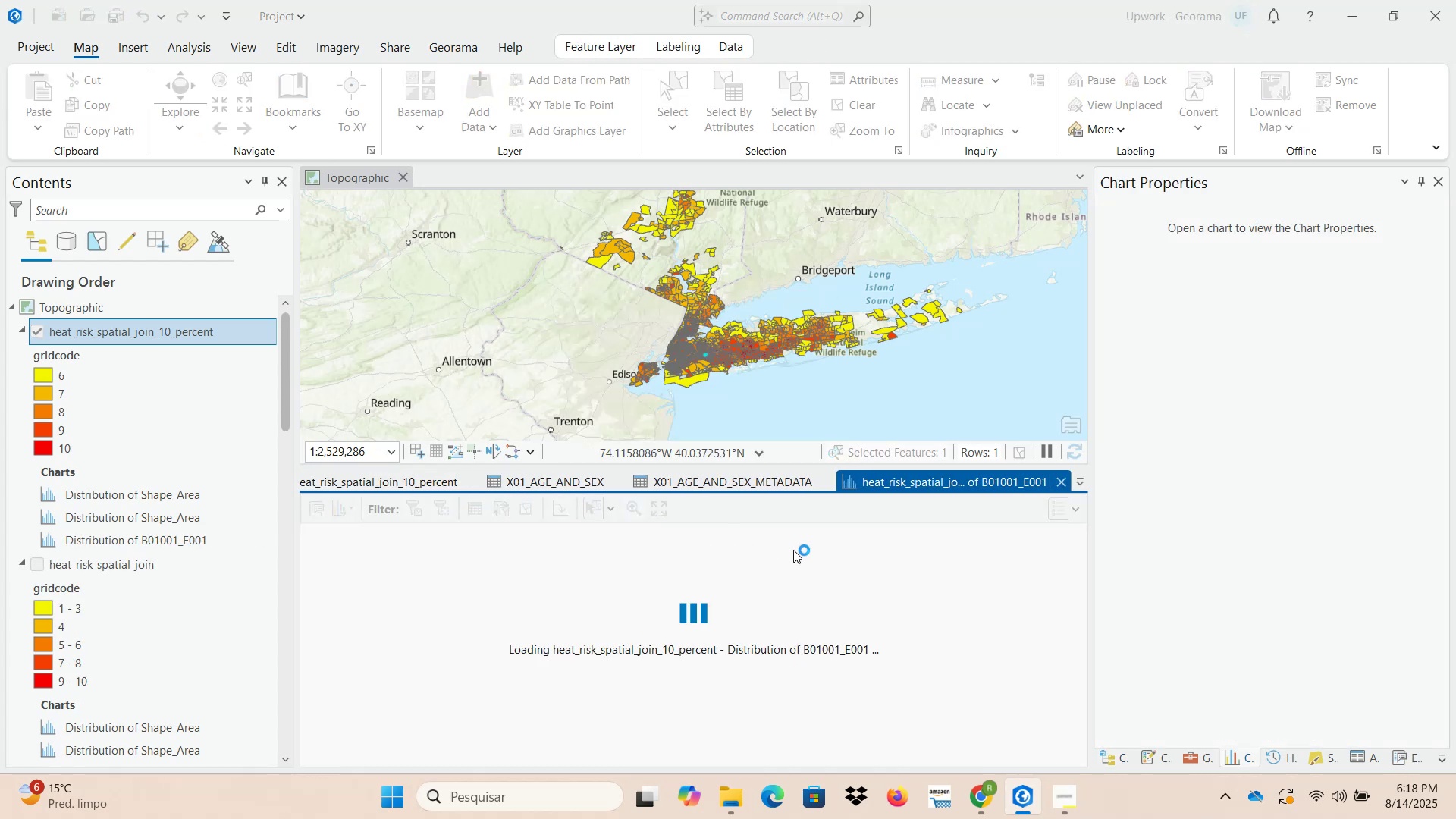 
mouse_move([1071, 545])
 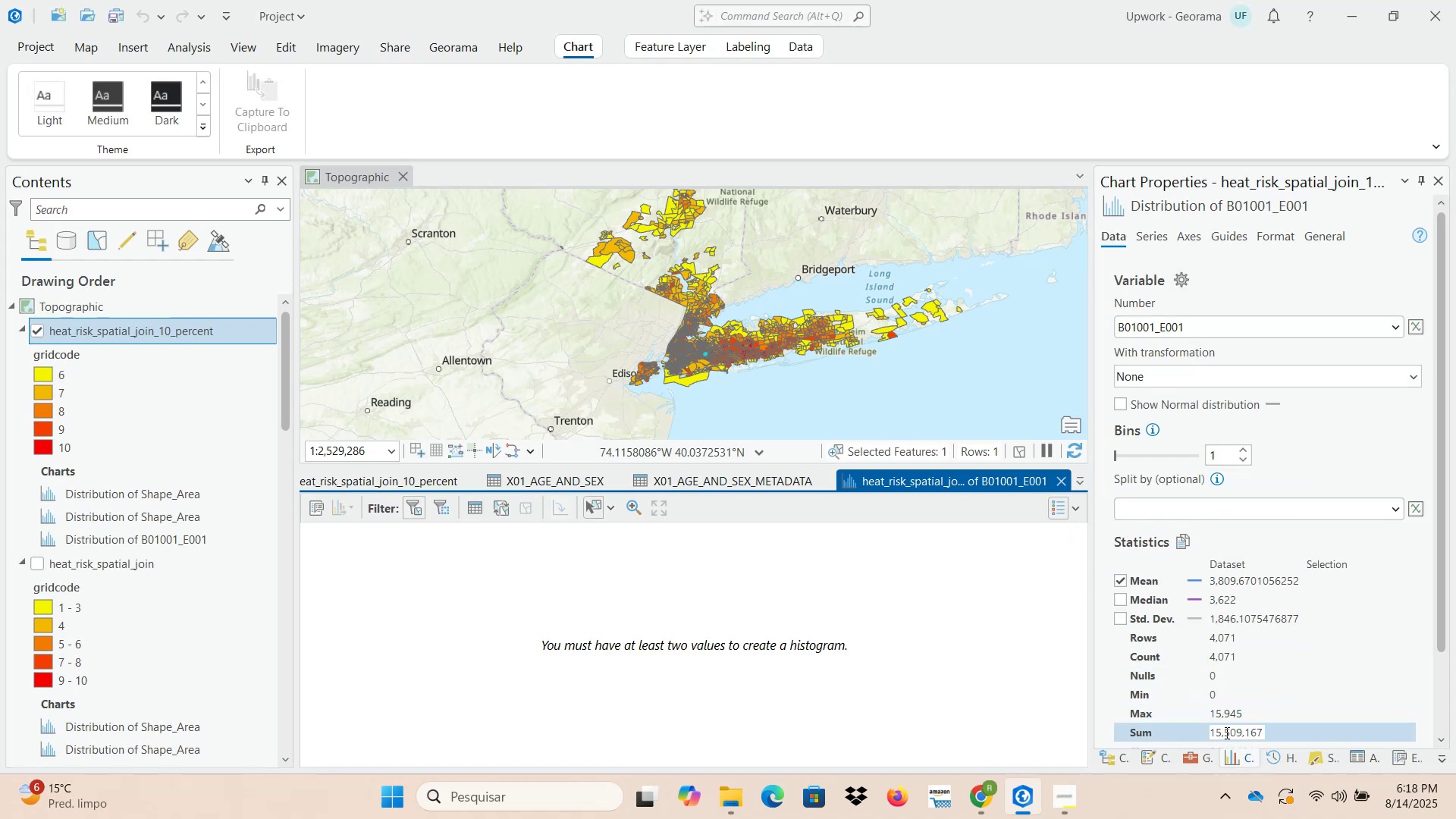 
wait(8.42)
 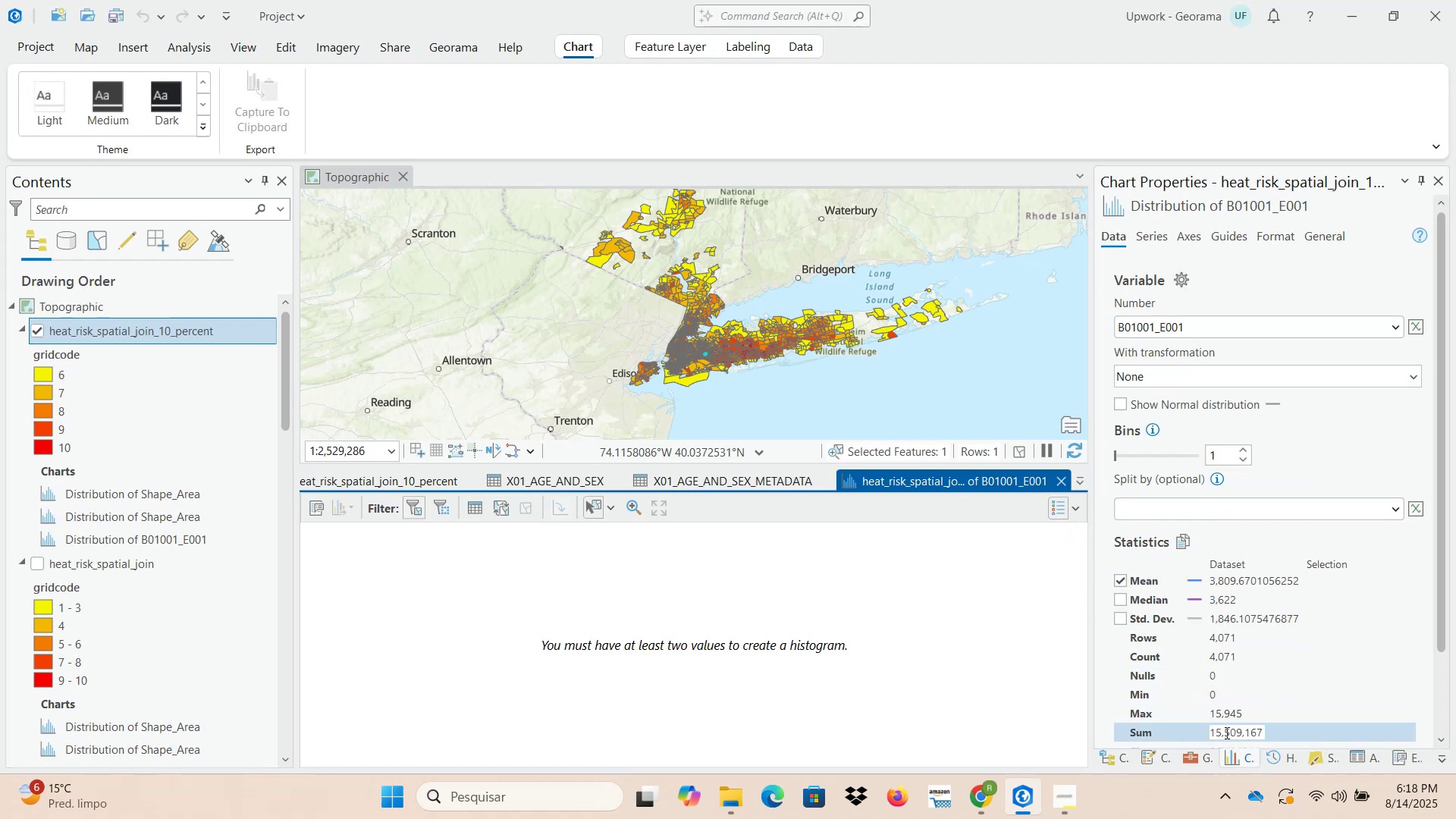 
mouse_move([1230, 365])
 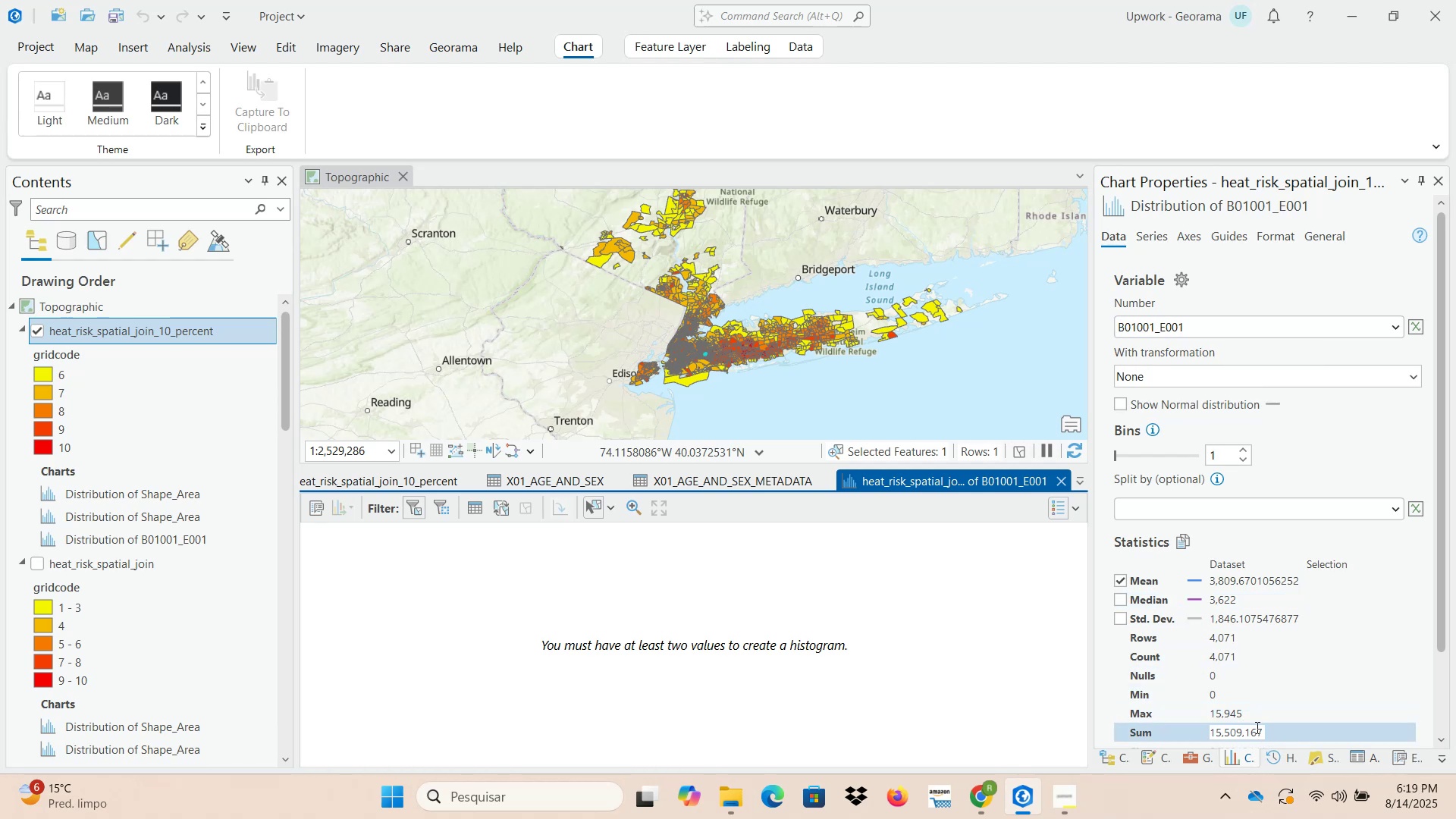 
wait(11.01)
 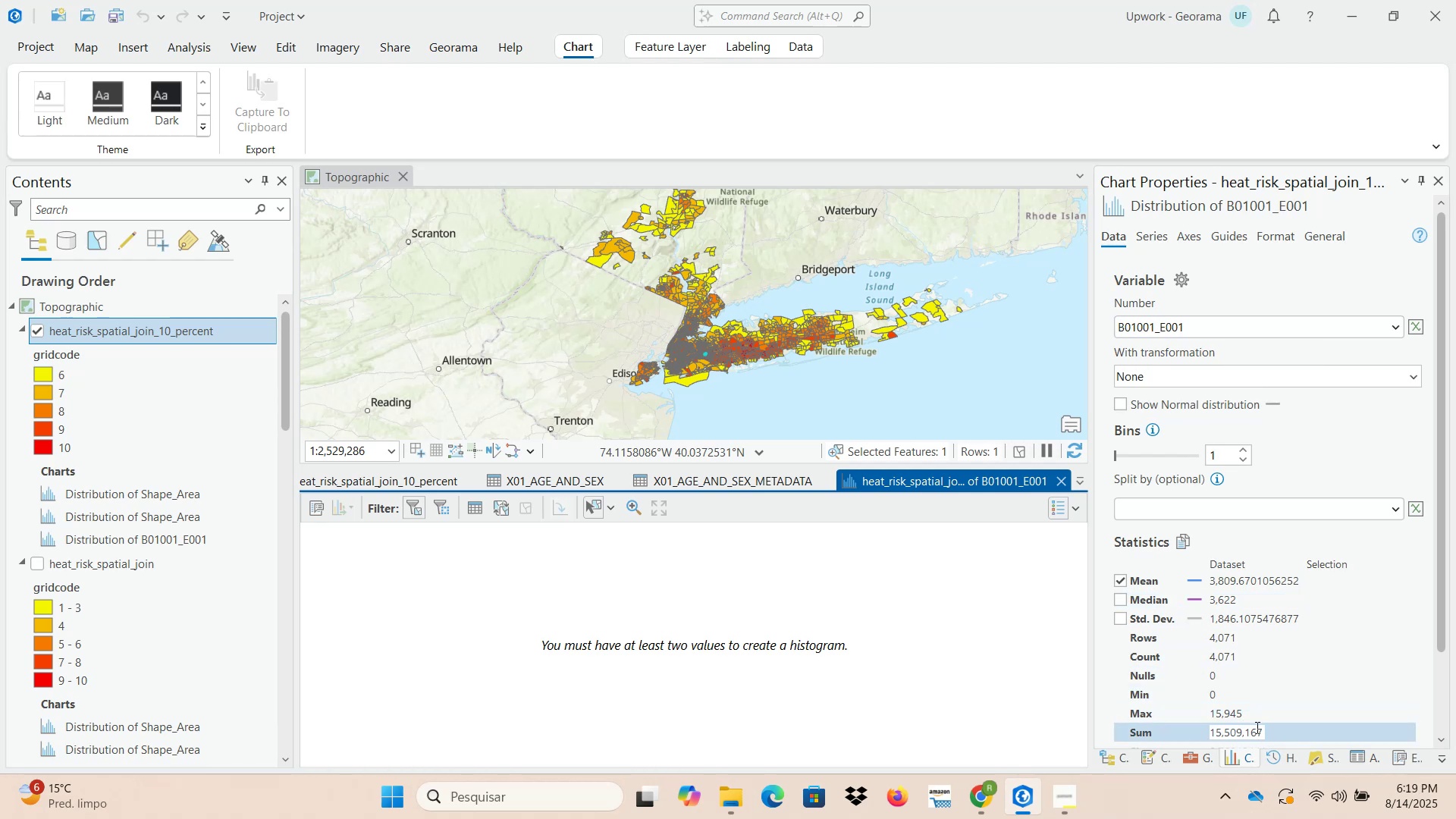 
left_click([415, 480])
 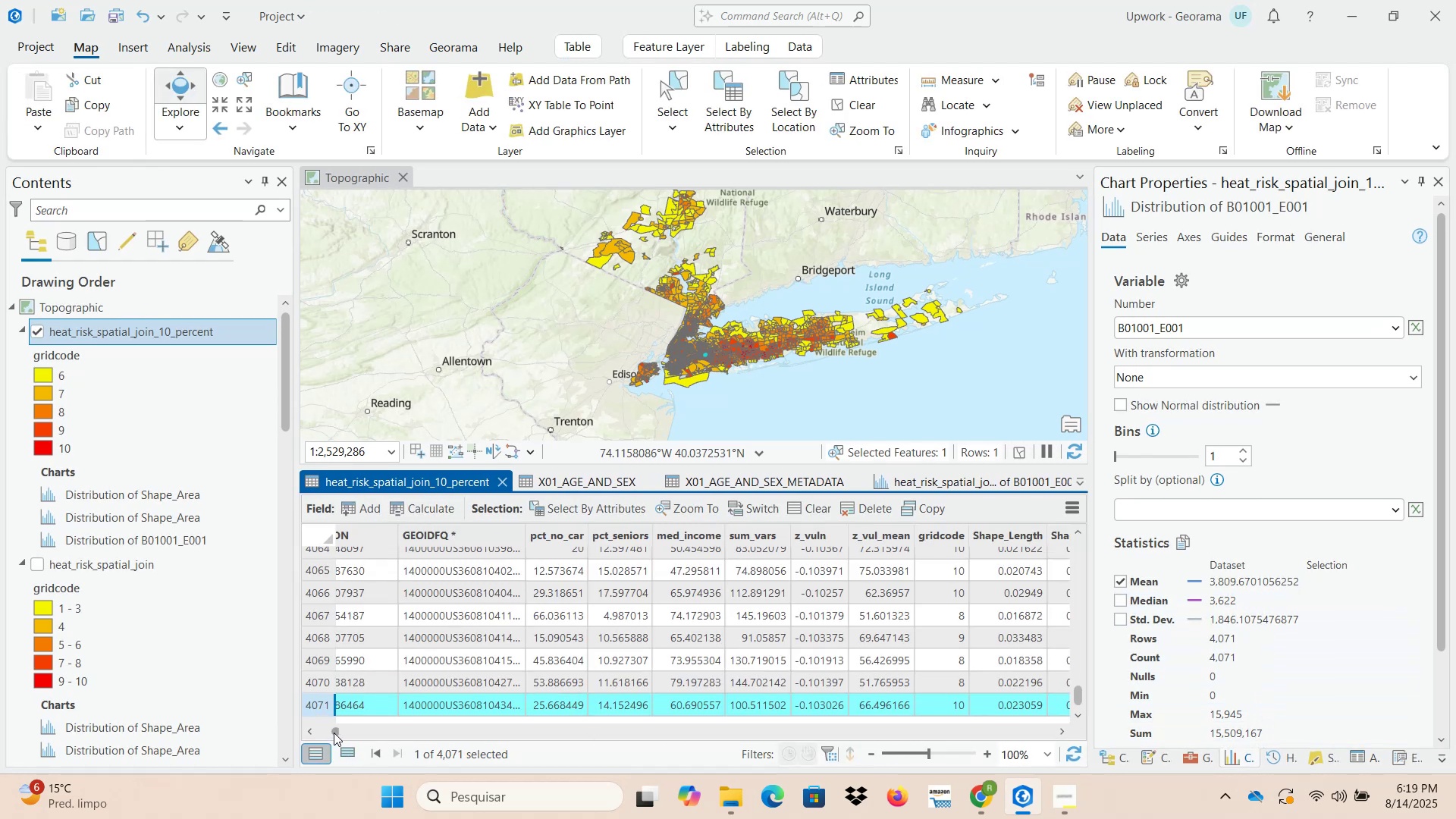 
left_click_drag(start_coordinate=[334, 732], to_coordinate=[271, 732])
 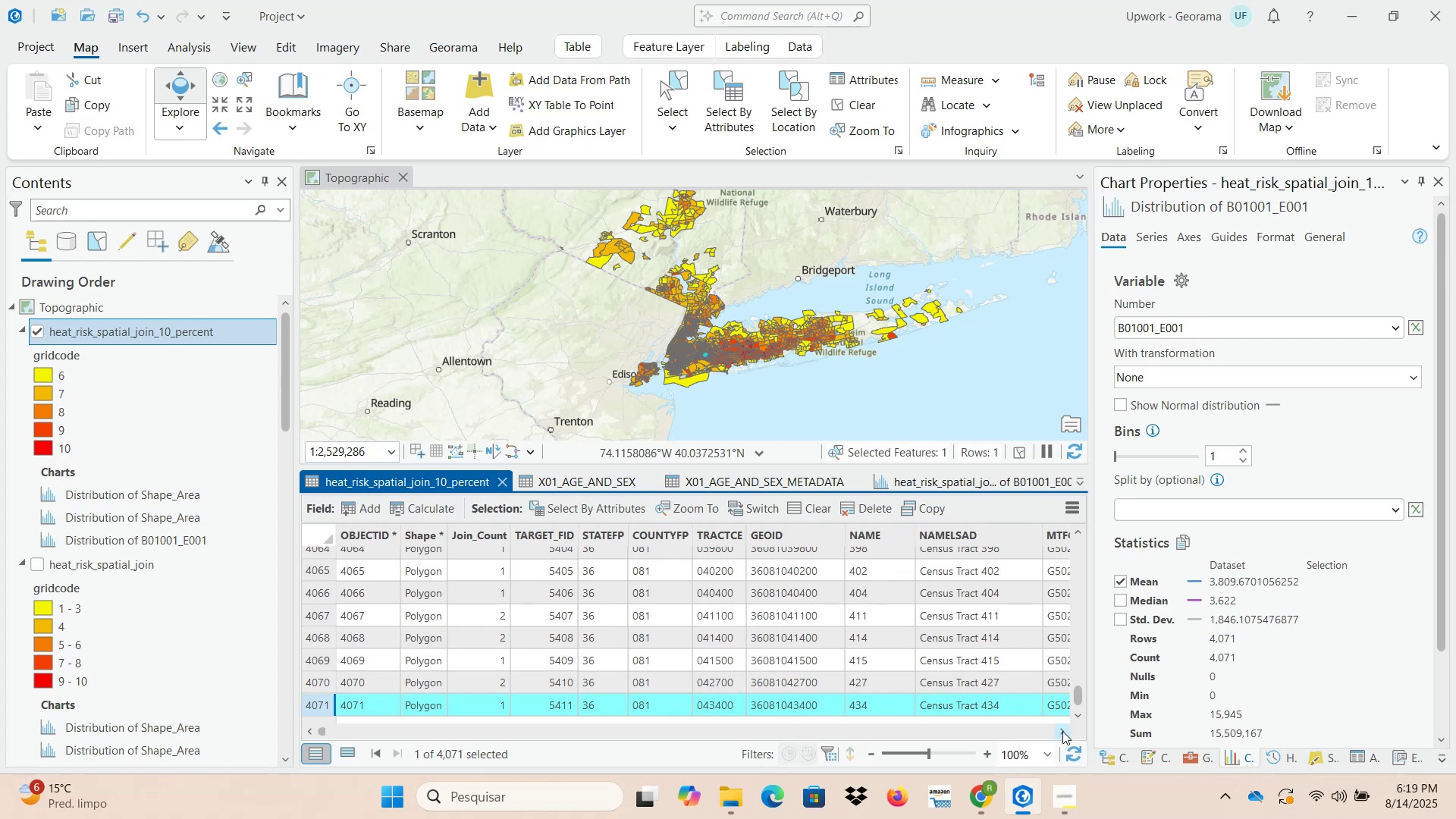 
wait(7.69)
 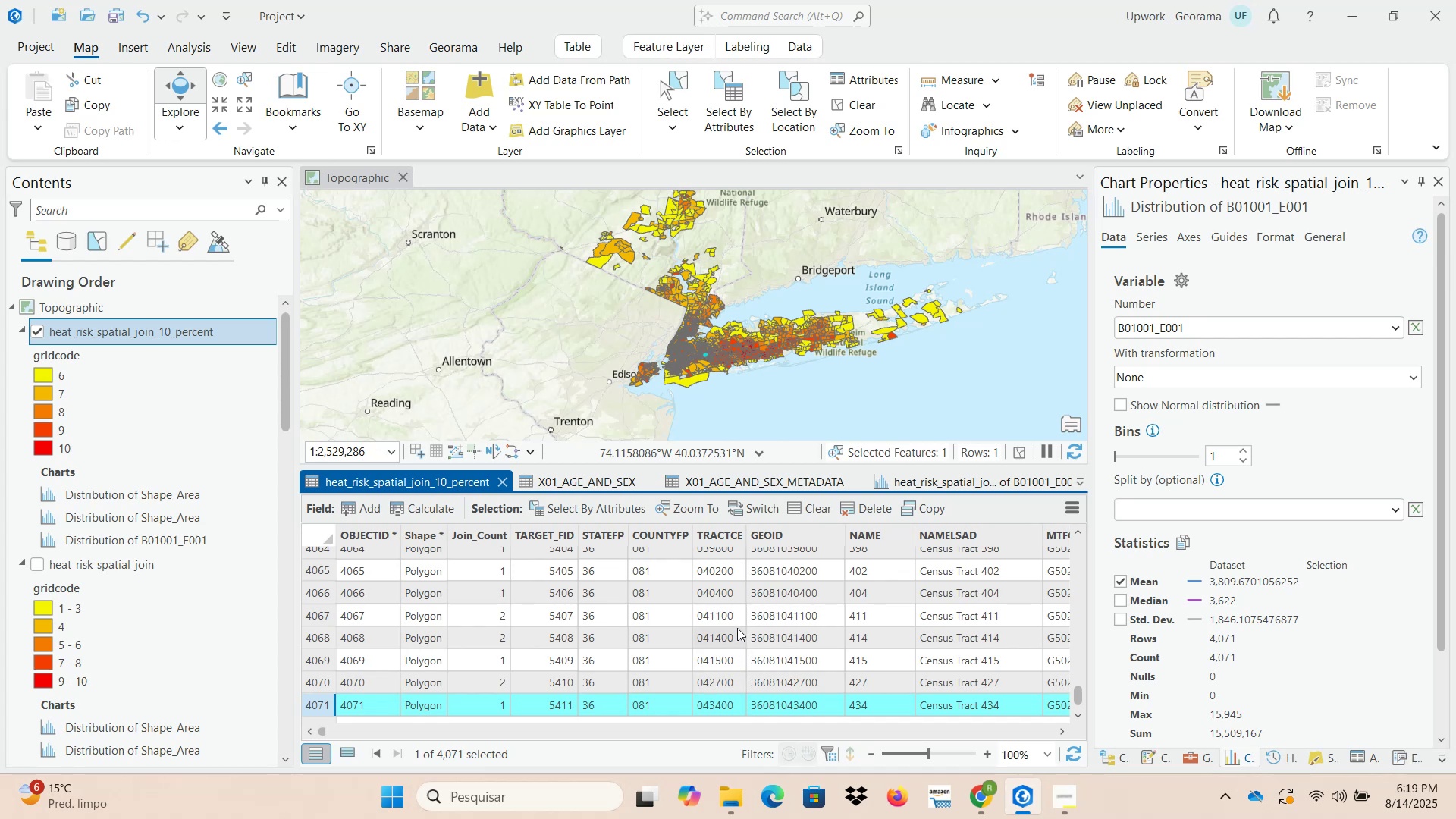 
double_click([1065, 732])
 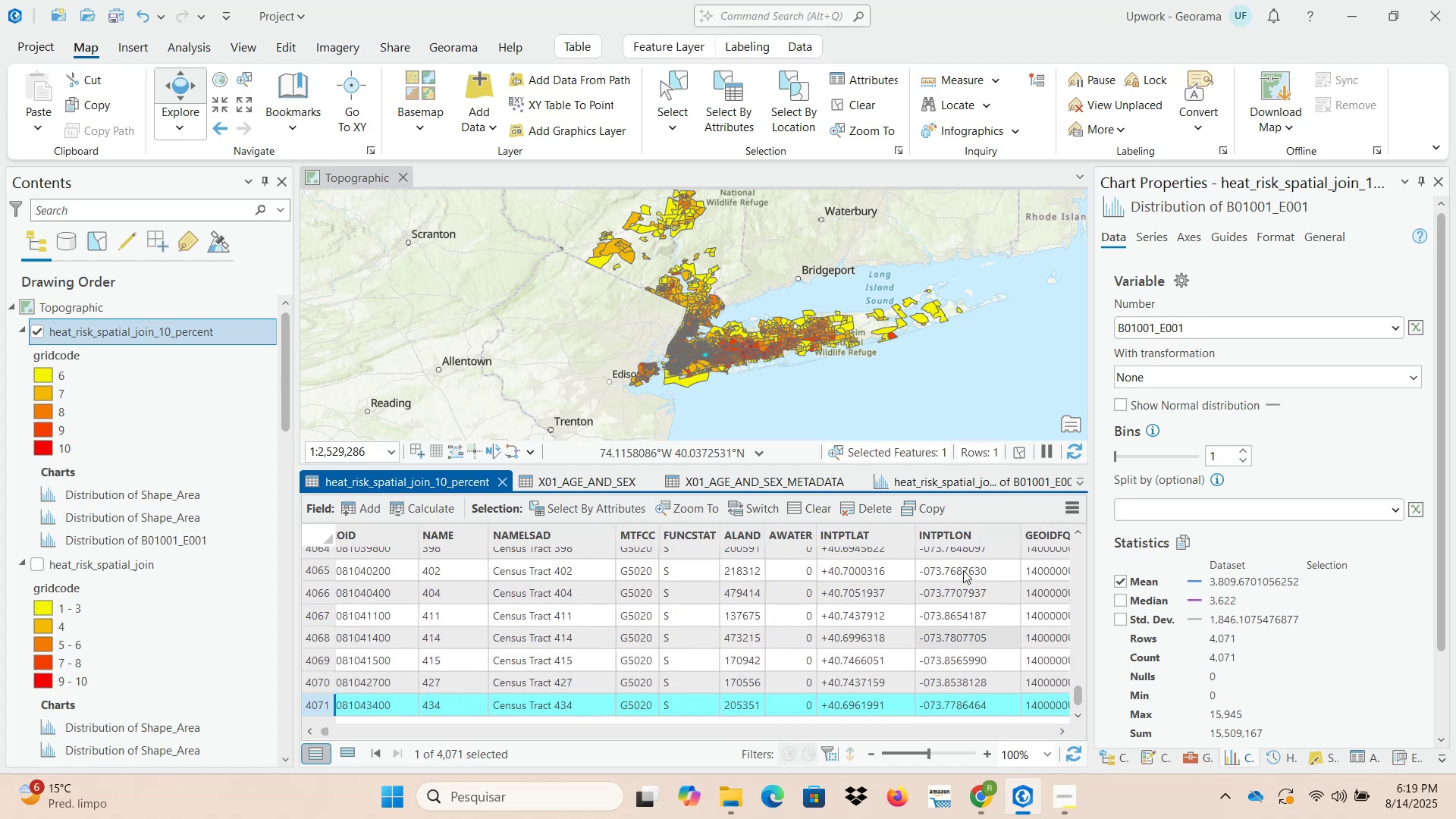 
scroll: coordinate [799, 359], scroll_direction: down, amount: 3.0
 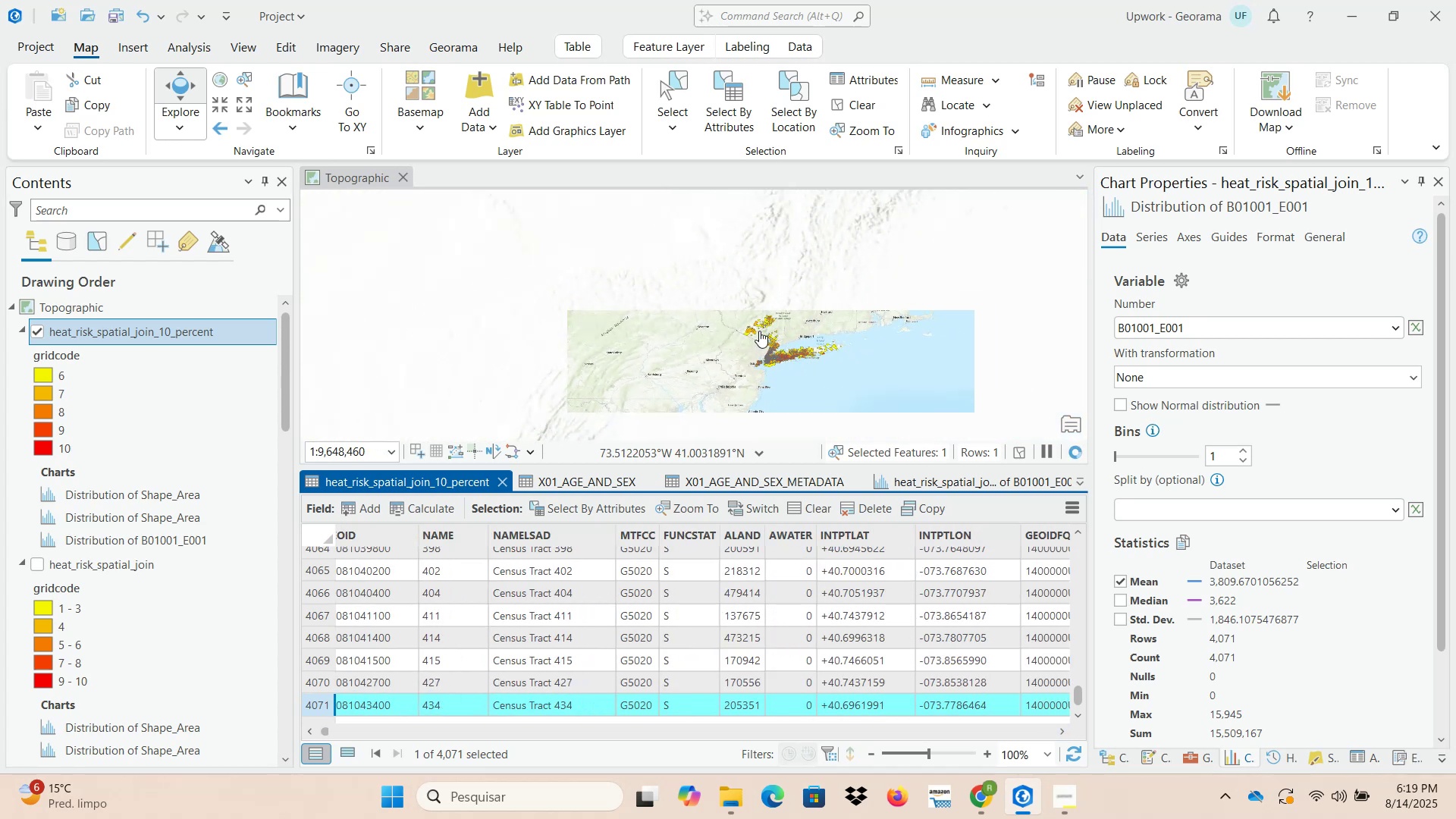 
left_click_drag(start_coordinate=[664, 315], to_coordinate=[692, 360])
 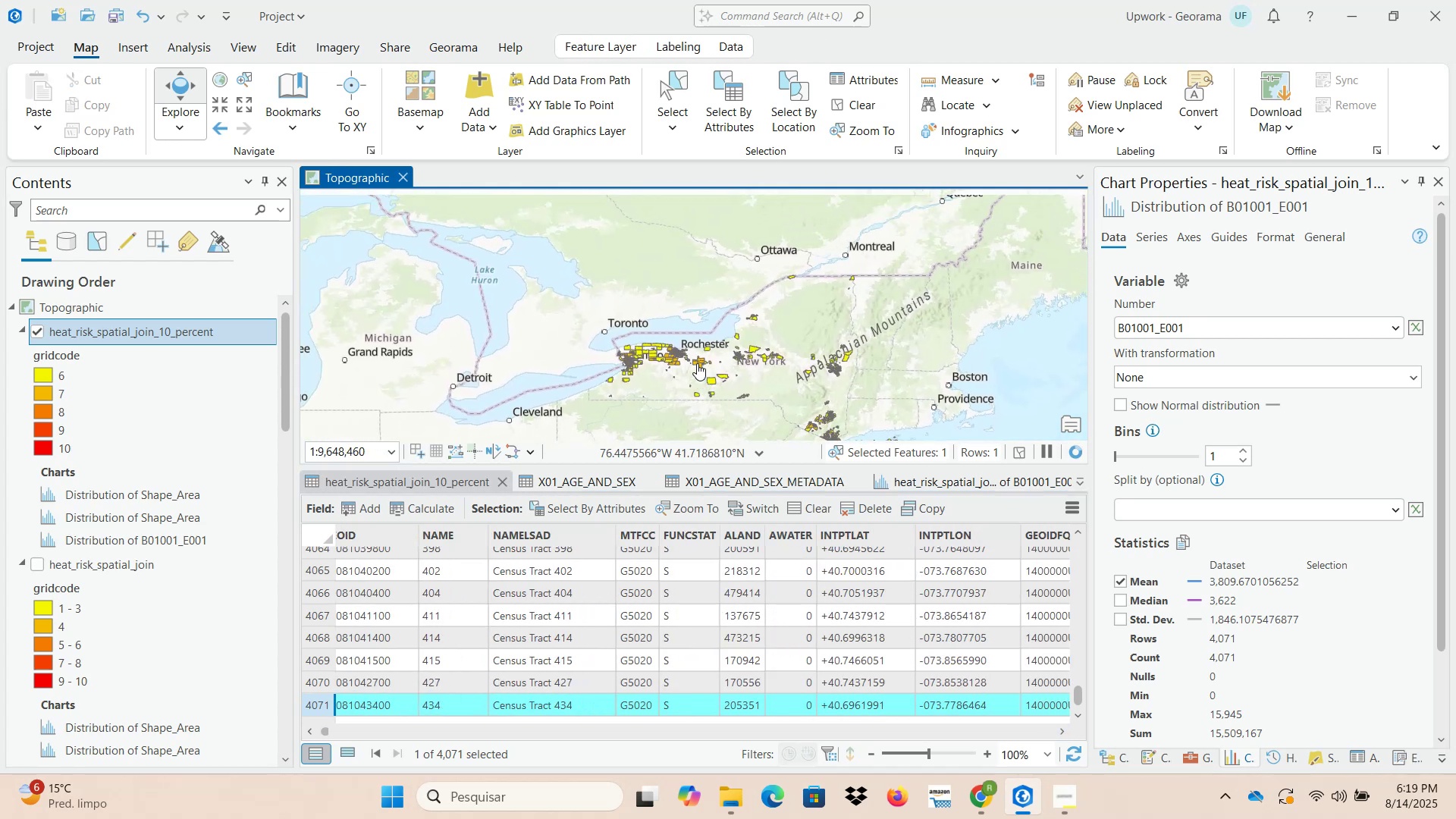 
left_click_drag(start_coordinate=[699, 366], to_coordinate=[607, 250])
 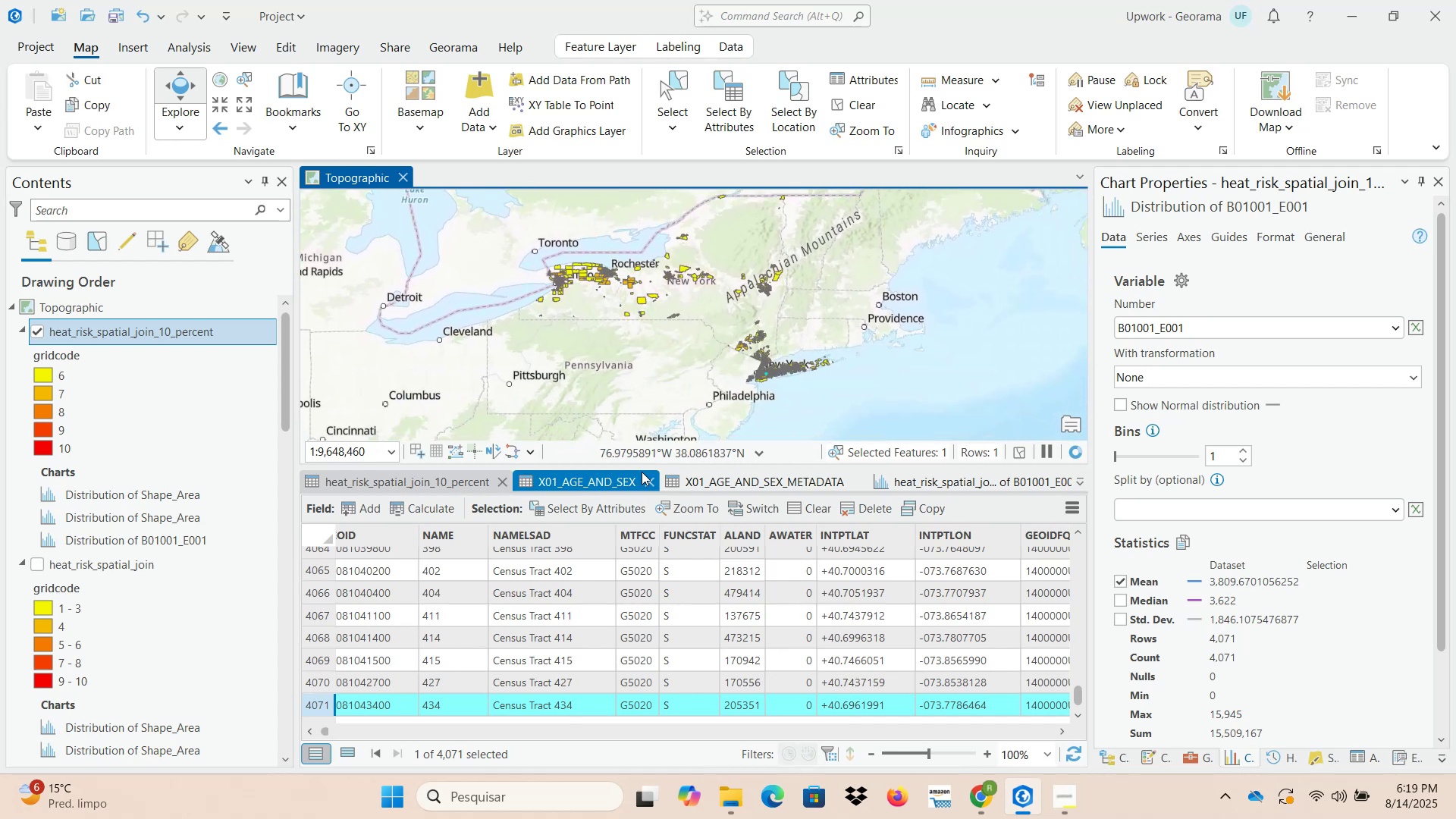 
left_click_drag(start_coordinate=[642, 467], to_coordinate=[642, 519])
 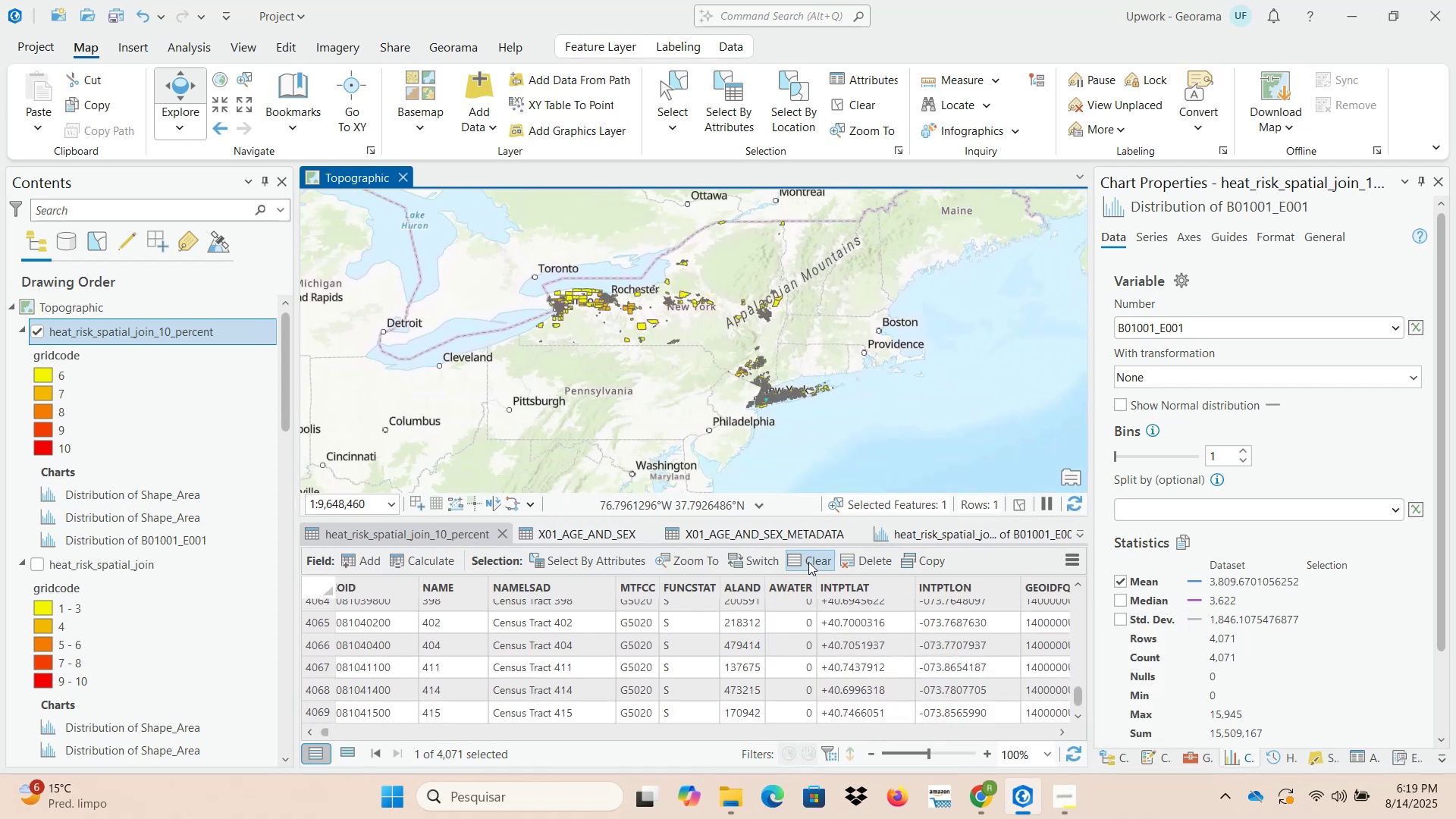 
wait(6.1)
 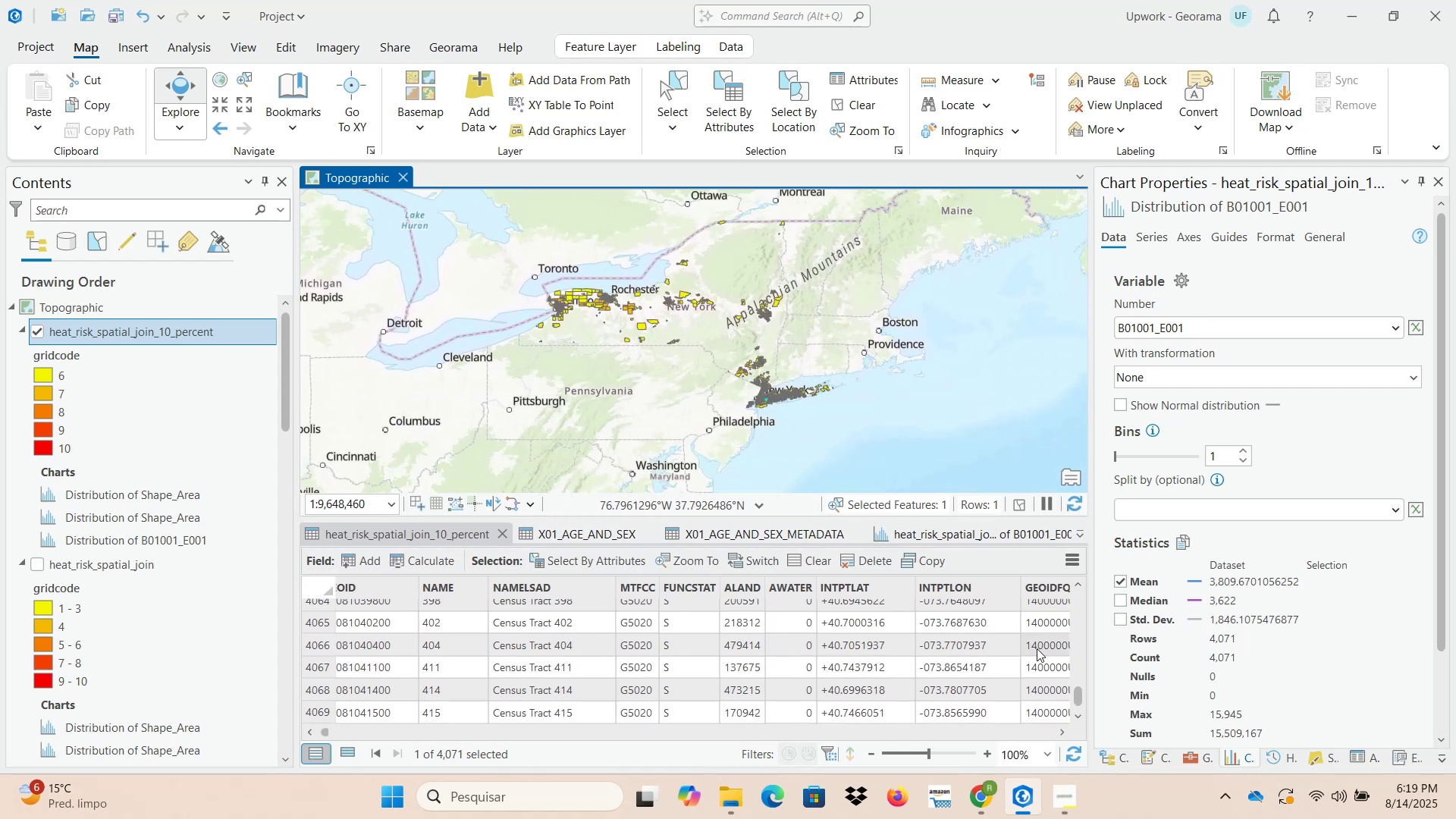 
left_click_drag(start_coordinate=[808, 519], to_coordinate=[807, 460])
 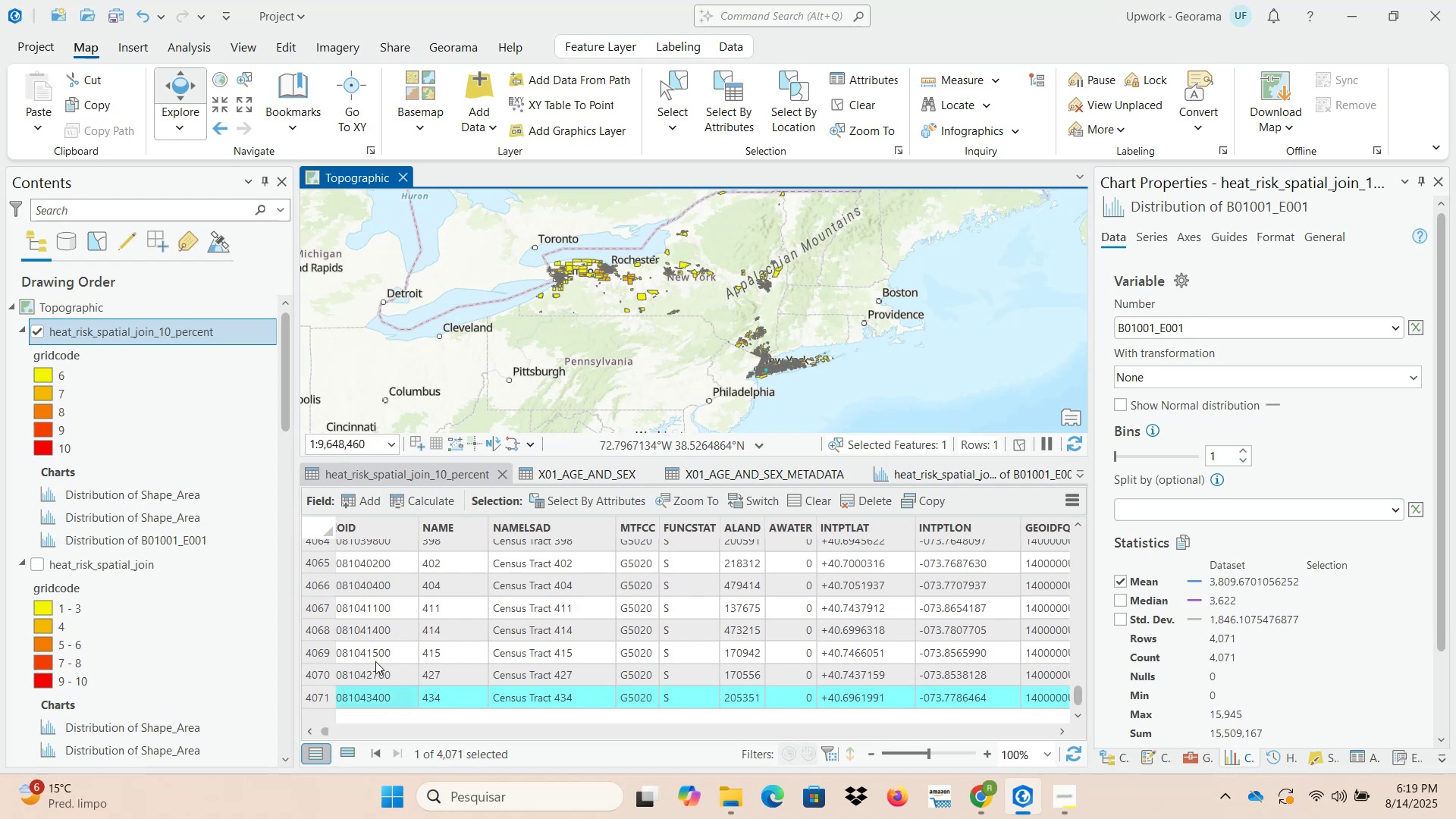 
left_click([423, 471])
 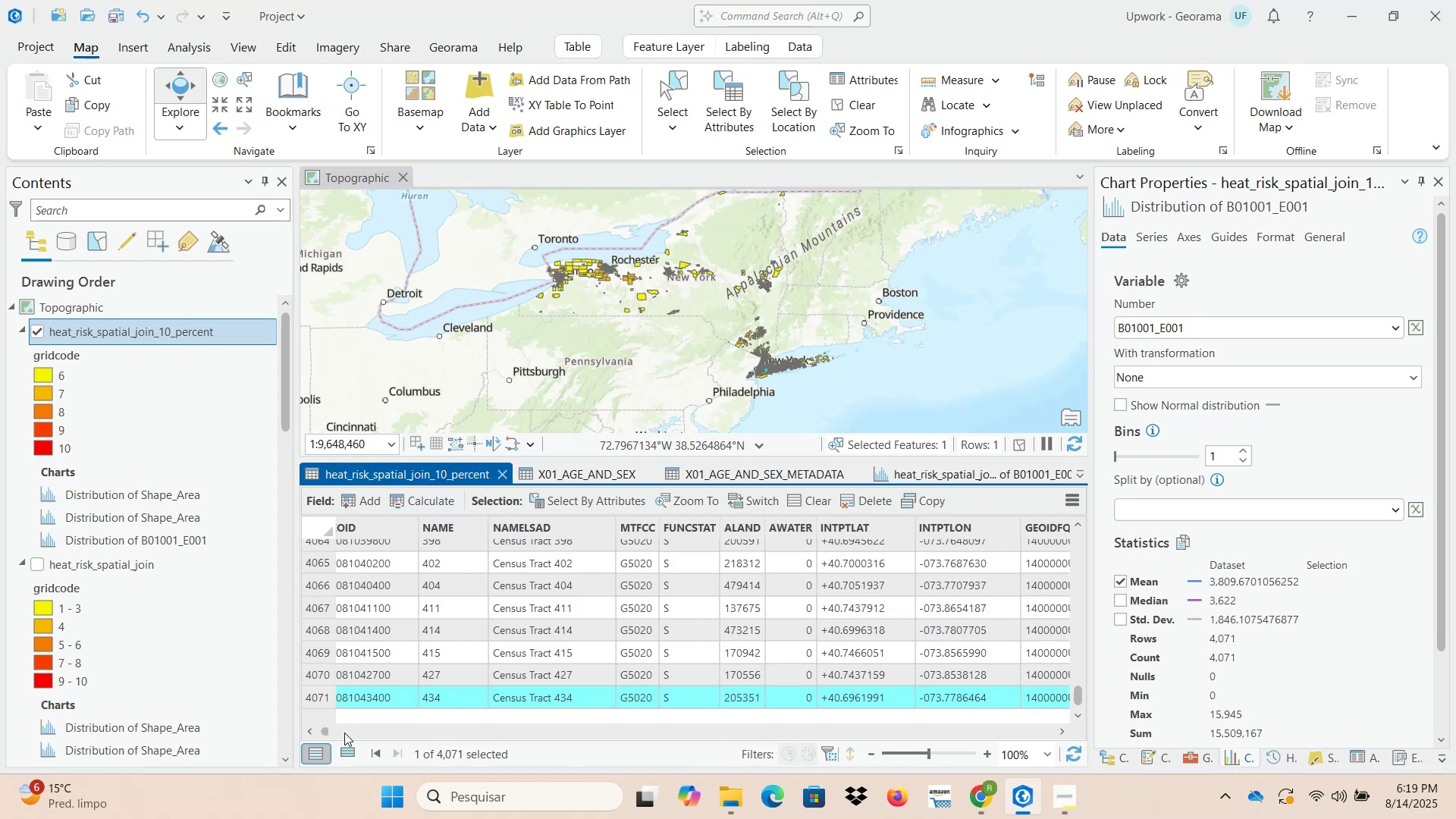 
double_click([312, 732])
 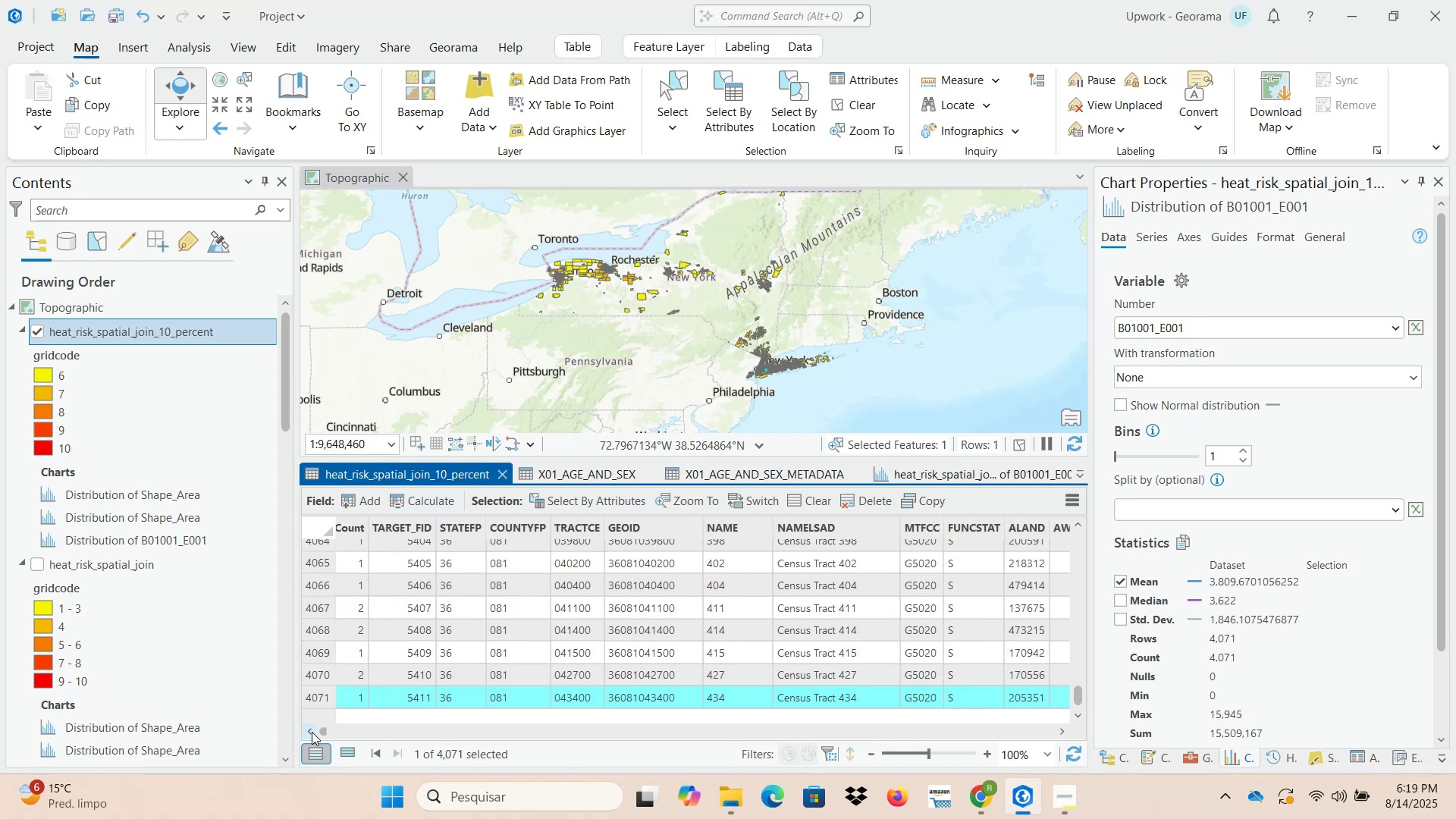 
triple_click([312, 732])
 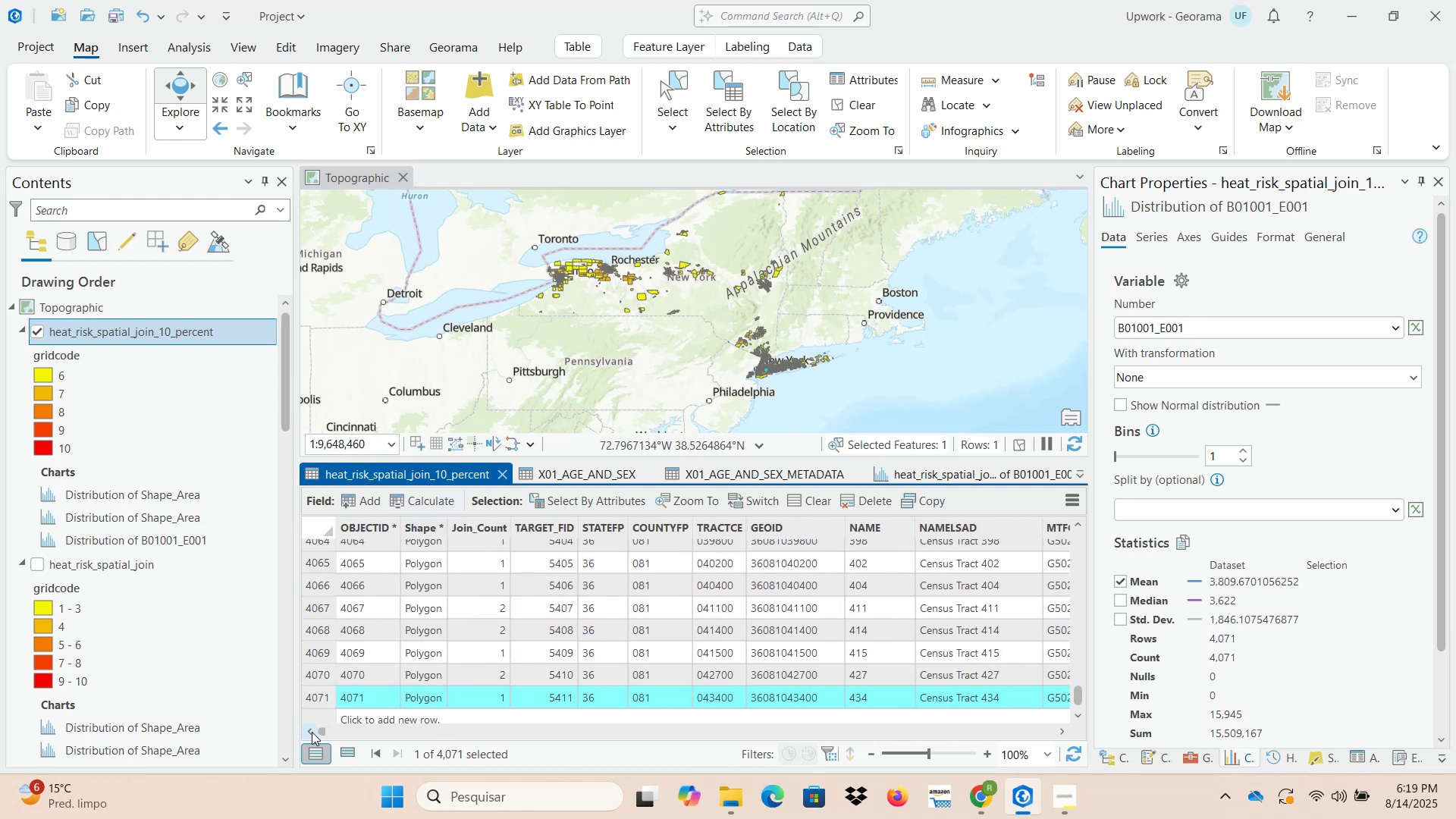 
triple_click([312, 732])
 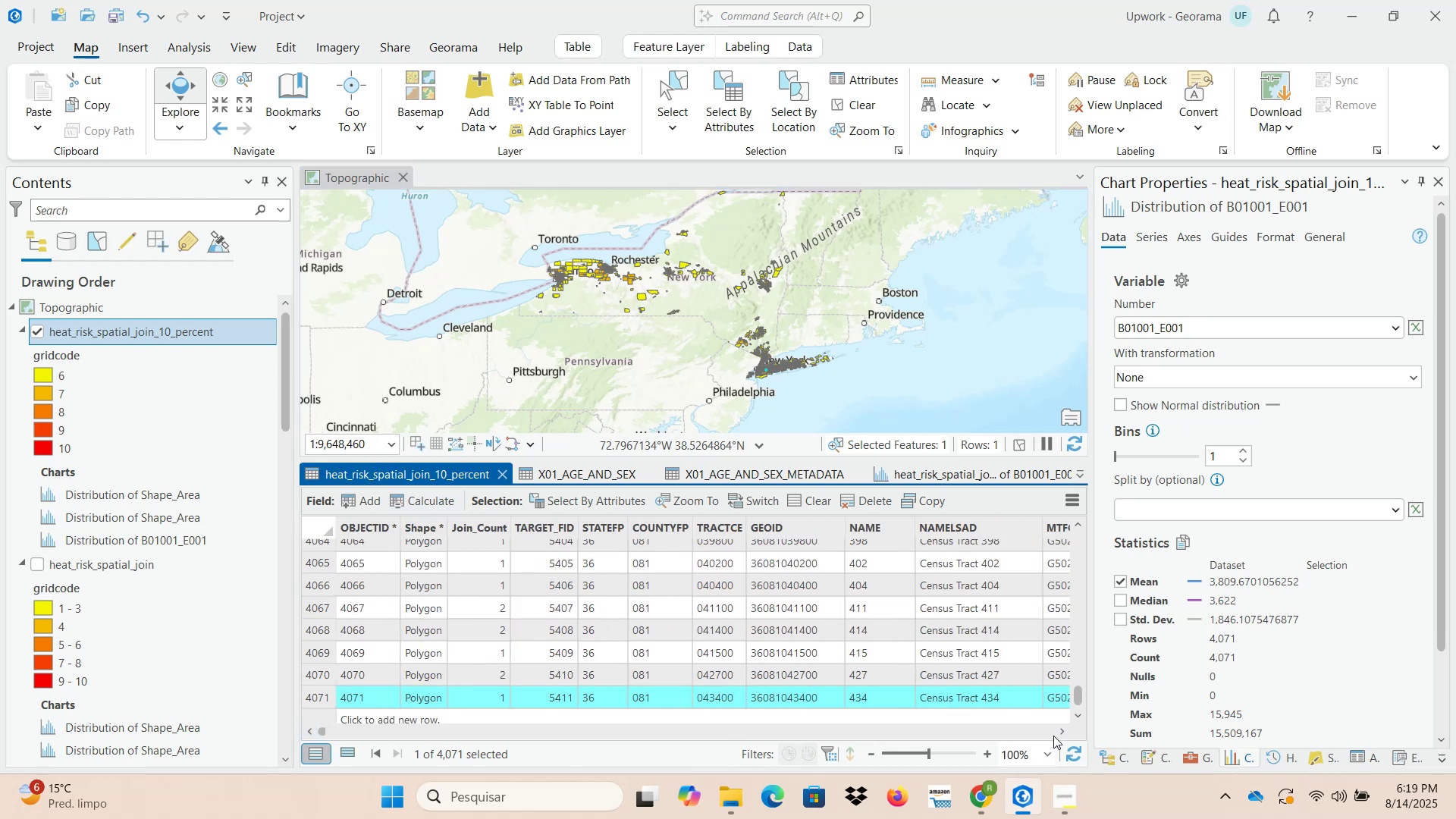 
double_click([1062, 733])
 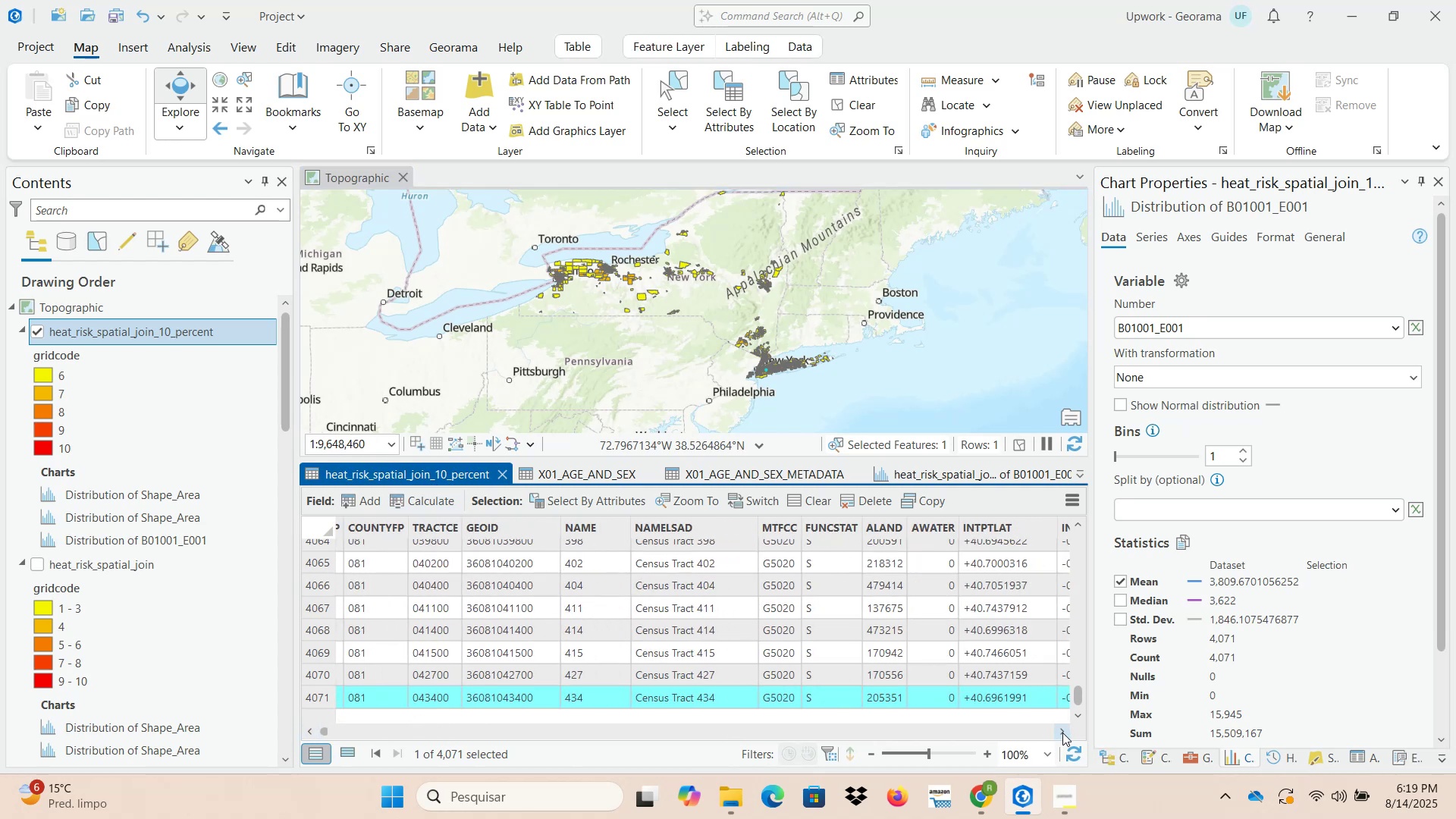 
triple_click([1062, 733])
 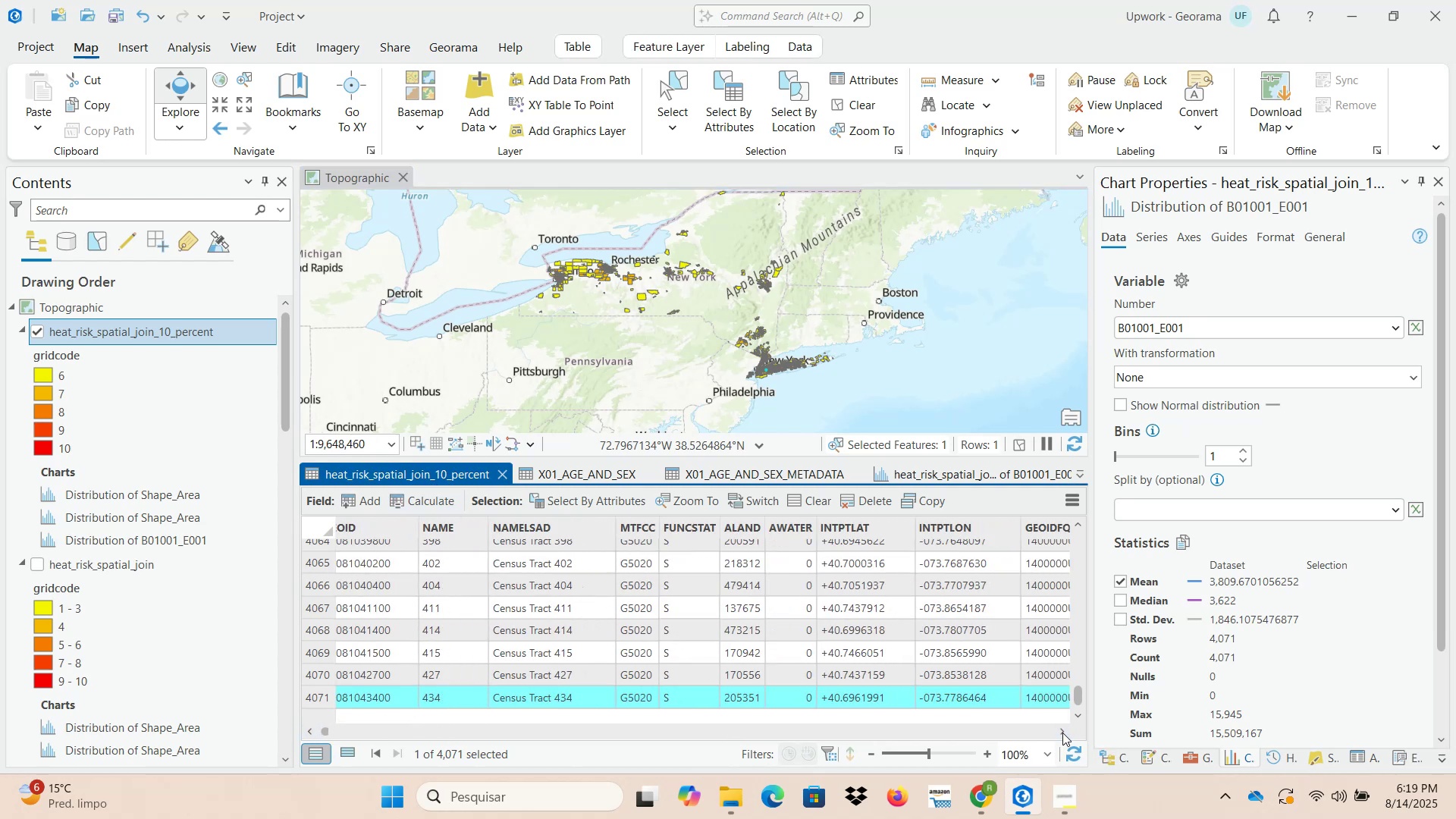 
triple_click([1062, 733])
 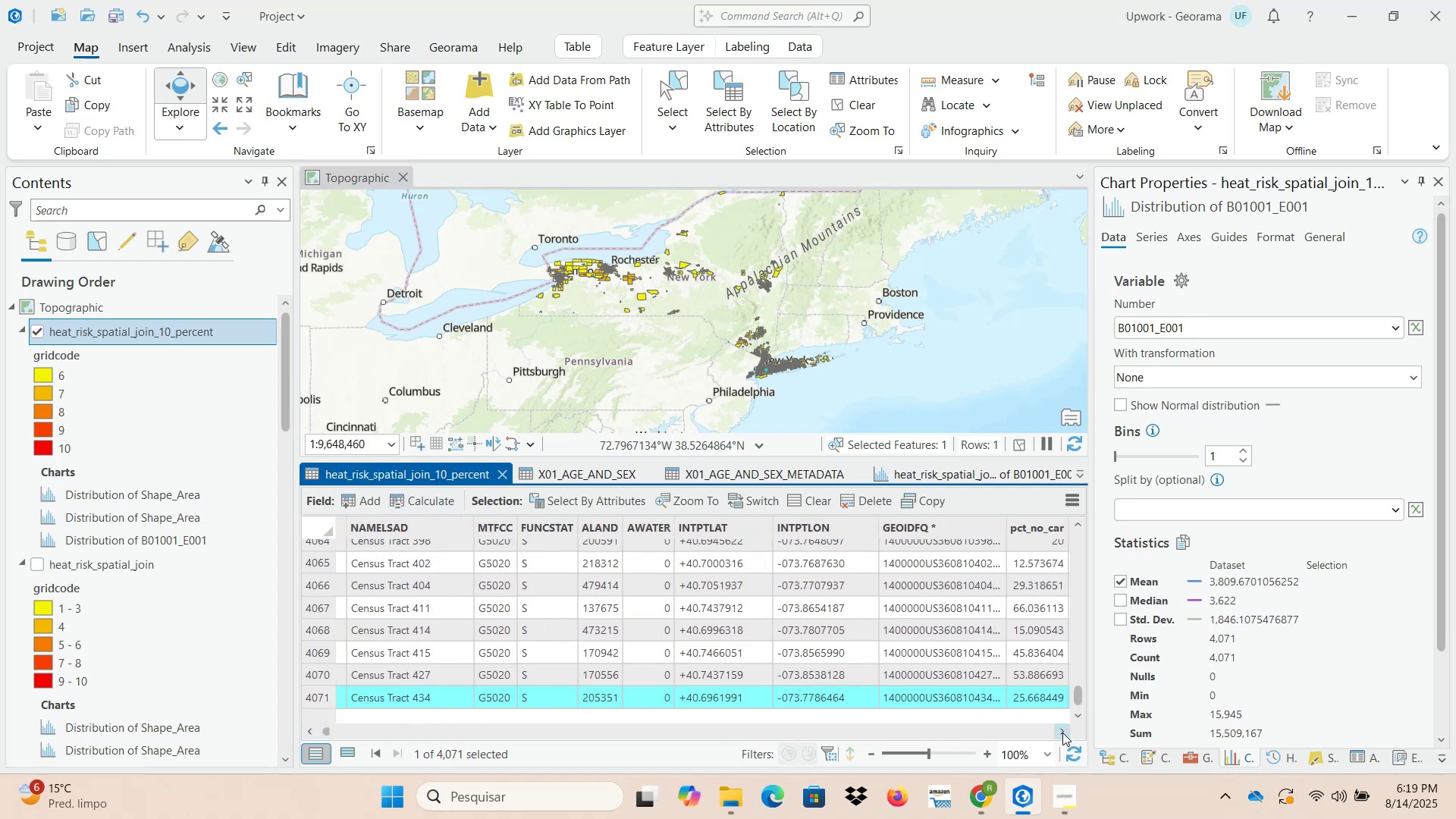 
triple_click([1062, 733])
 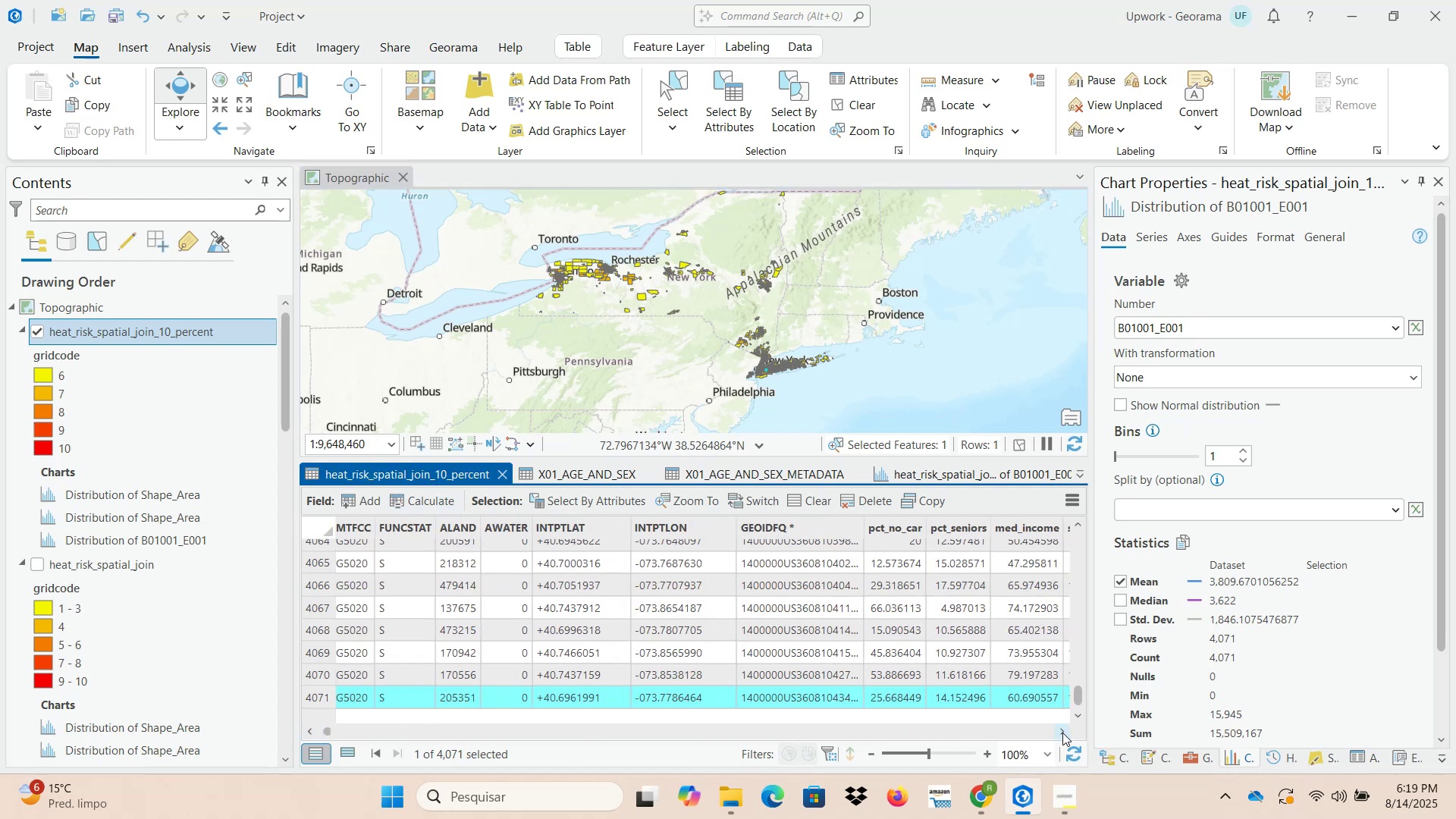 
triple_click([1062, 733])
 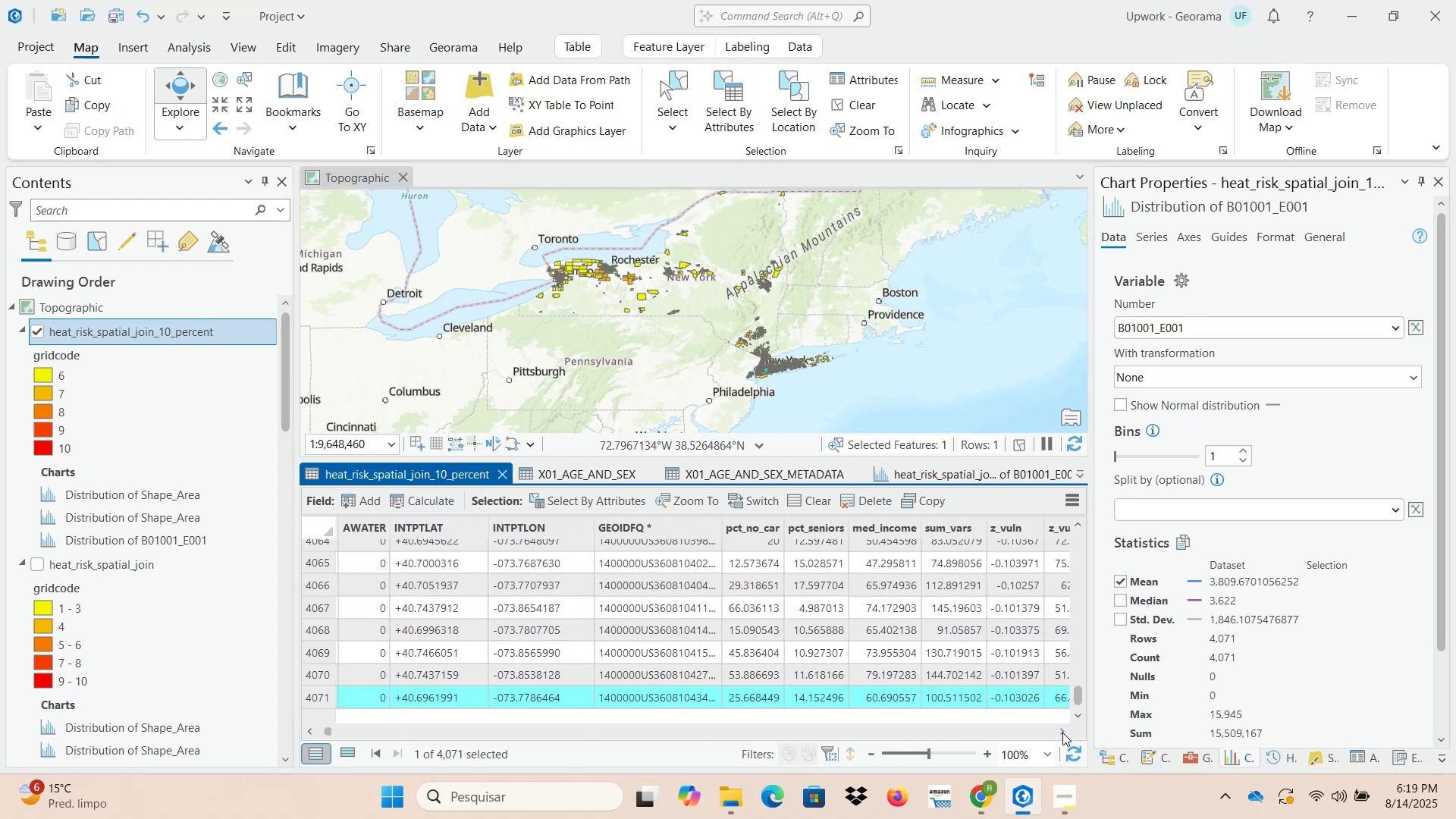 
triple_click([1062, 733])
 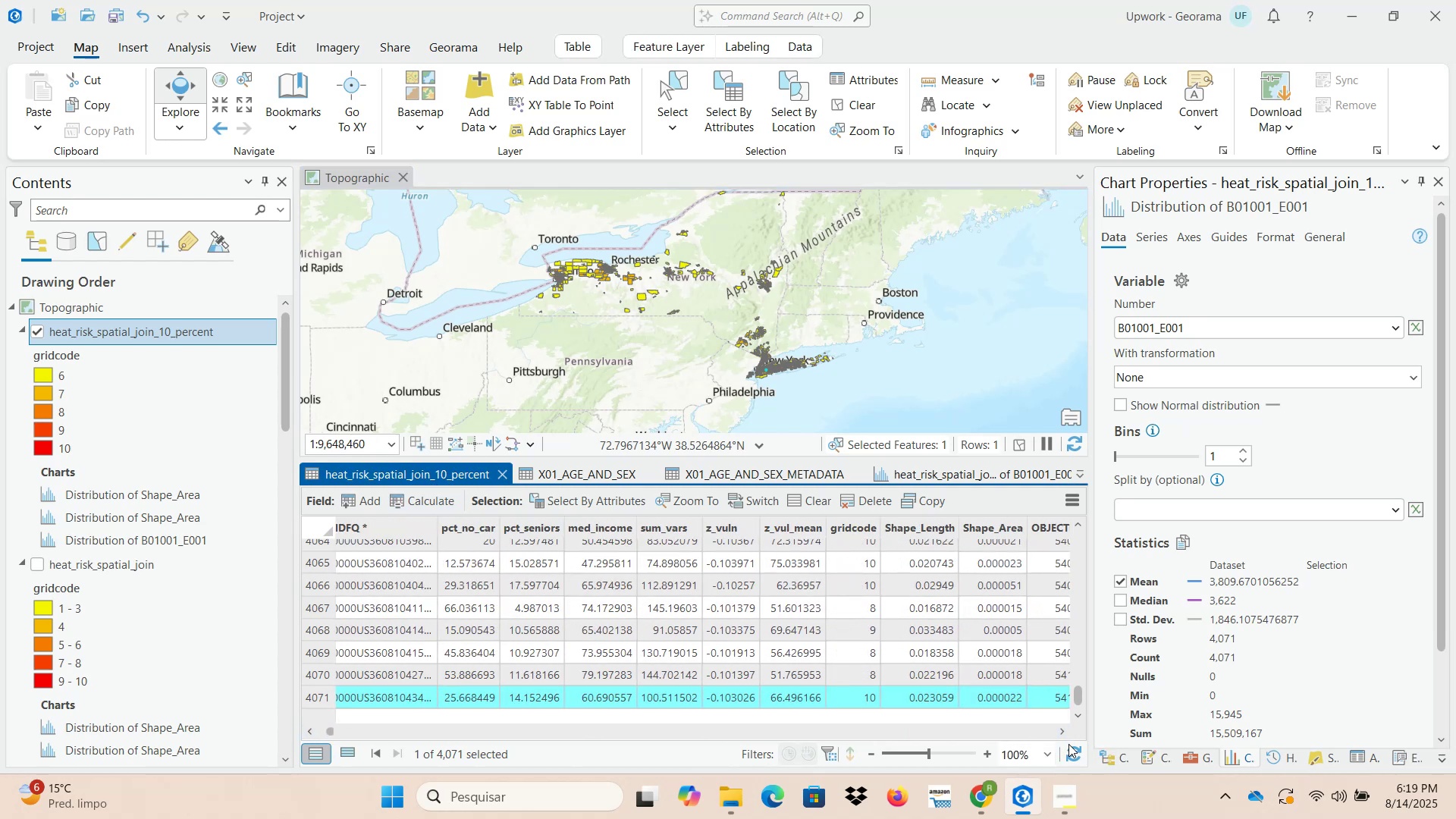 
double_click([1061, 732])
 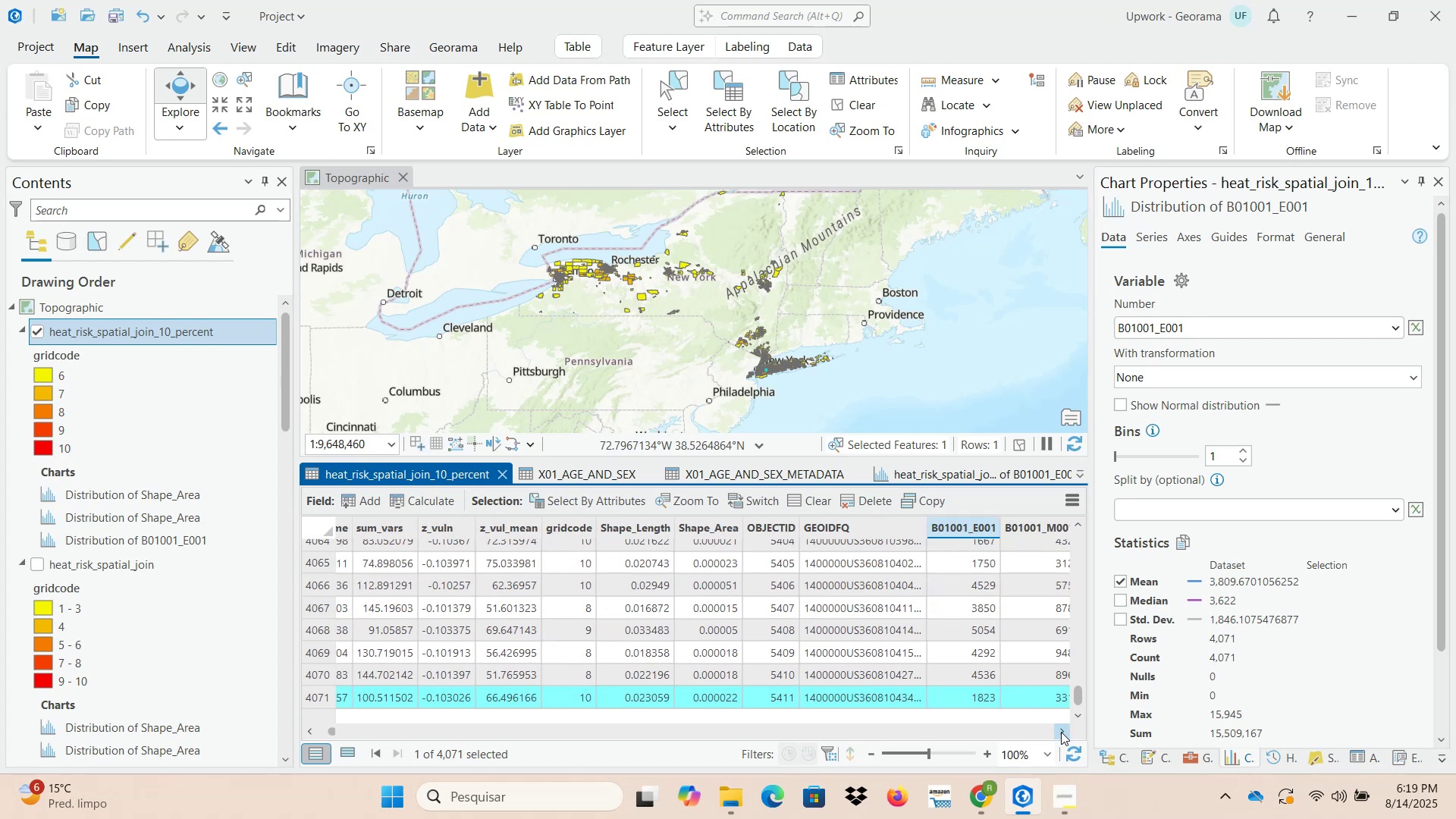 
triple_click([1061, 732])
 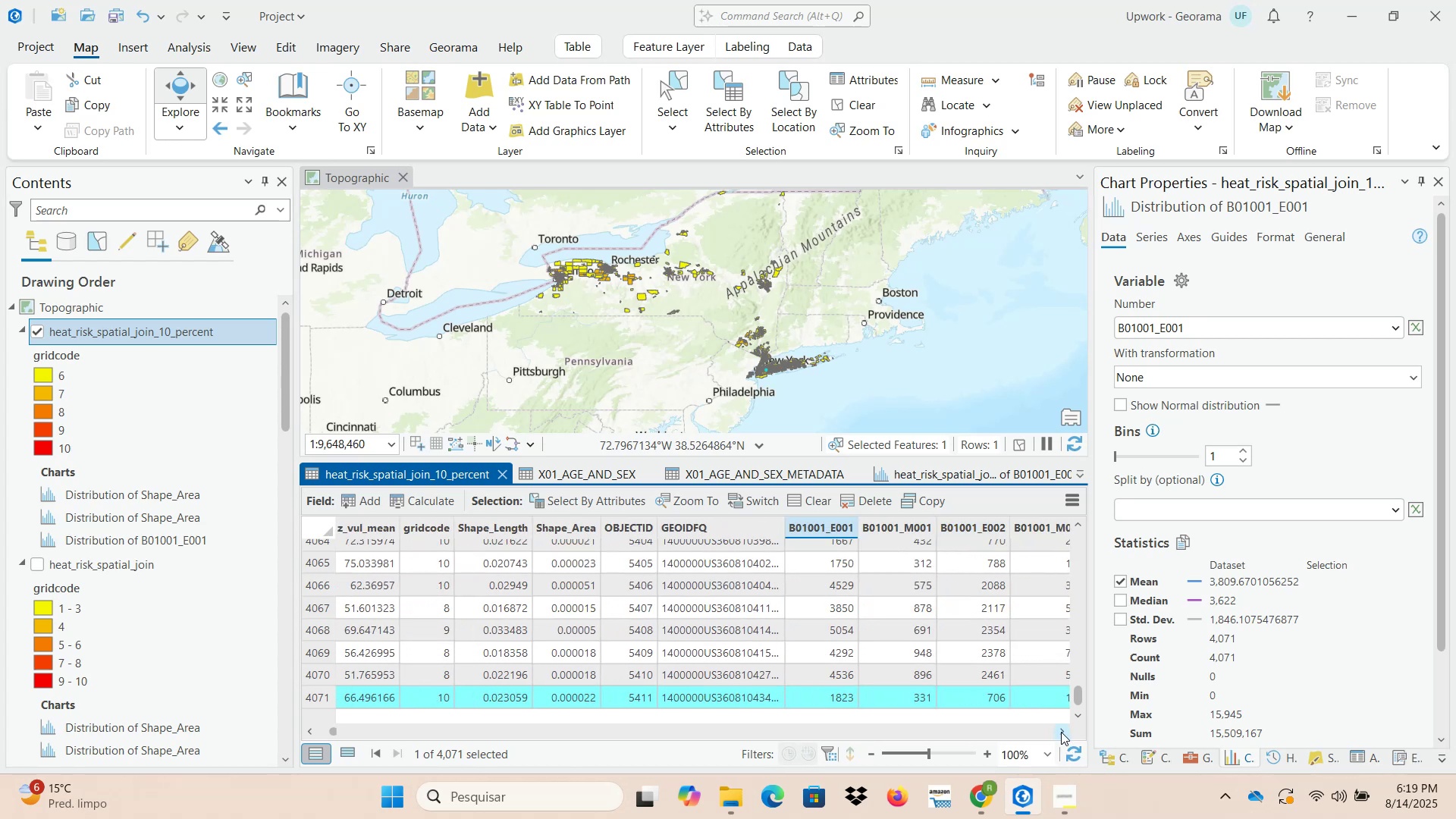 
left_click([1061, 732])
 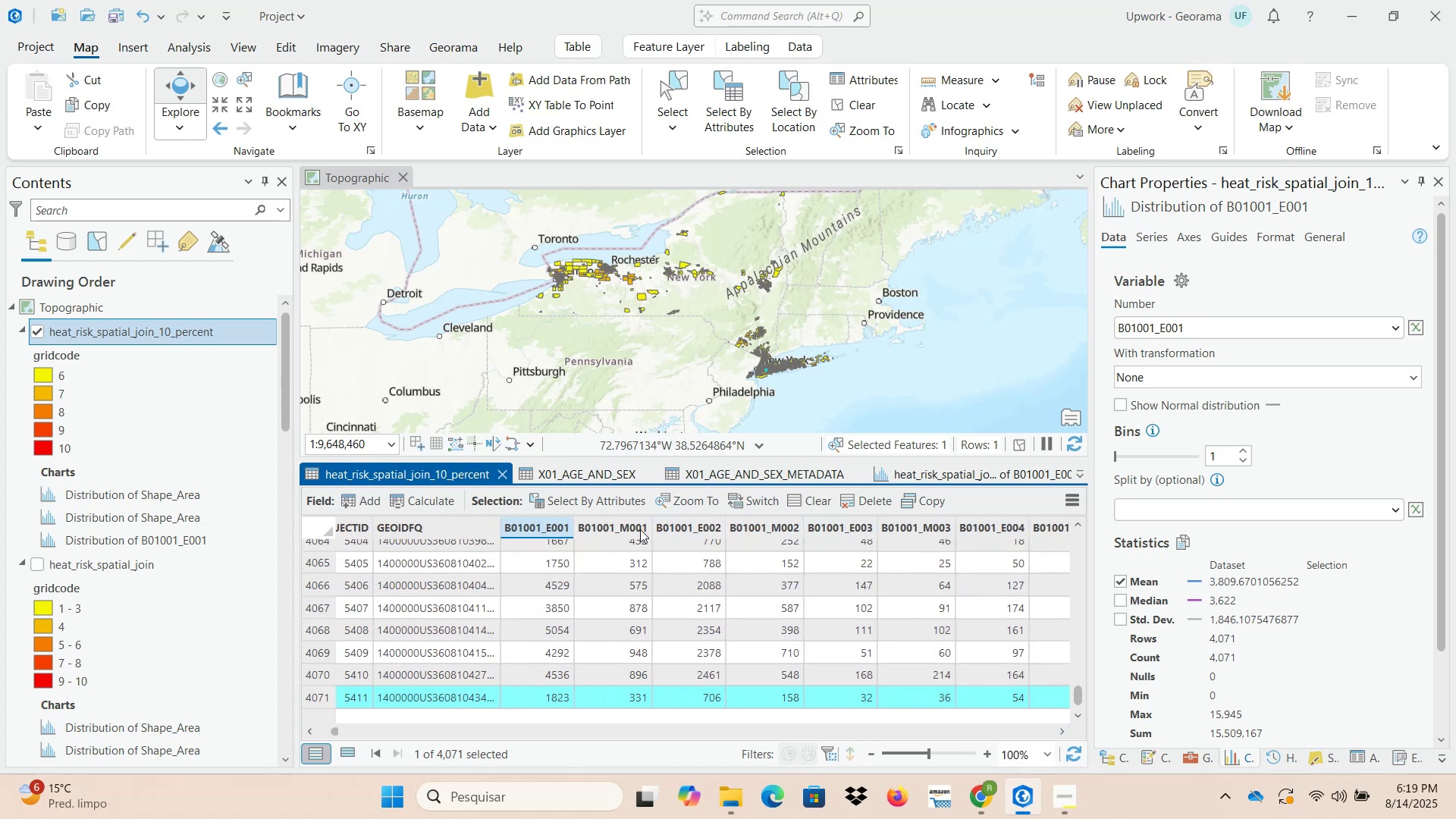 
left_click([640, 529])
 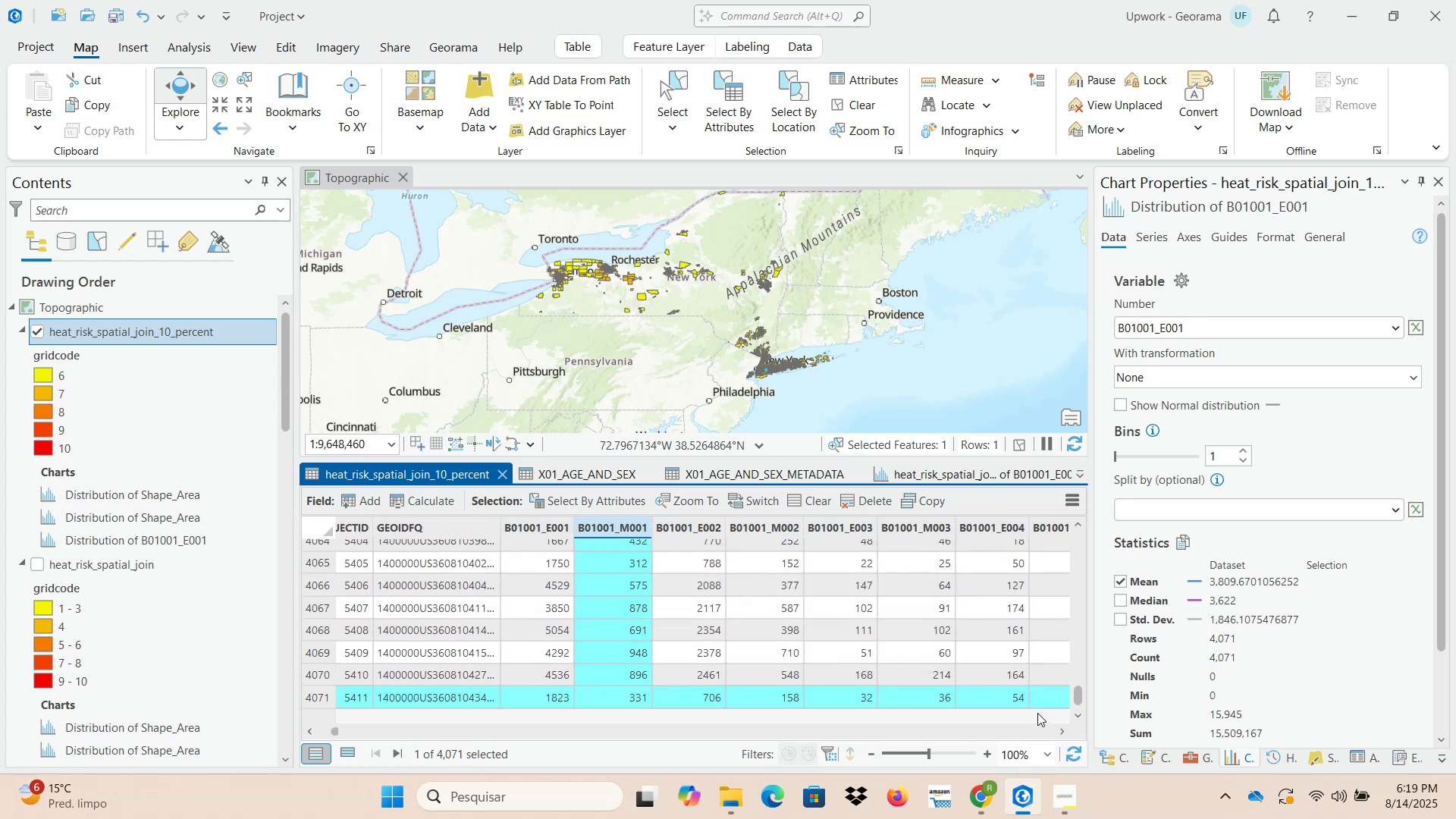 
scroll: coordinate [1244, 701], scroll_direction: down, amount: 1.0
 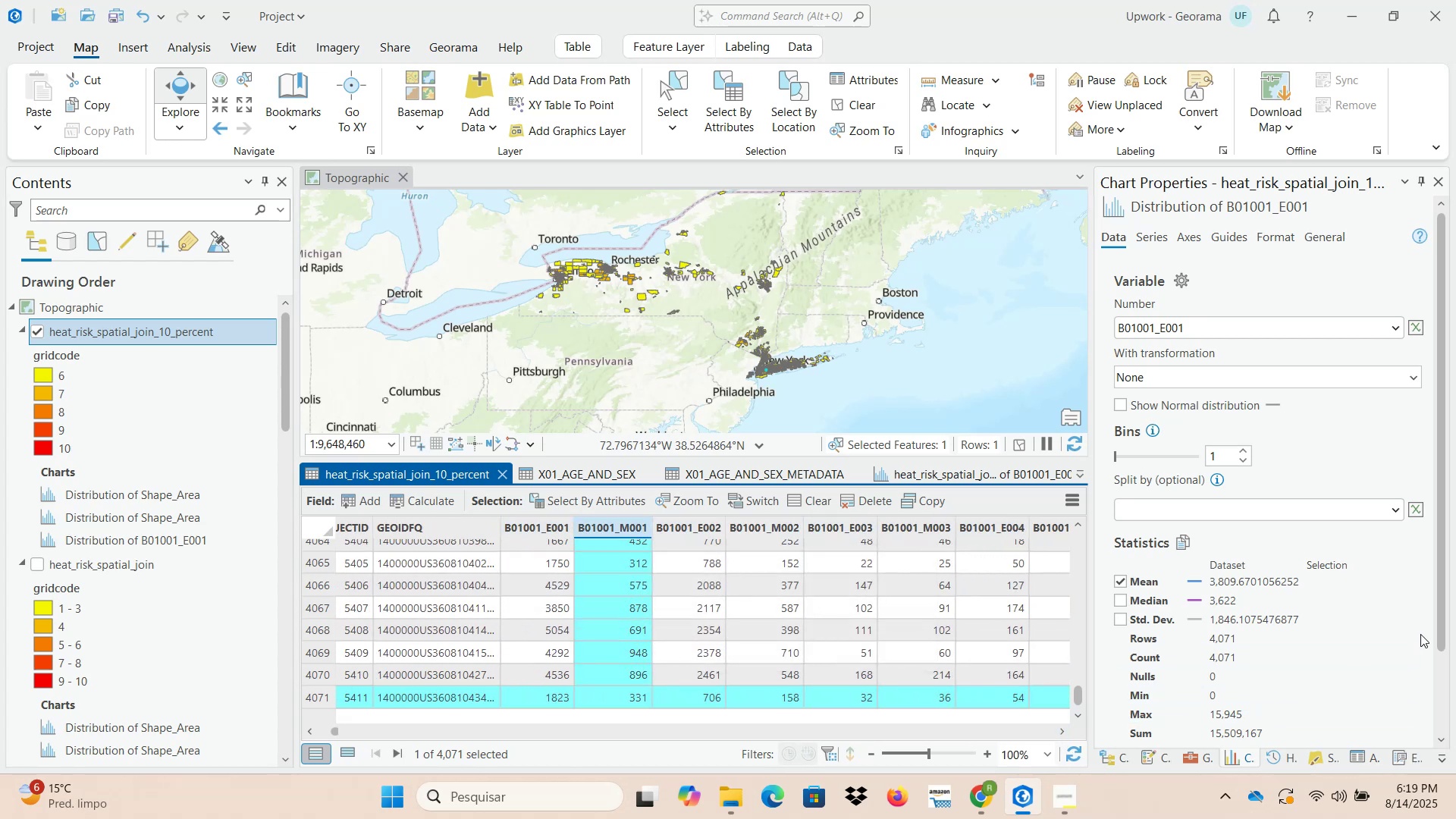 
left_click_drag(start_coordinate=[1445, 625], to_coordinate=[1437, 717])
 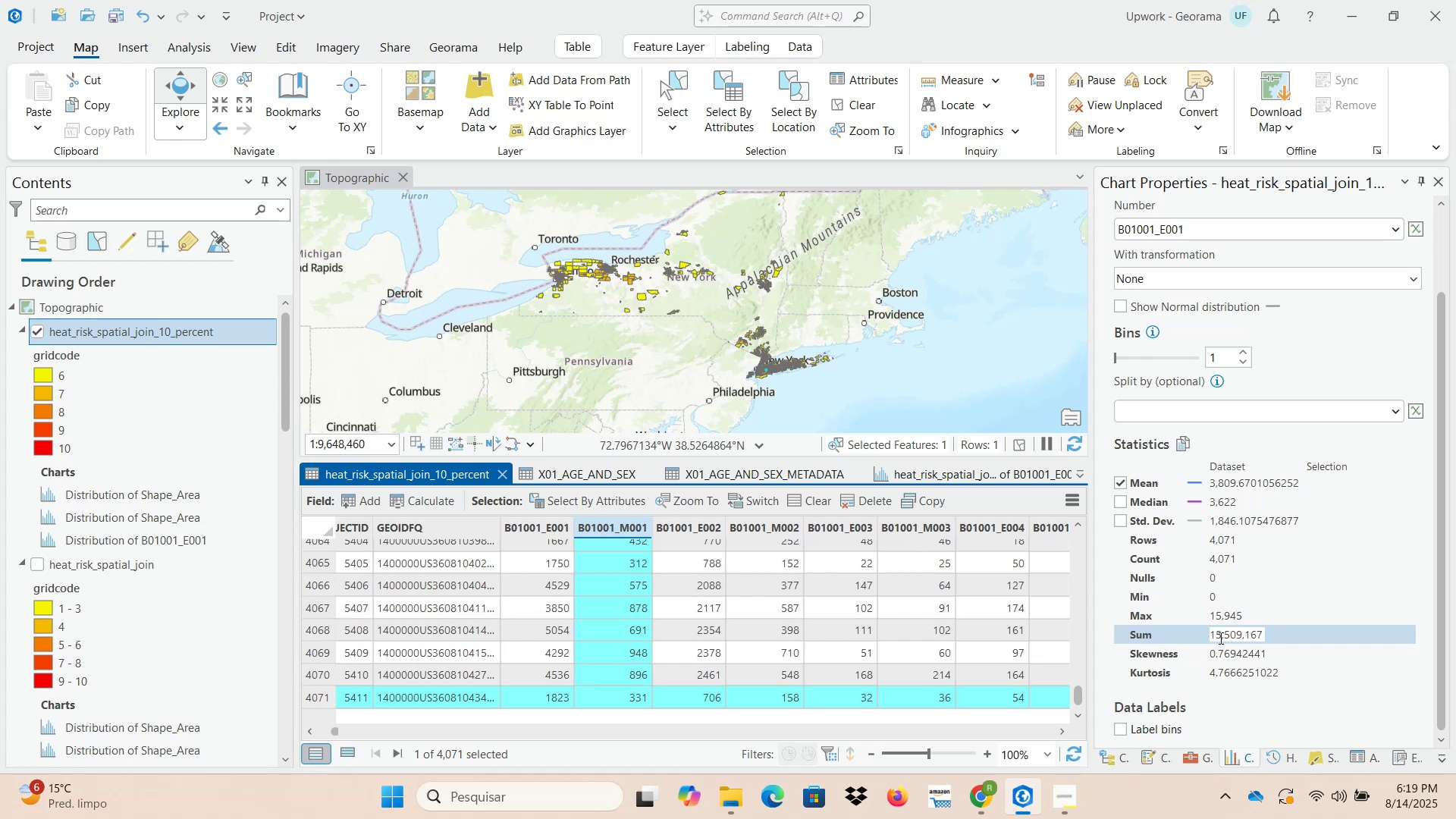 
left_click_drag(start_coordinate=[1211, 633], to_coordinate=[1263, 633])
 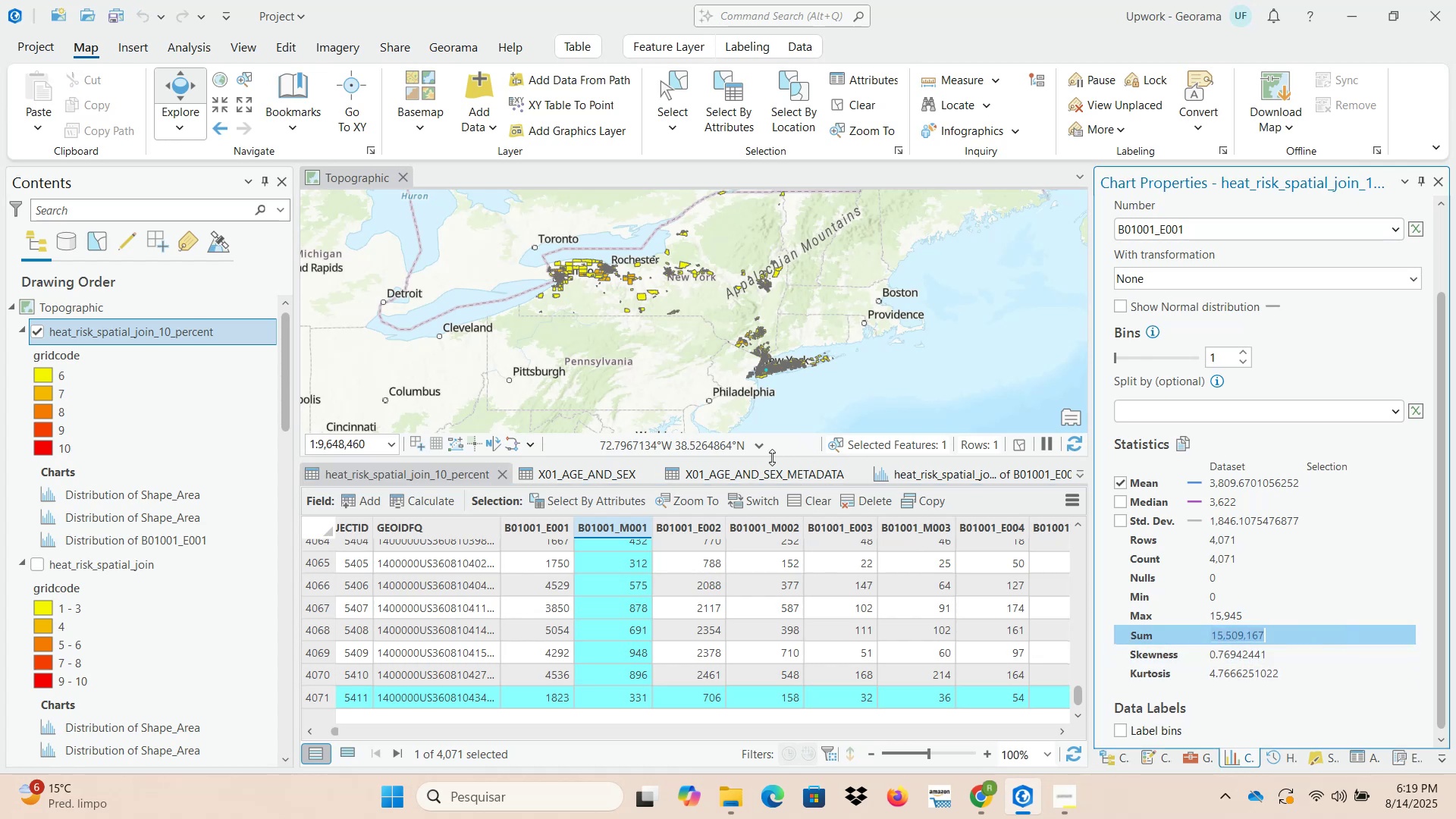 
left_click([441, 475])
 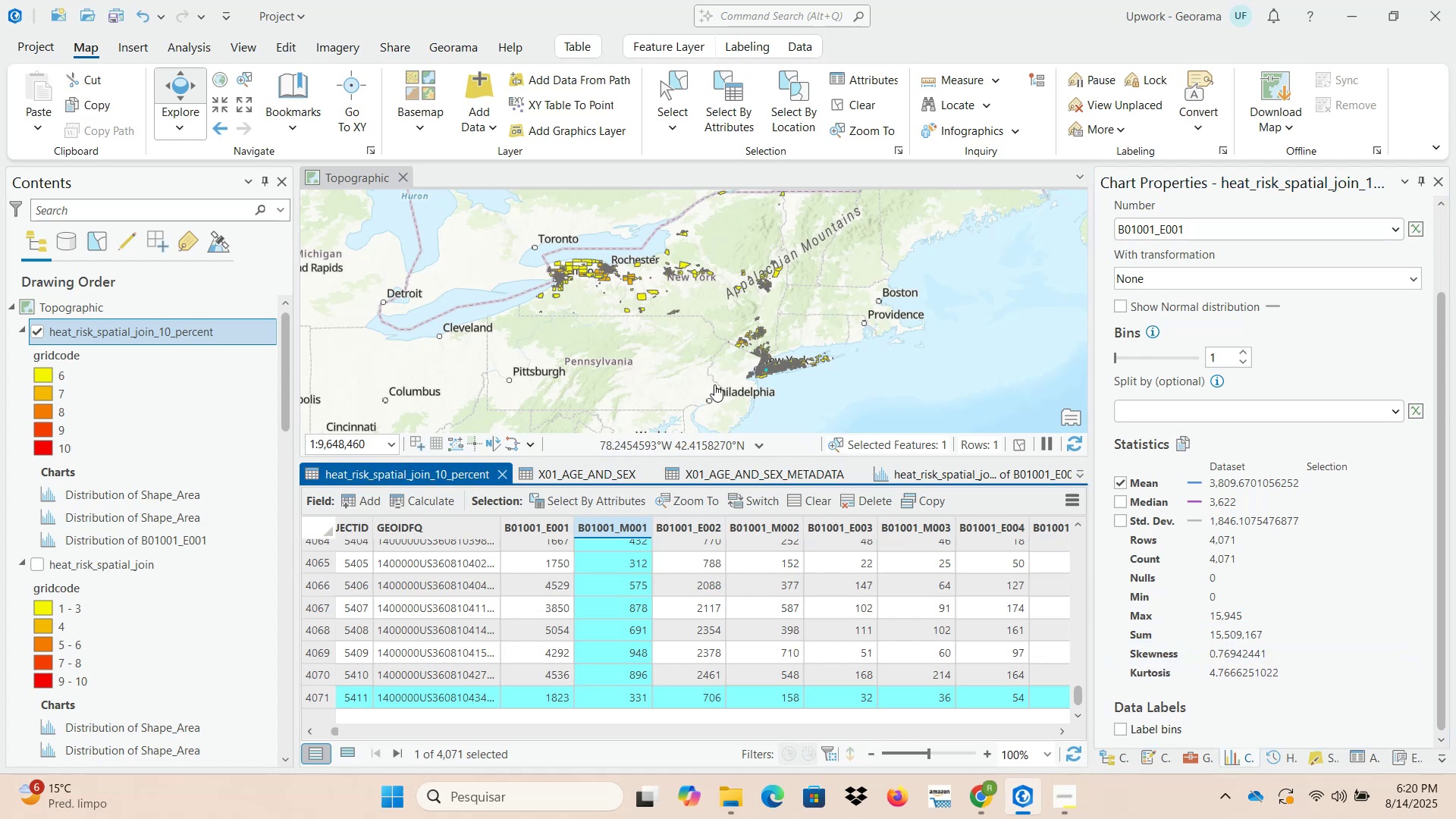 
left_click([977, 801])
 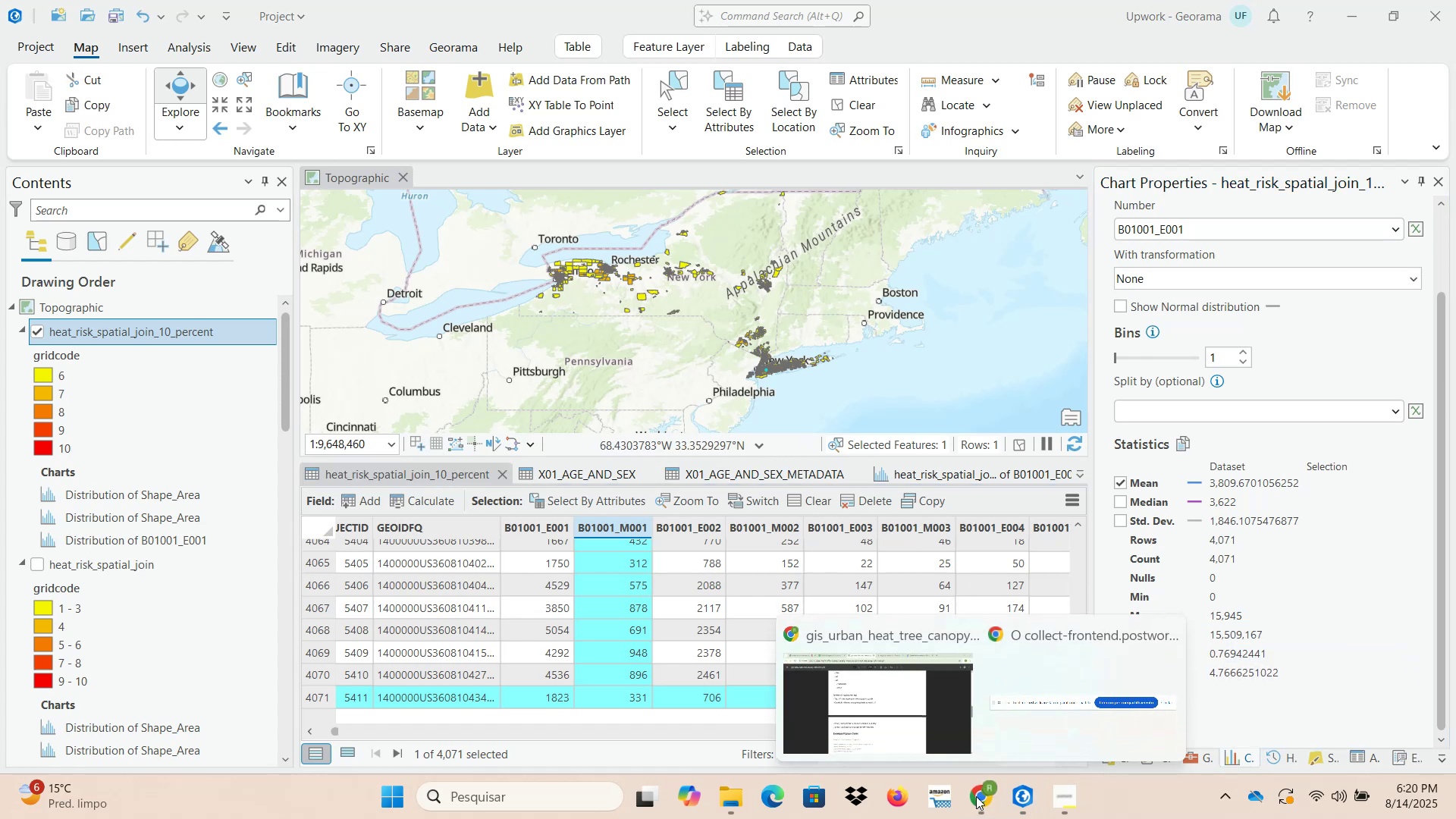 
left_click([876, 704])
 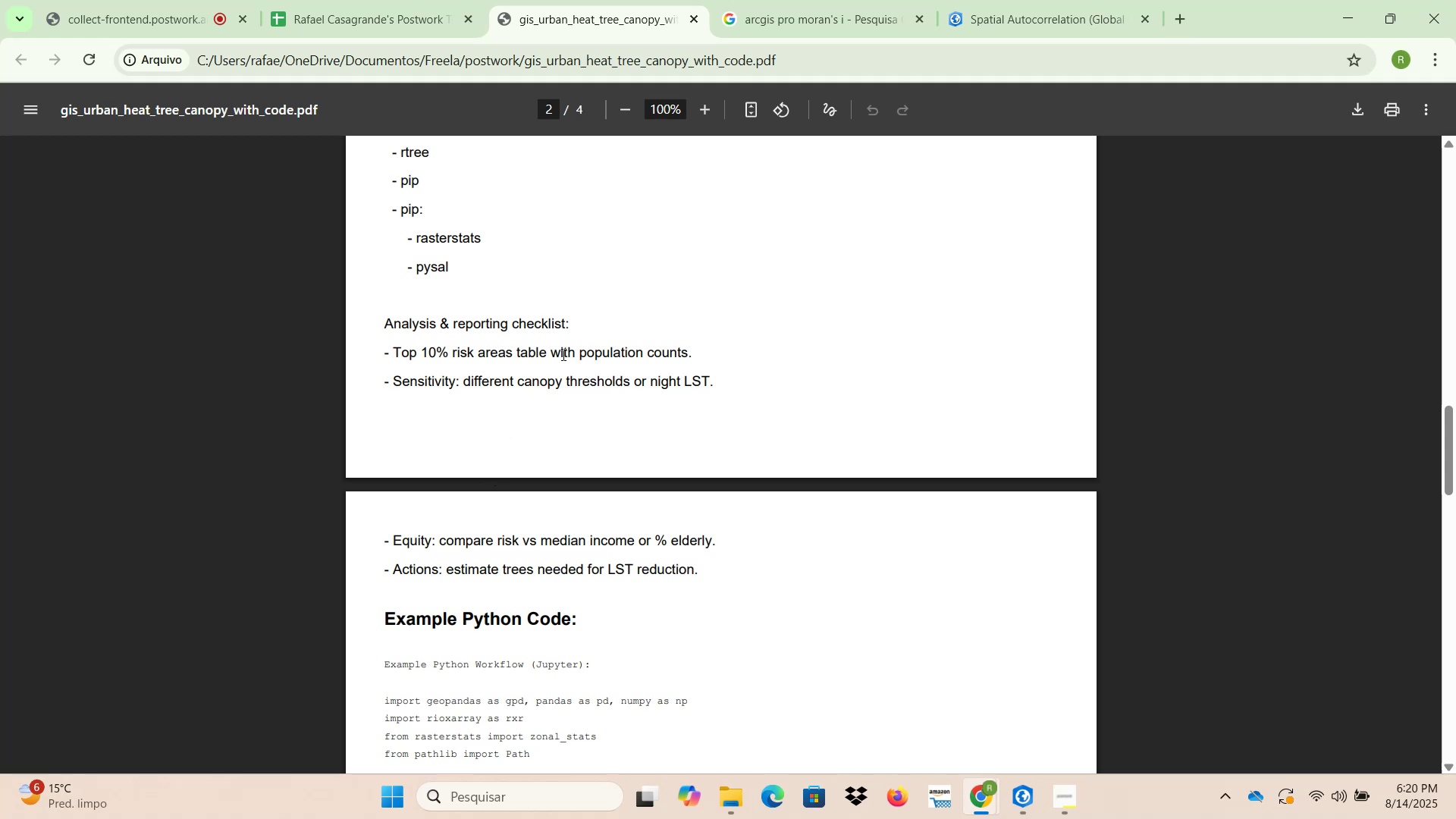 
left_click_drag(start_coordinate=[389, 353], to_coordinate=[693, 353])
 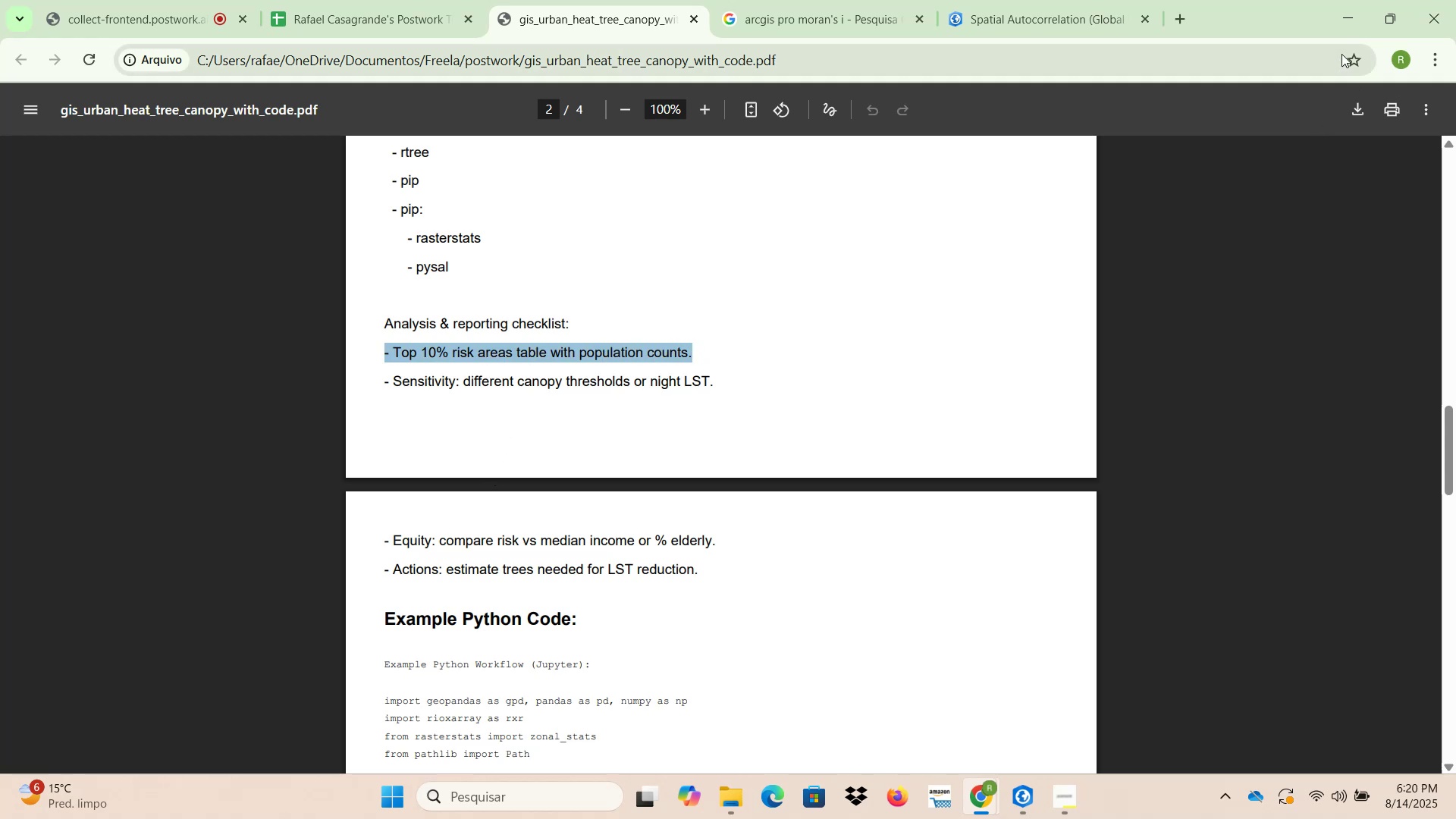 
left_click([1347, 24])
 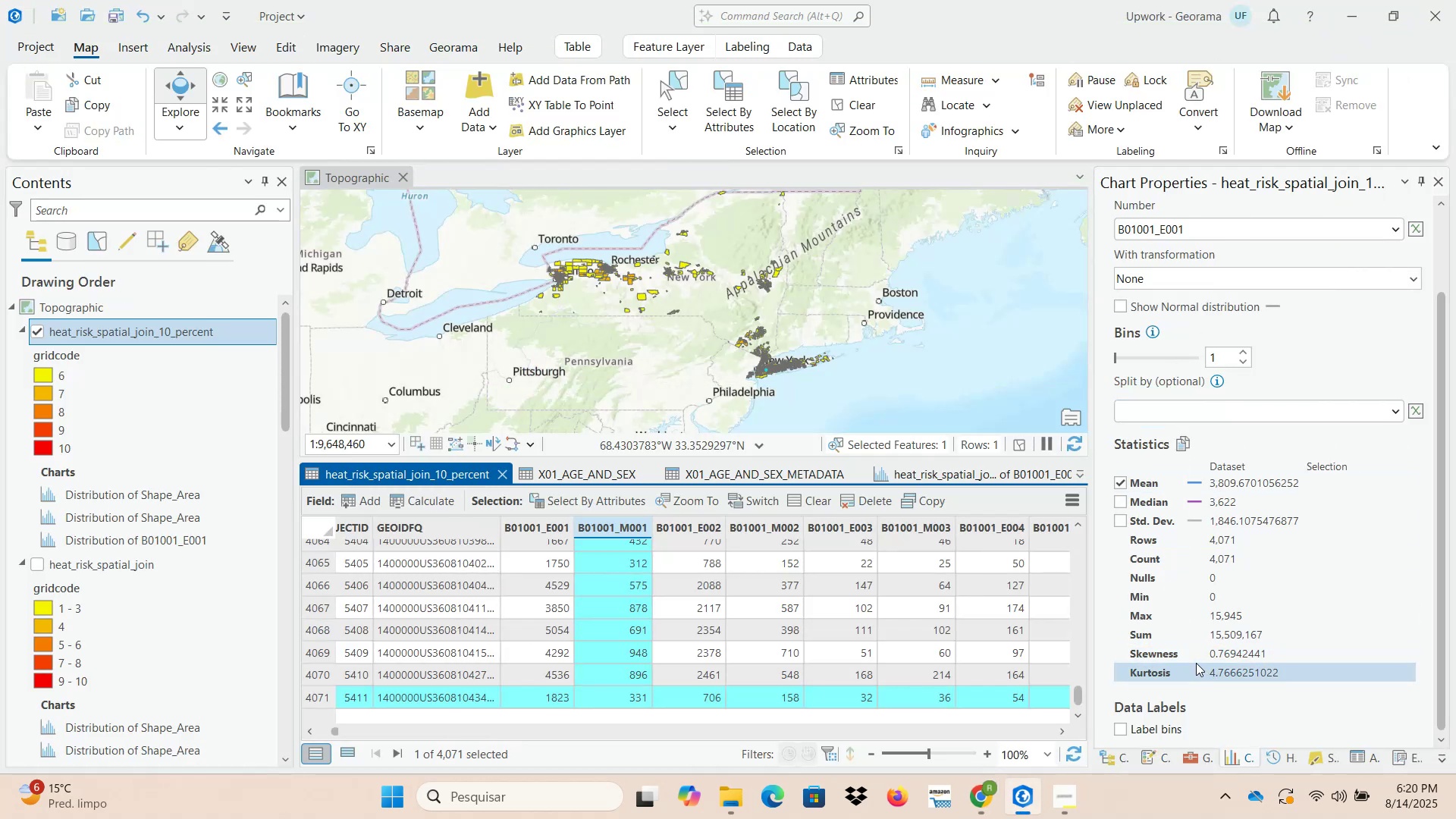 
wait(5.97)
 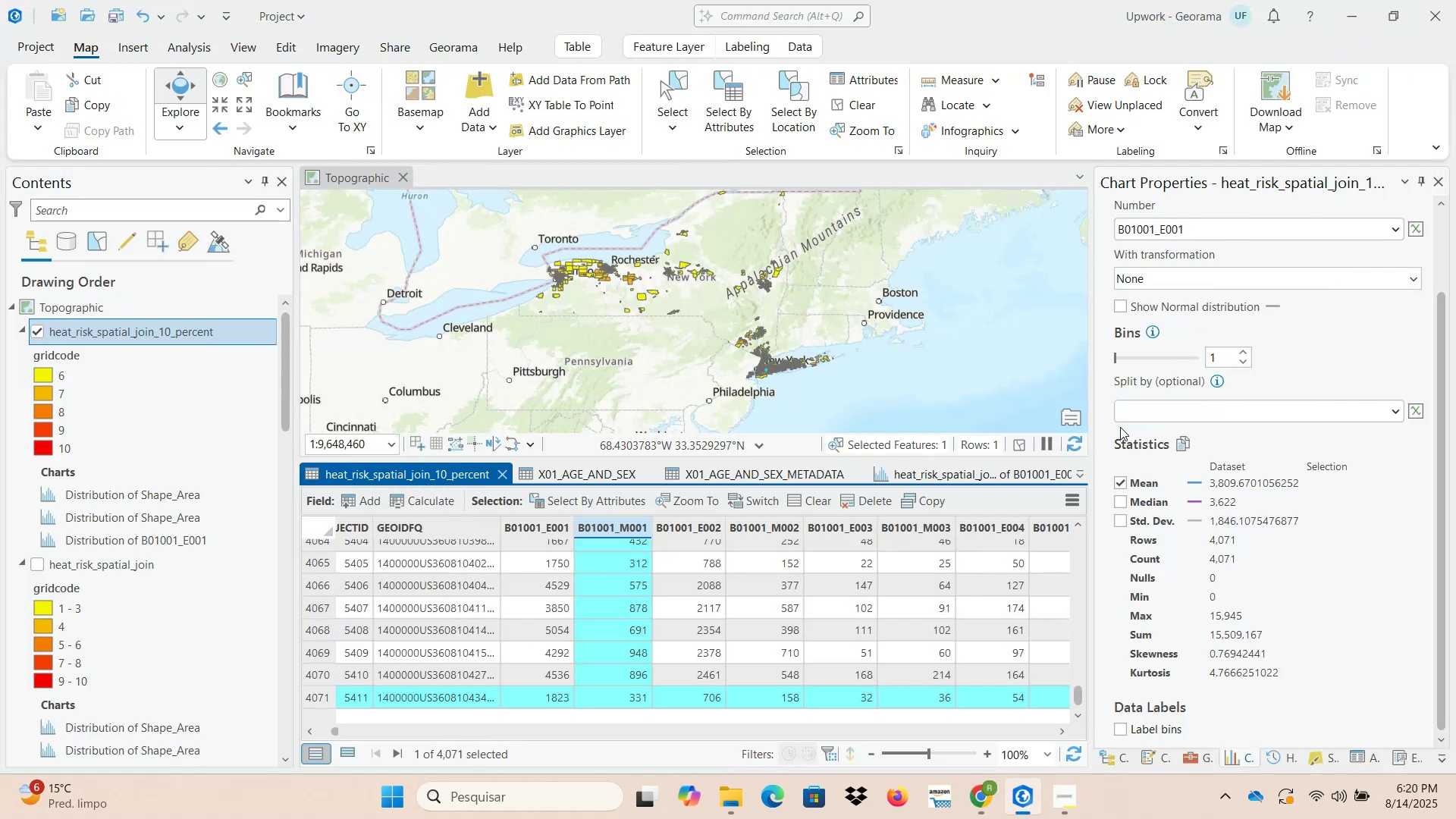 
left_click_drag(start_coordinate=[1214, 635], to_coordinate=[1241, 635])
 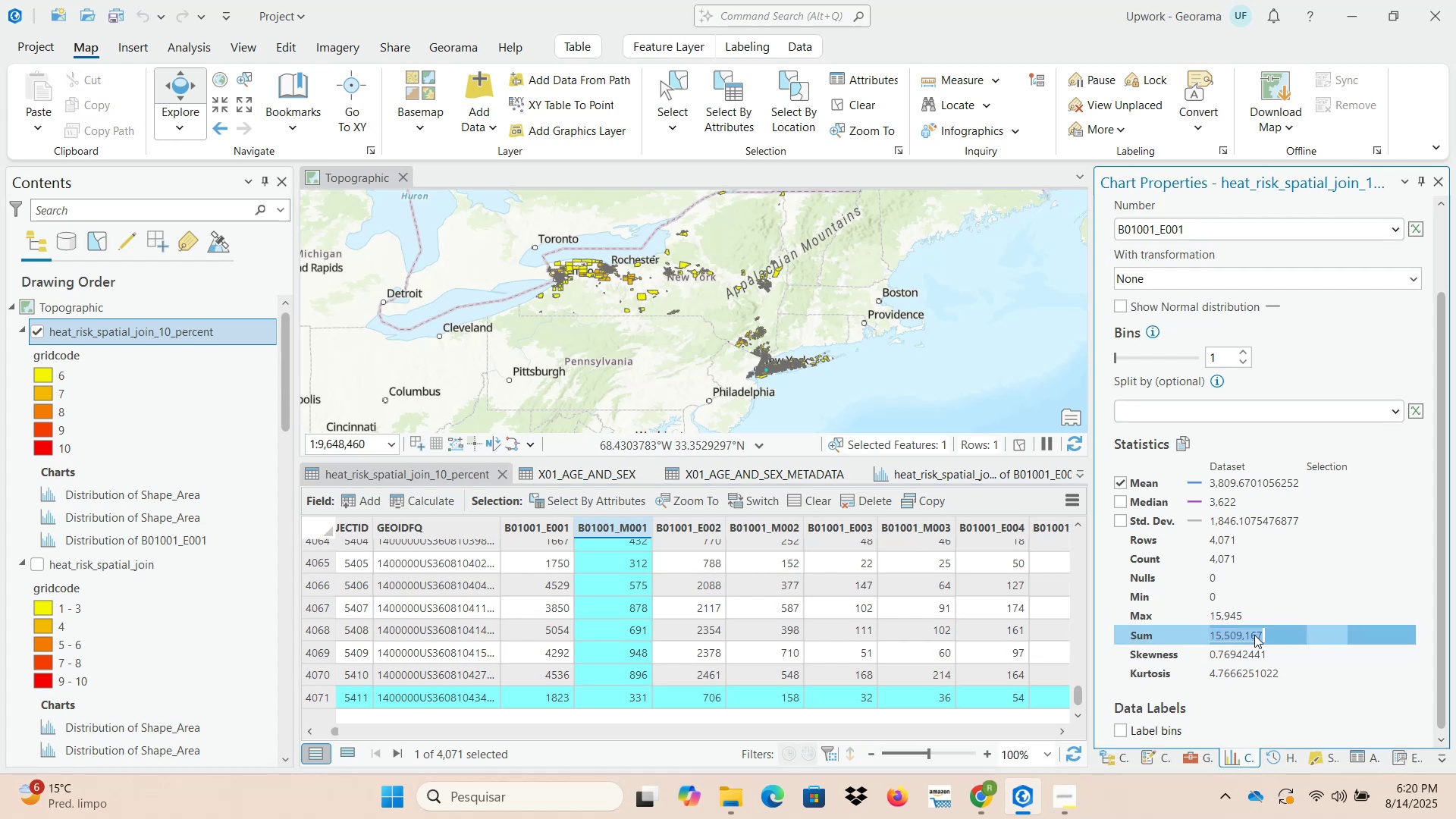 
double_click([1254, 635])
 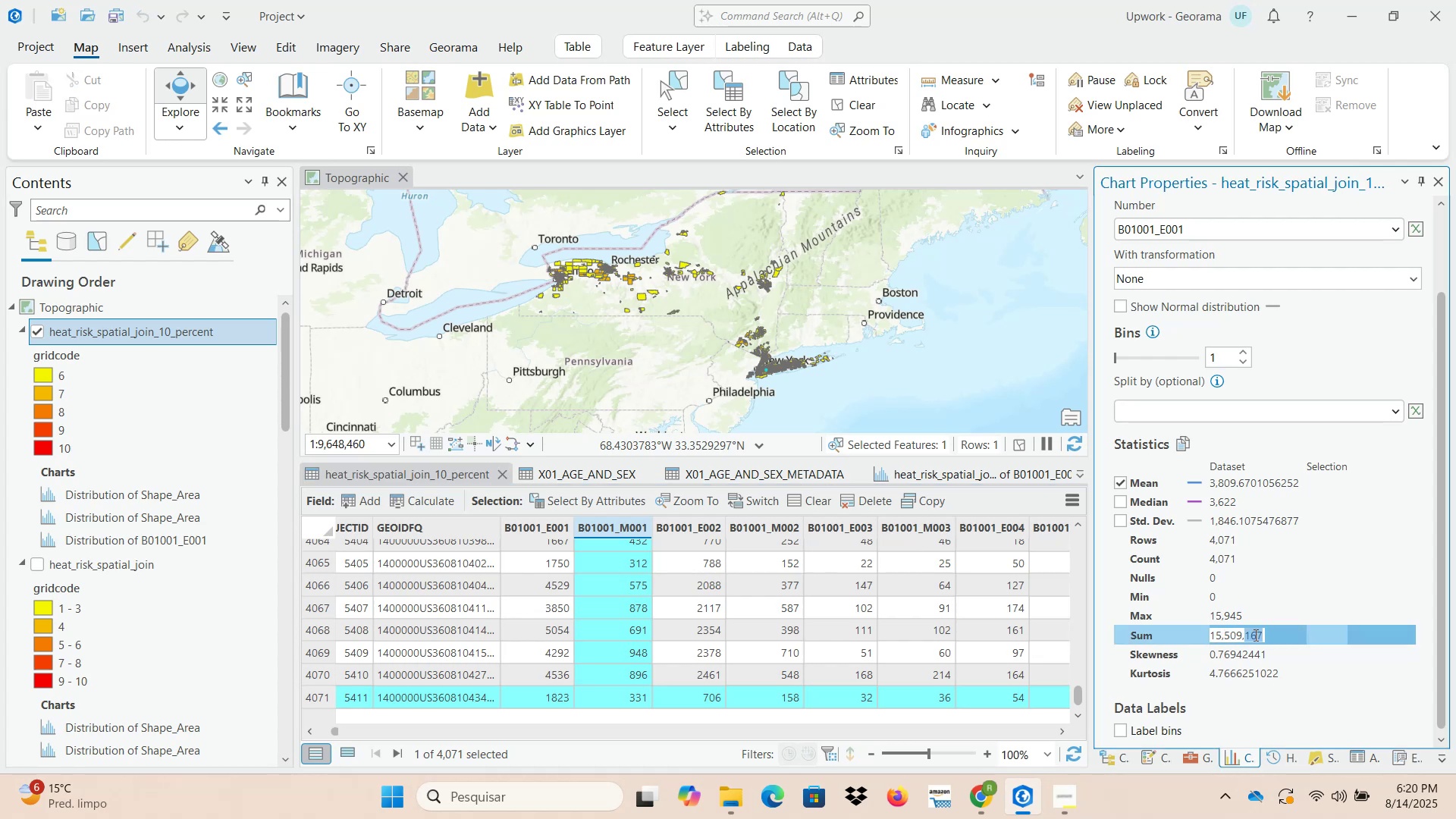 
left_click([1254, 635])
 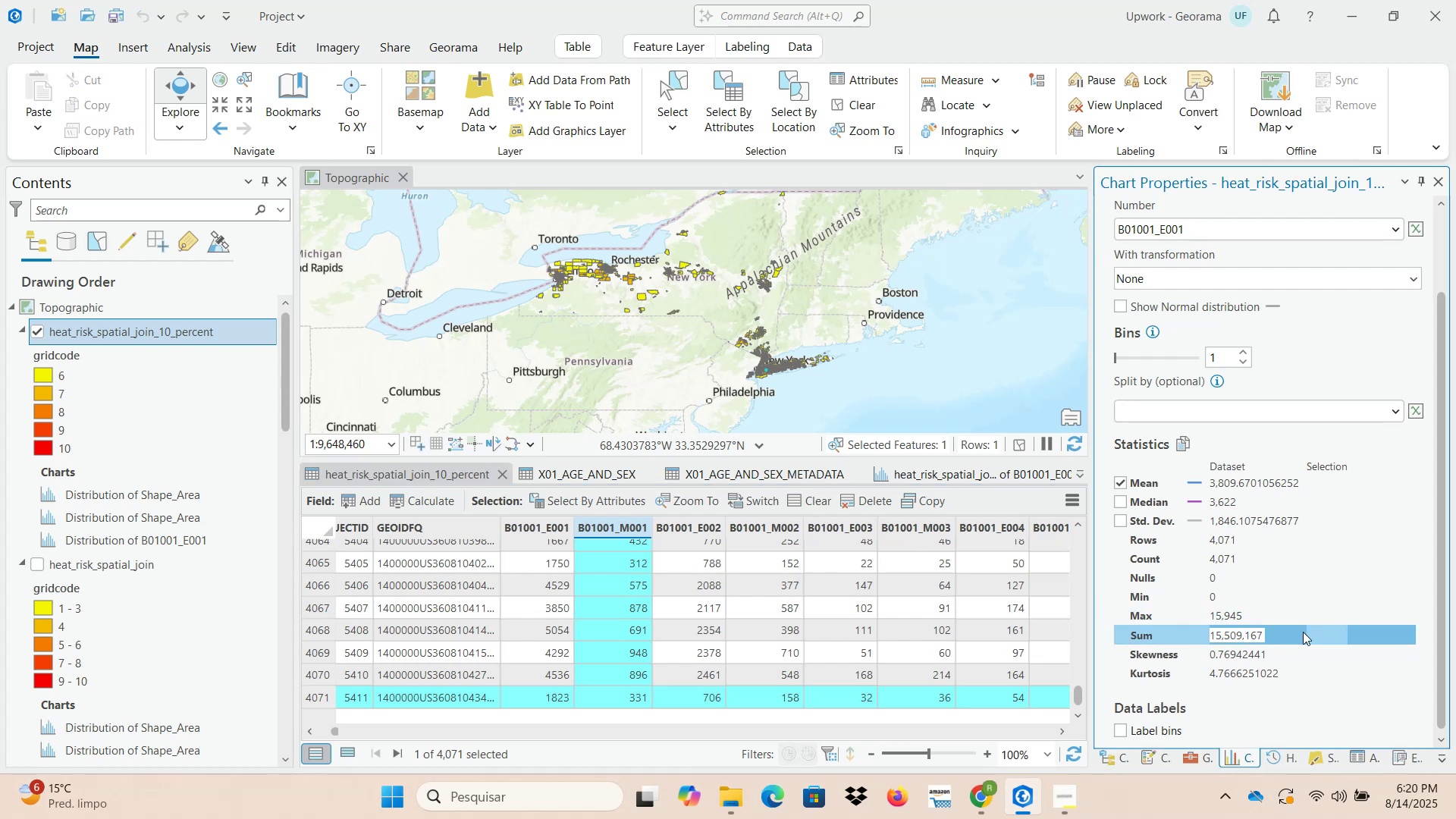 
wait(5.66)
 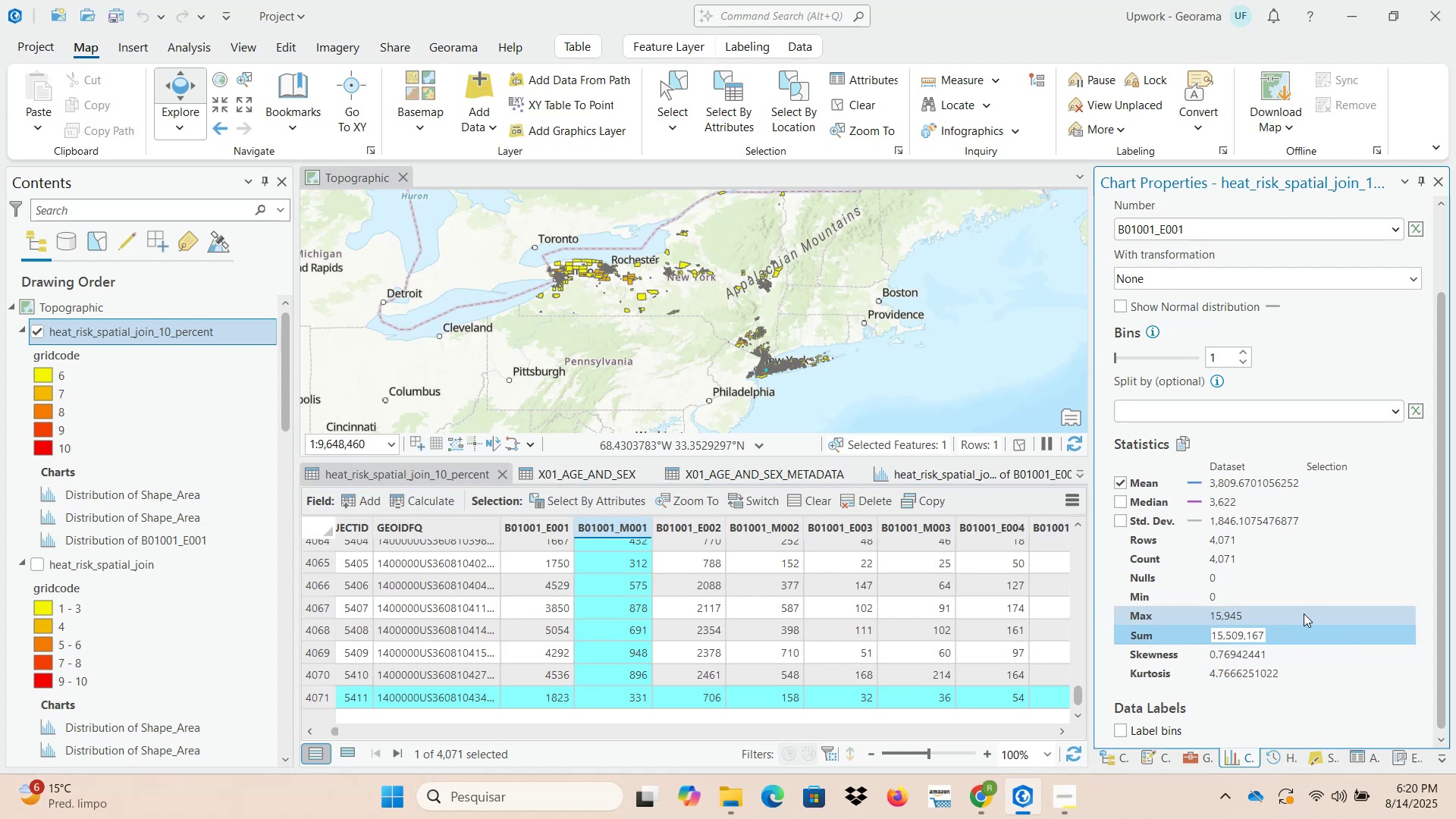 
left_click([1303, 632])
 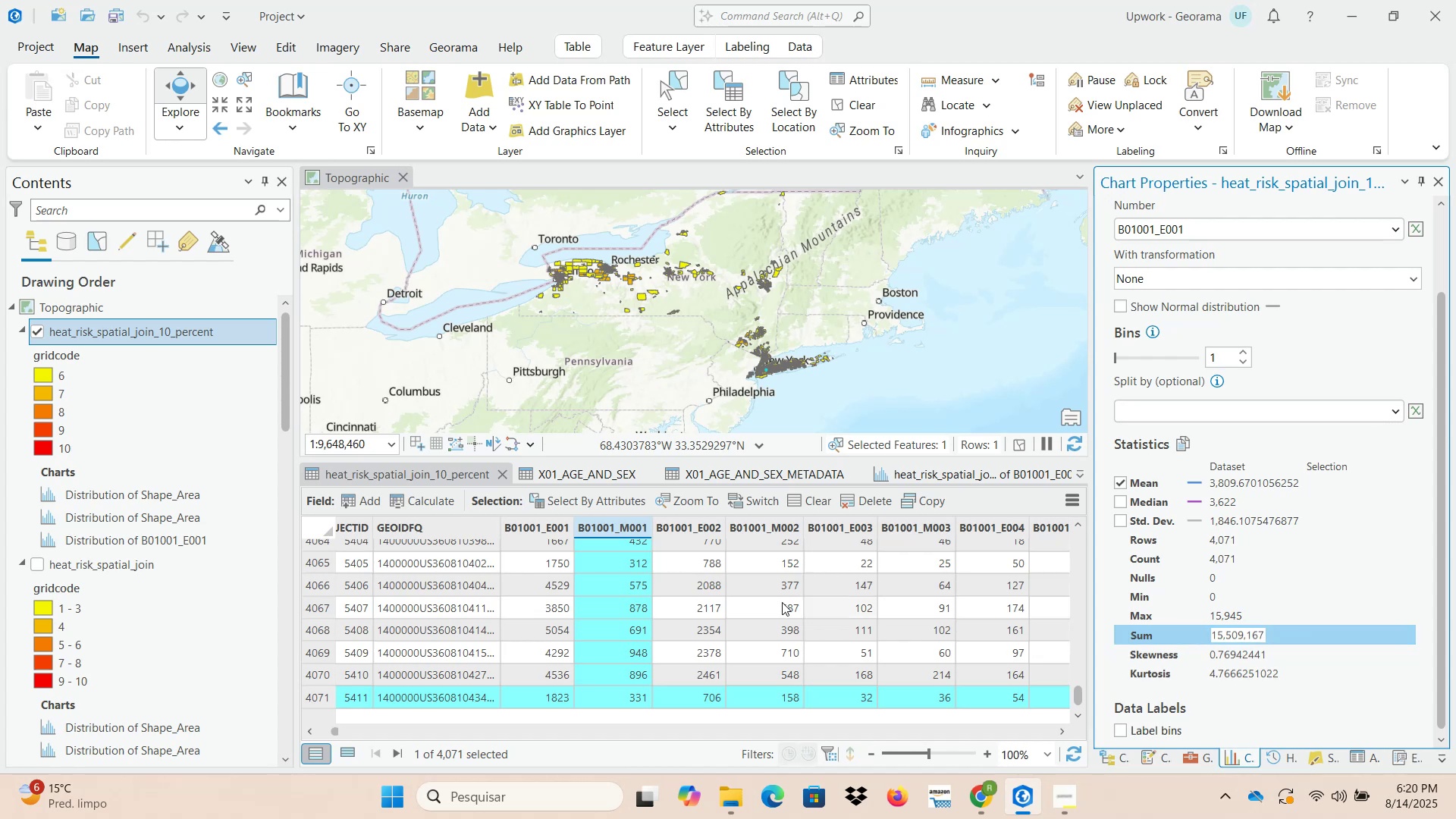 
double_click([635, 530])
 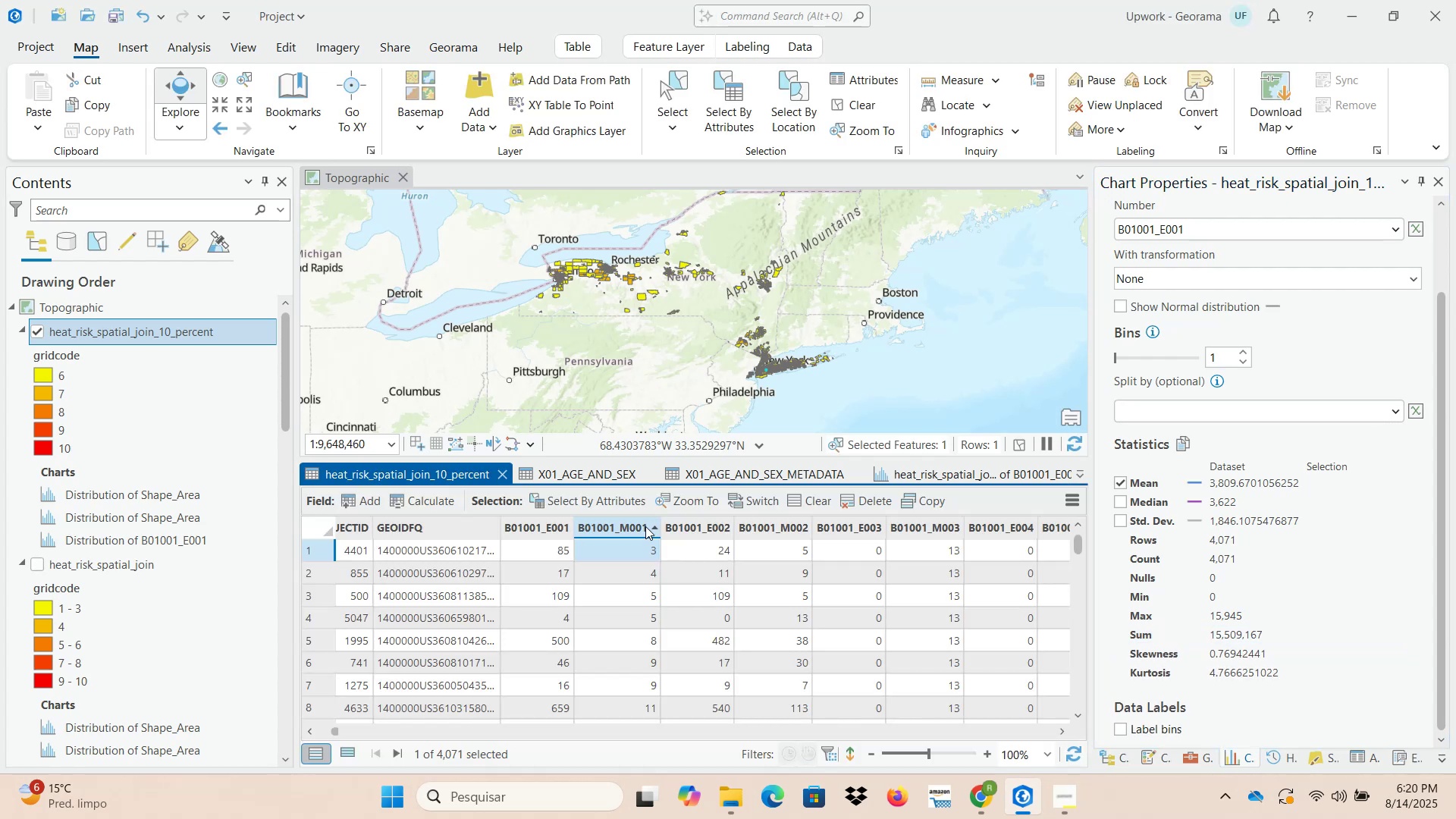 
left_click_drag(start_coordinate=[1074, 547], to_coordinate=[1075, 534])
 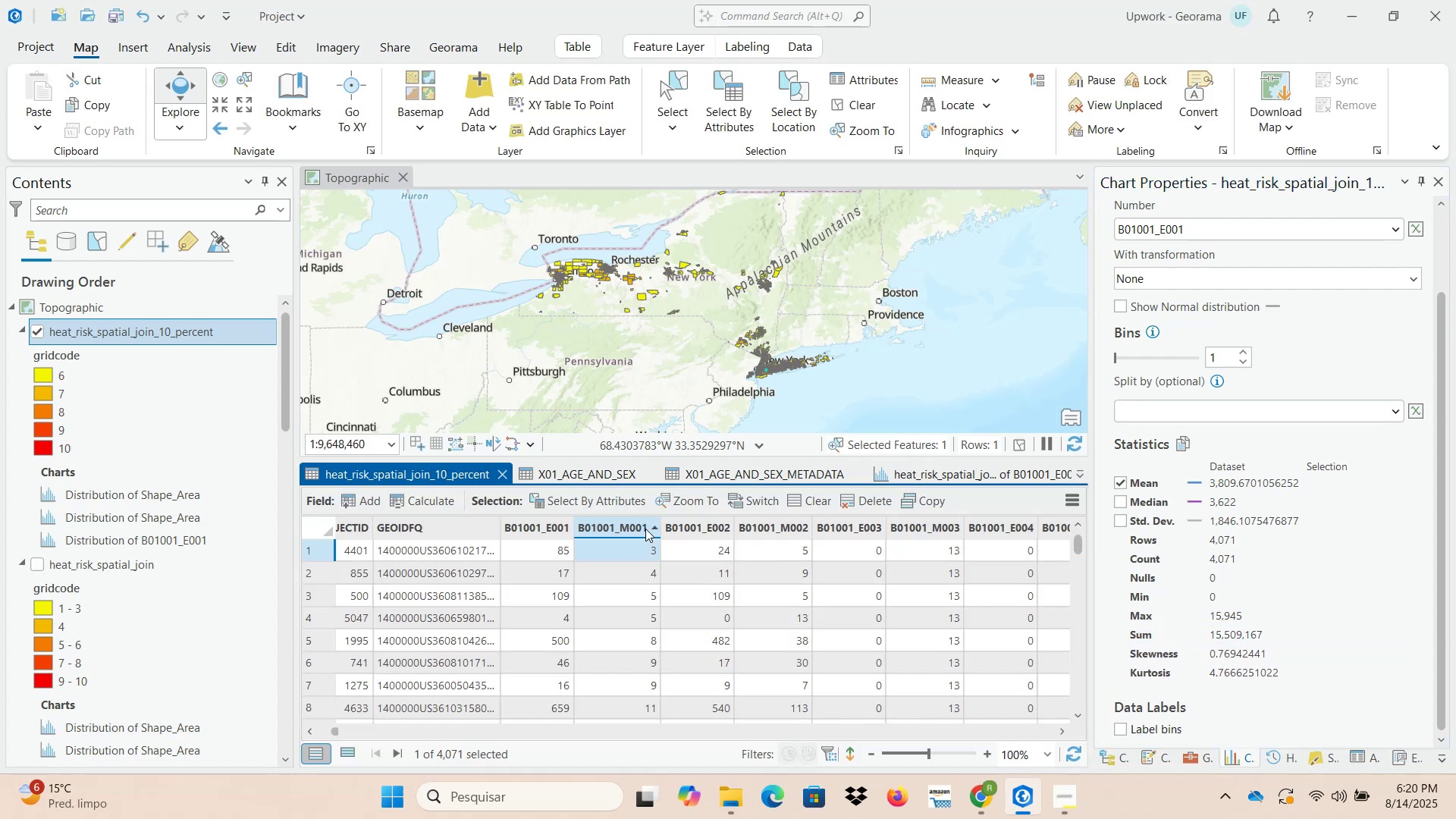 
double_click([636, 528])
 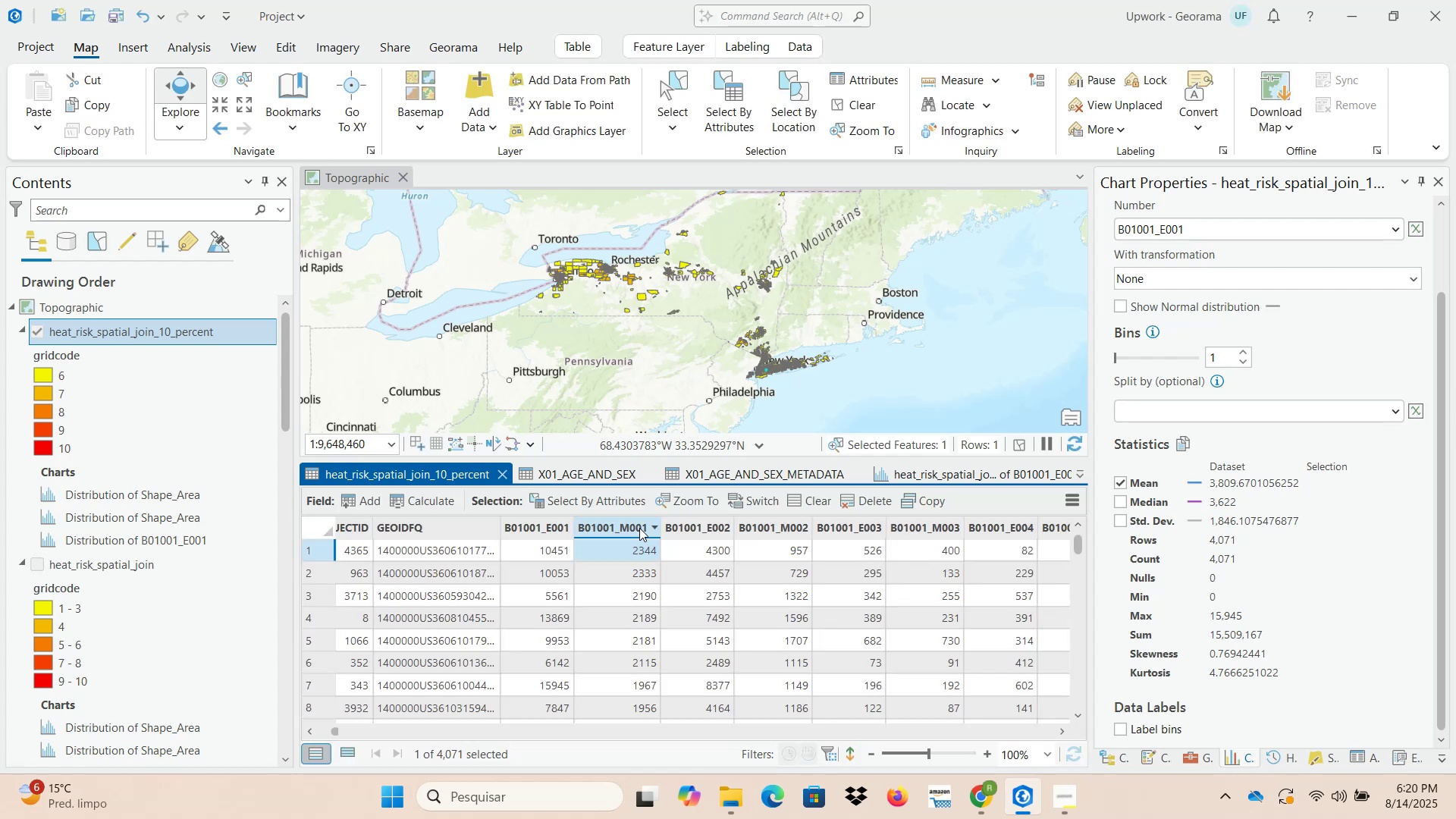 
double_click([543, 527])
 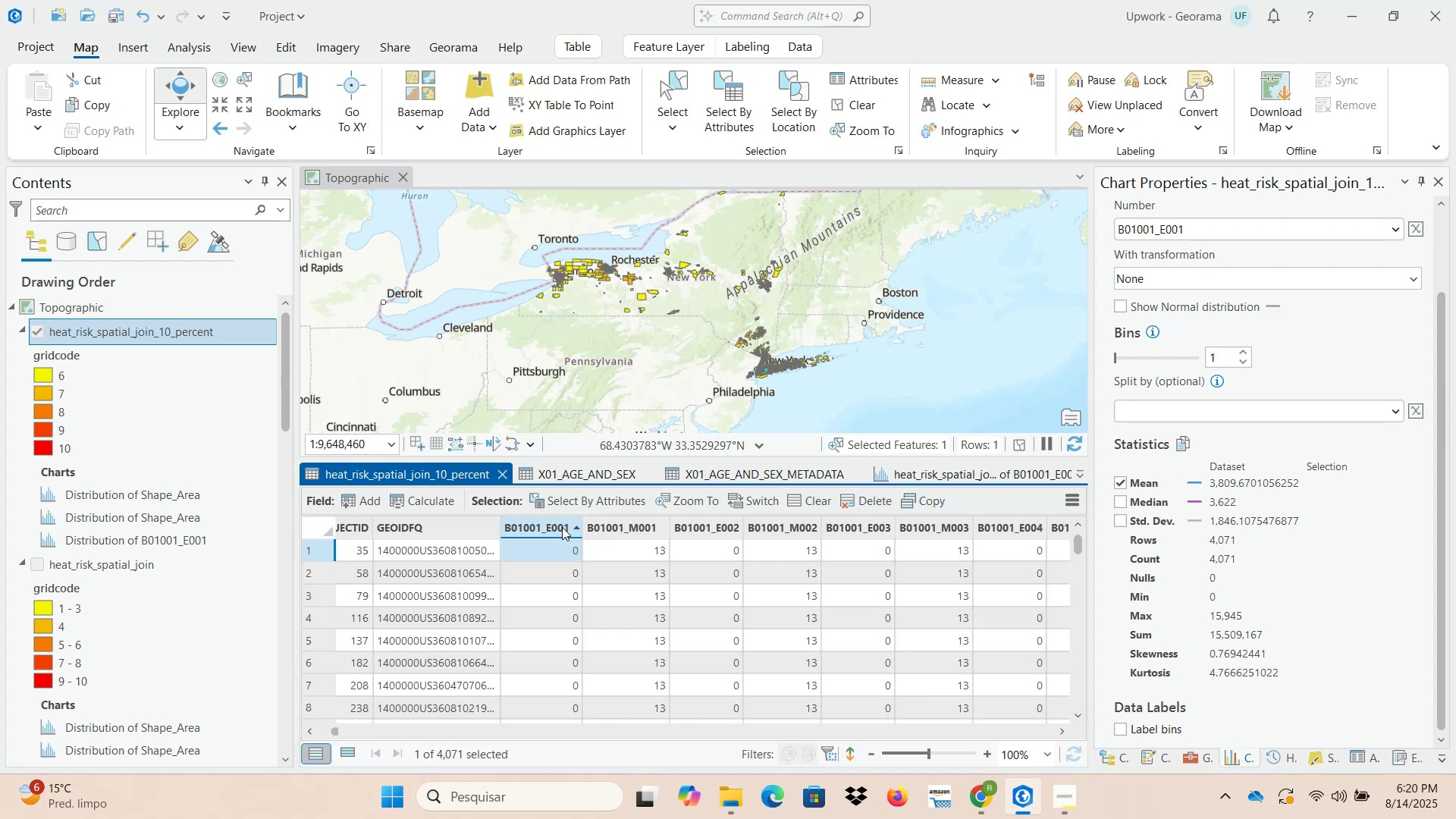 
double_click([566, 527])
 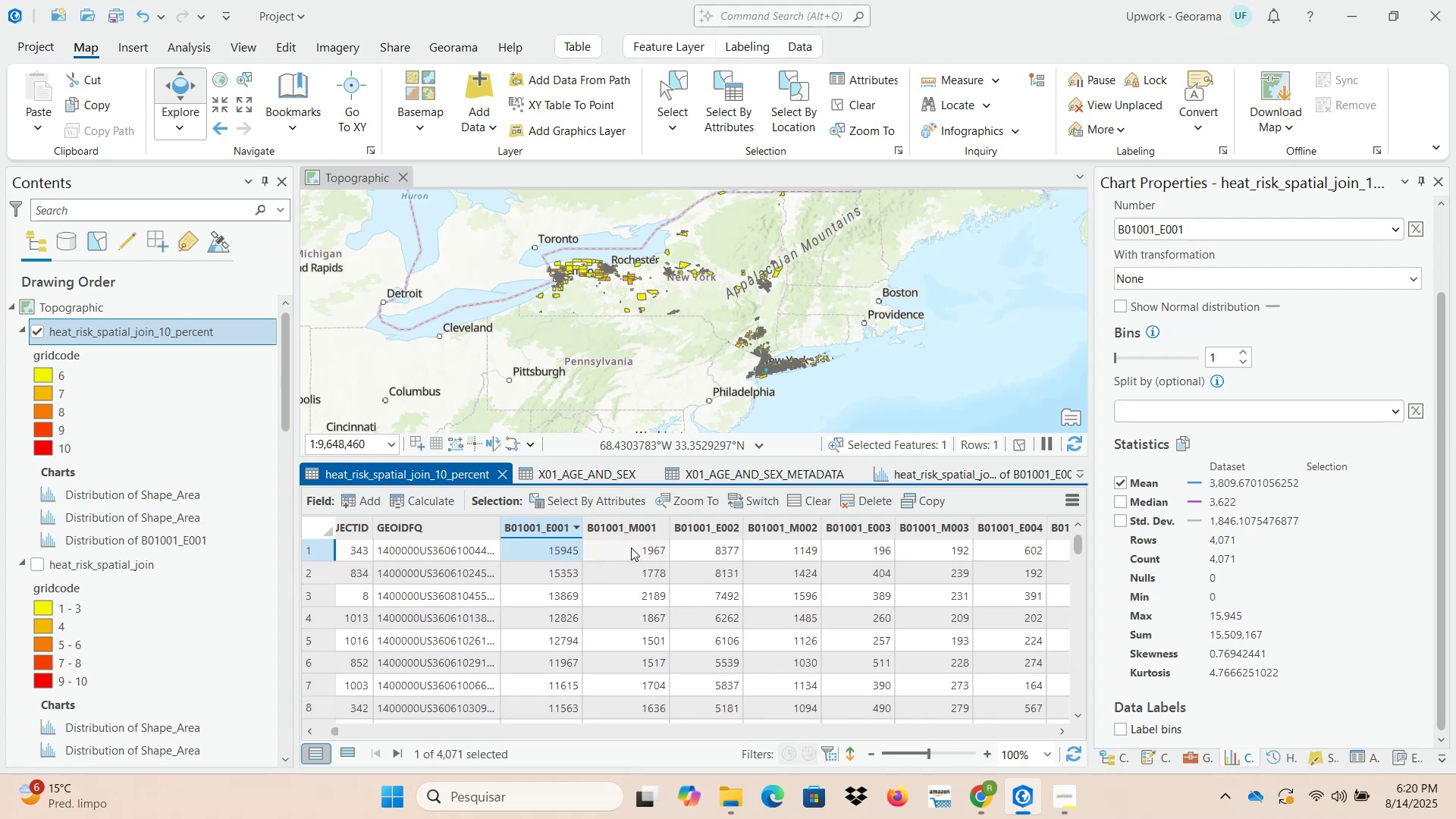 
wait(13.63)
 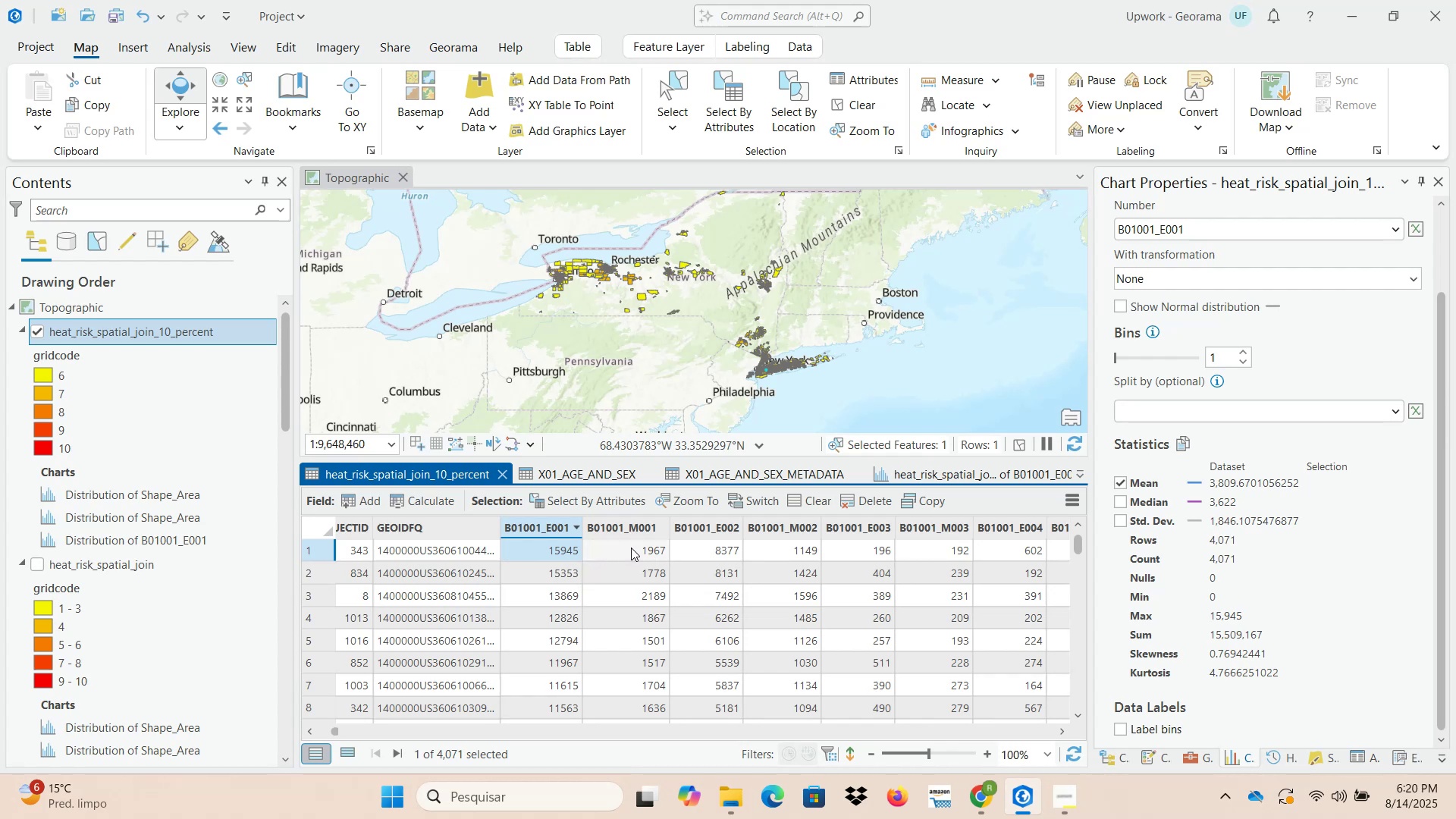 
left_click([864, 106])
 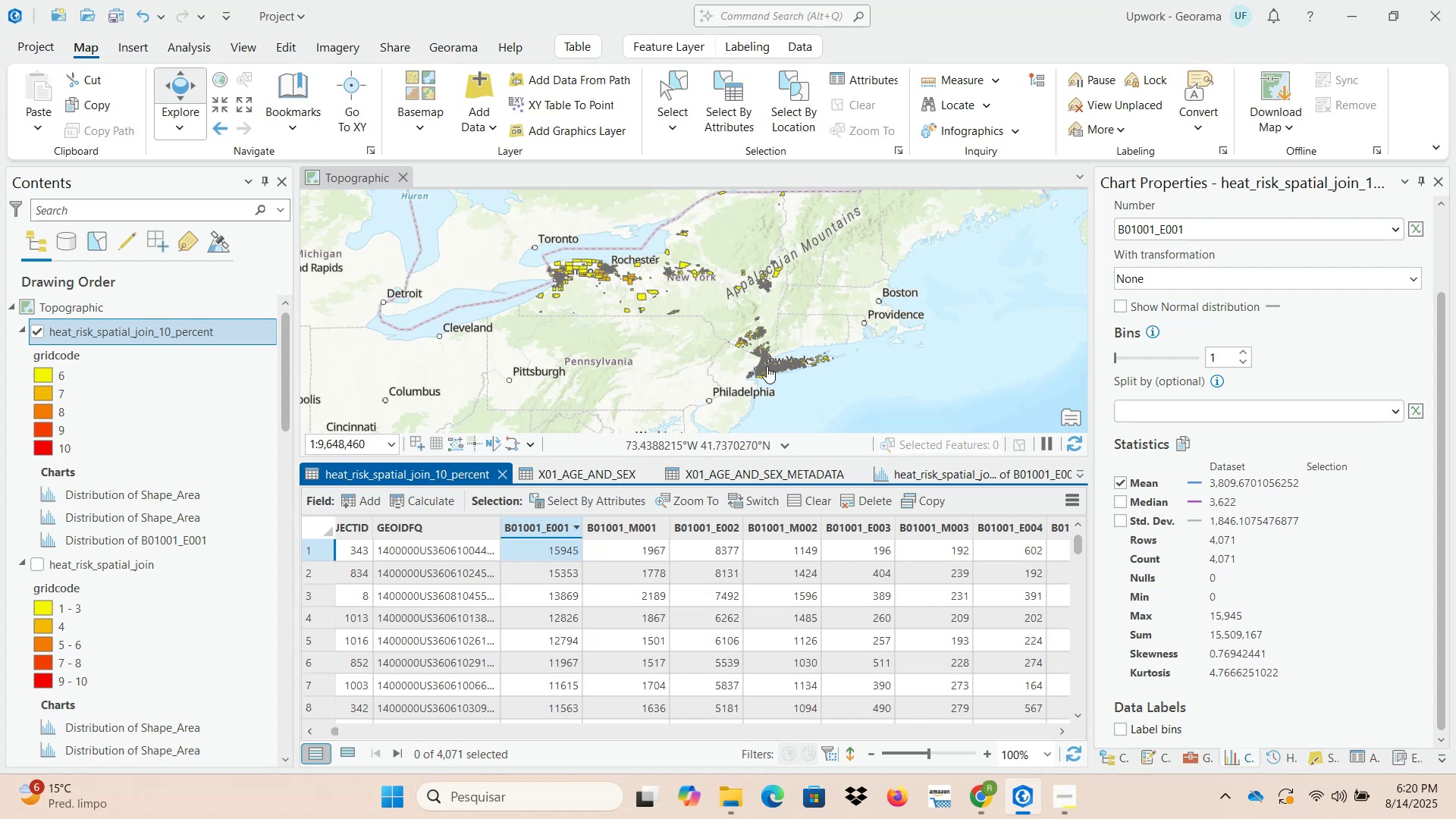 
scroll: coordinate [764, 374], scroll_direction: up, amount: 1.0
 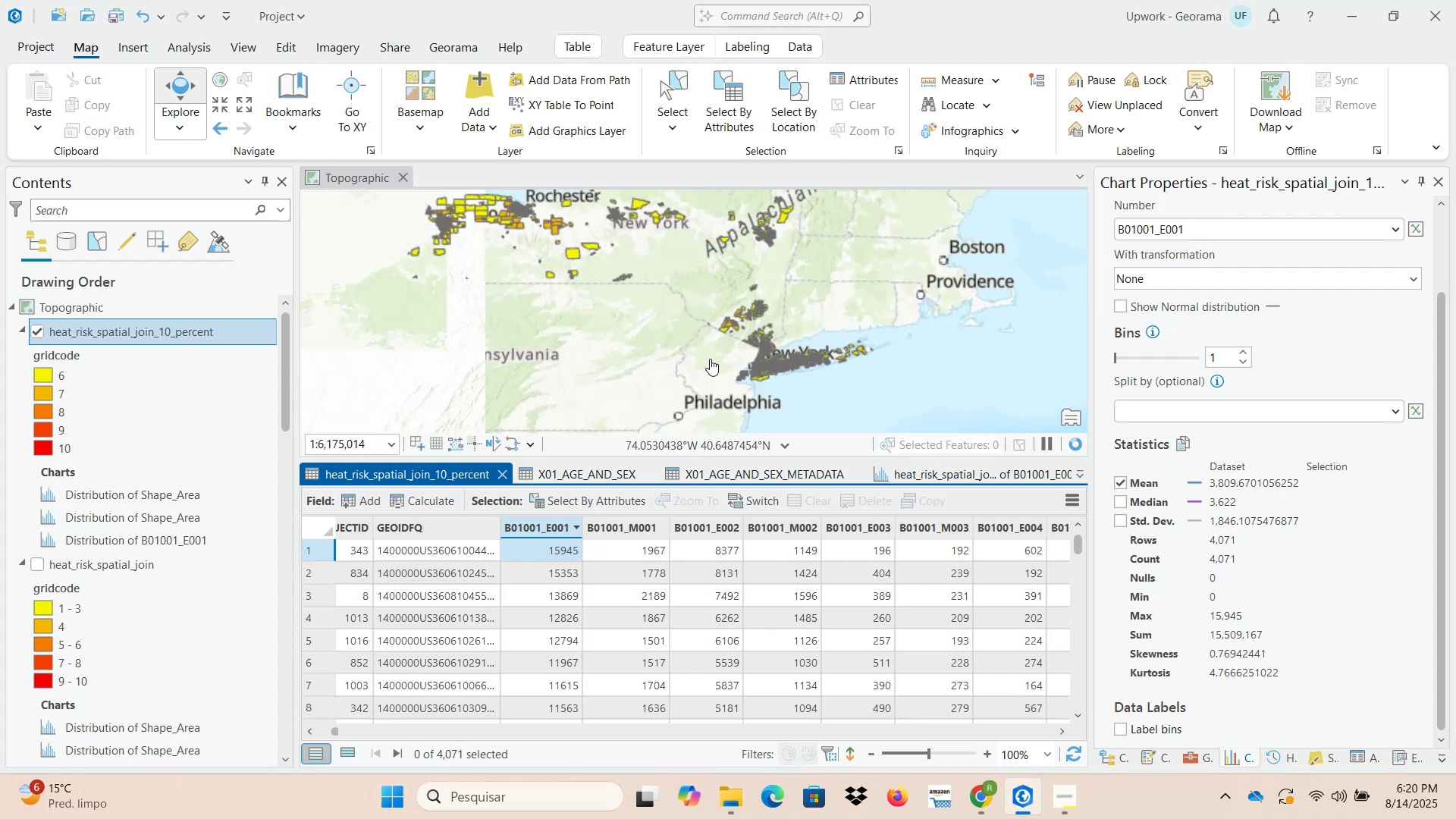 
left_click_drag(start_coordinate=[541, 284], to_coordinate=[670, 384])
 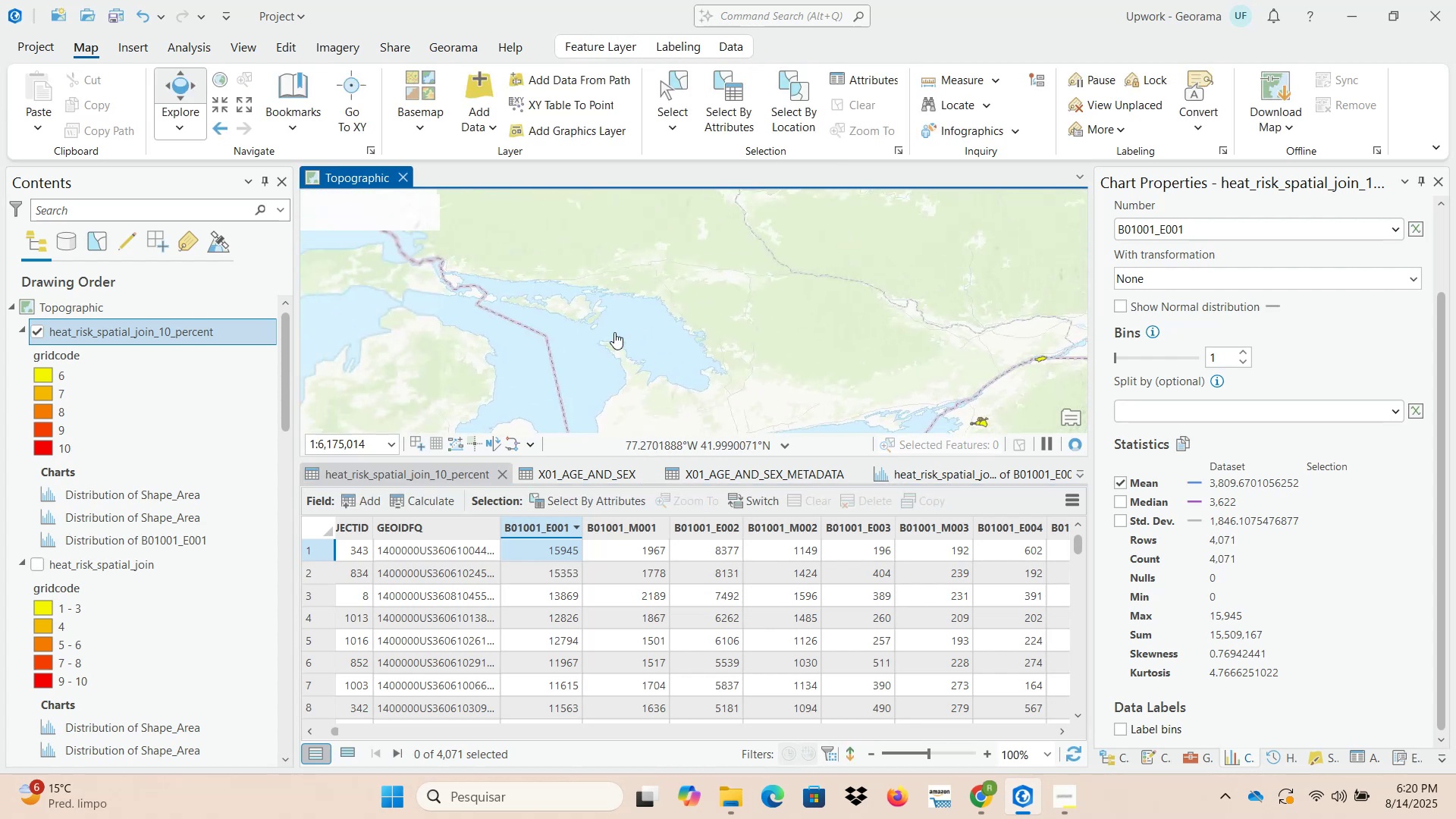 
left_click_drag(start_coordinate=[719, 373], to_coordinate=[527, 220])
 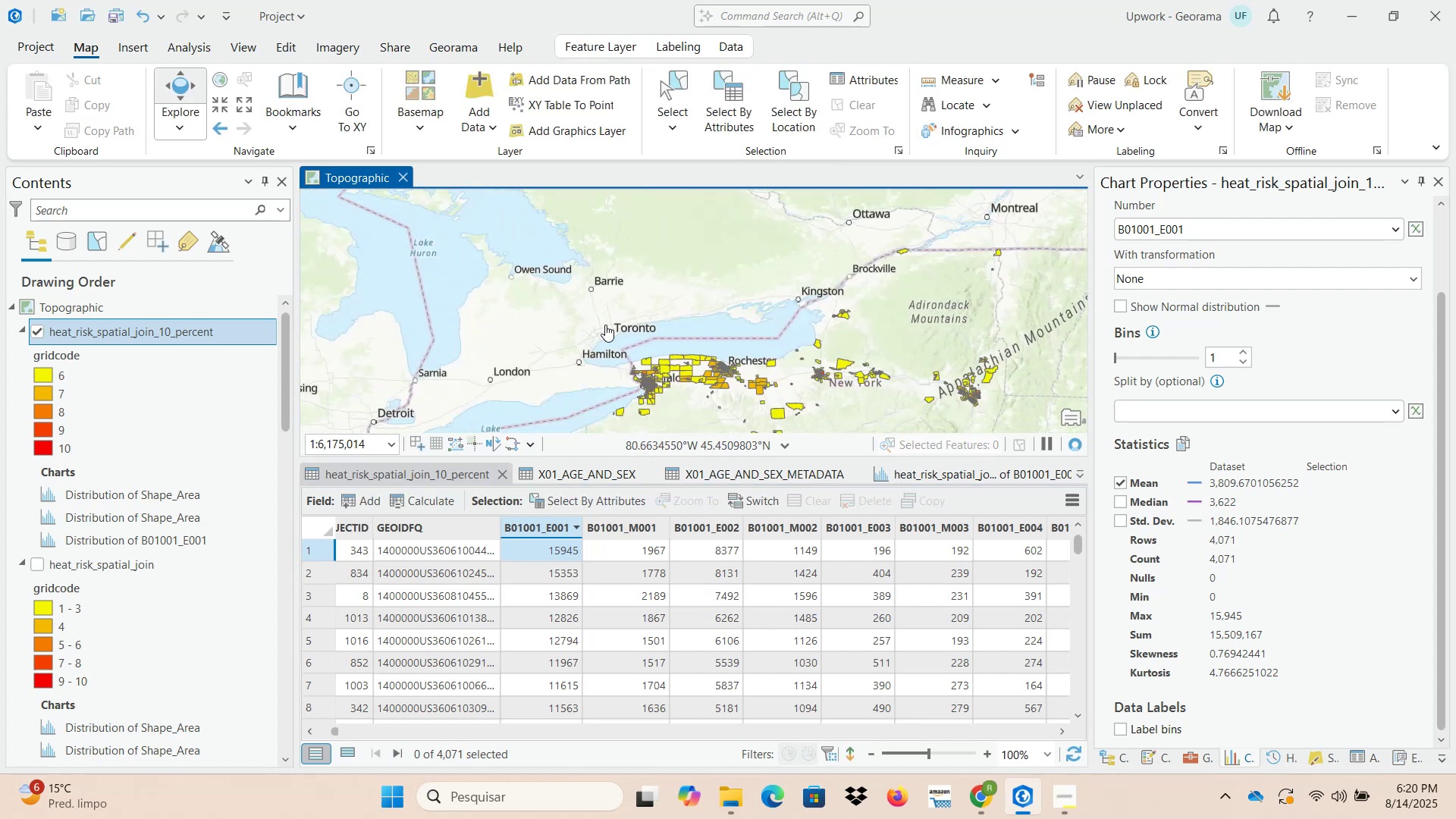 
left_click_drag(start_coordinate=[635, 375], to_coordinate=[587, 300])
 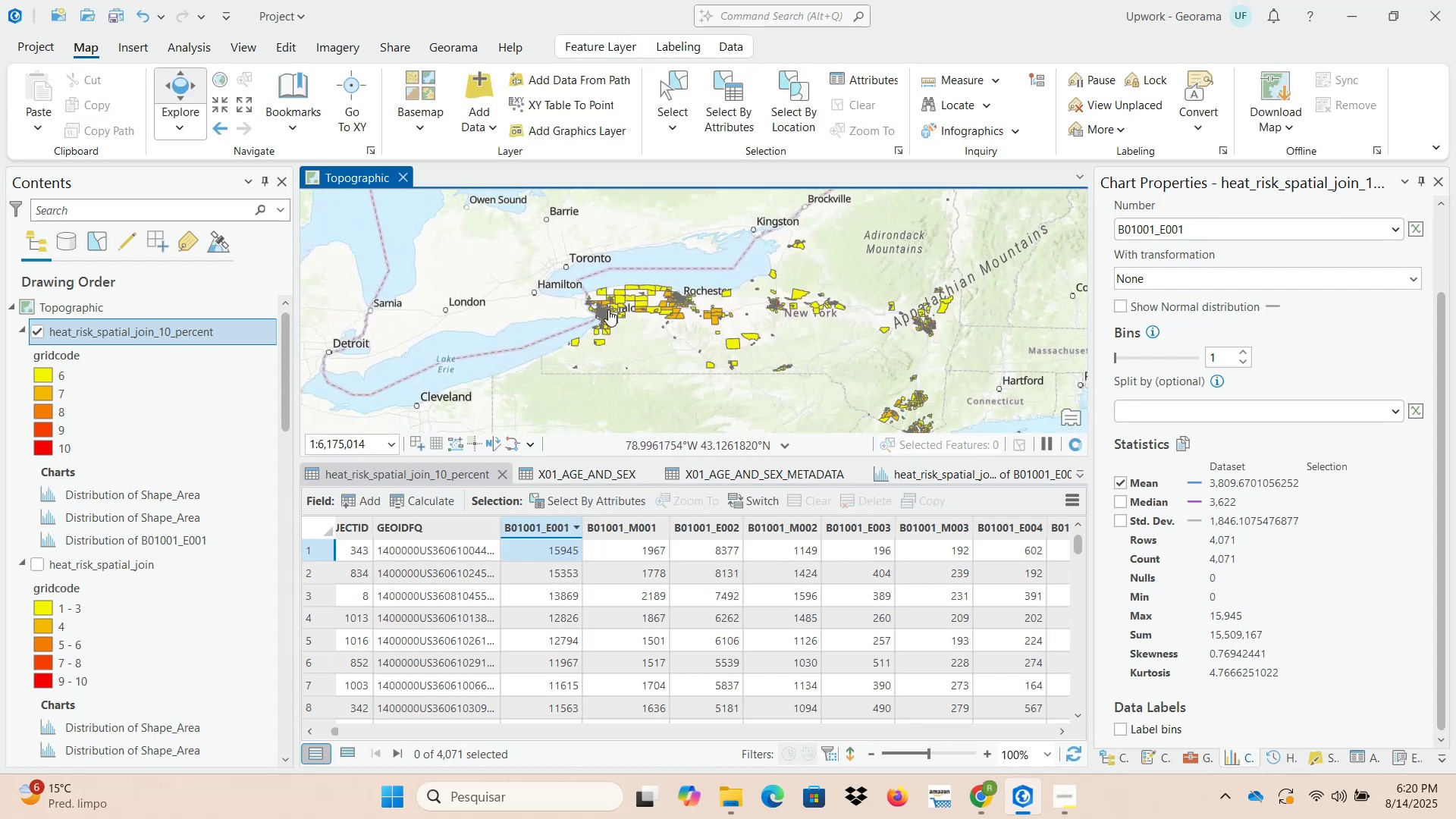 
scroll: coordinate [588, 328], scroll_direction: up, amount: 4.0
 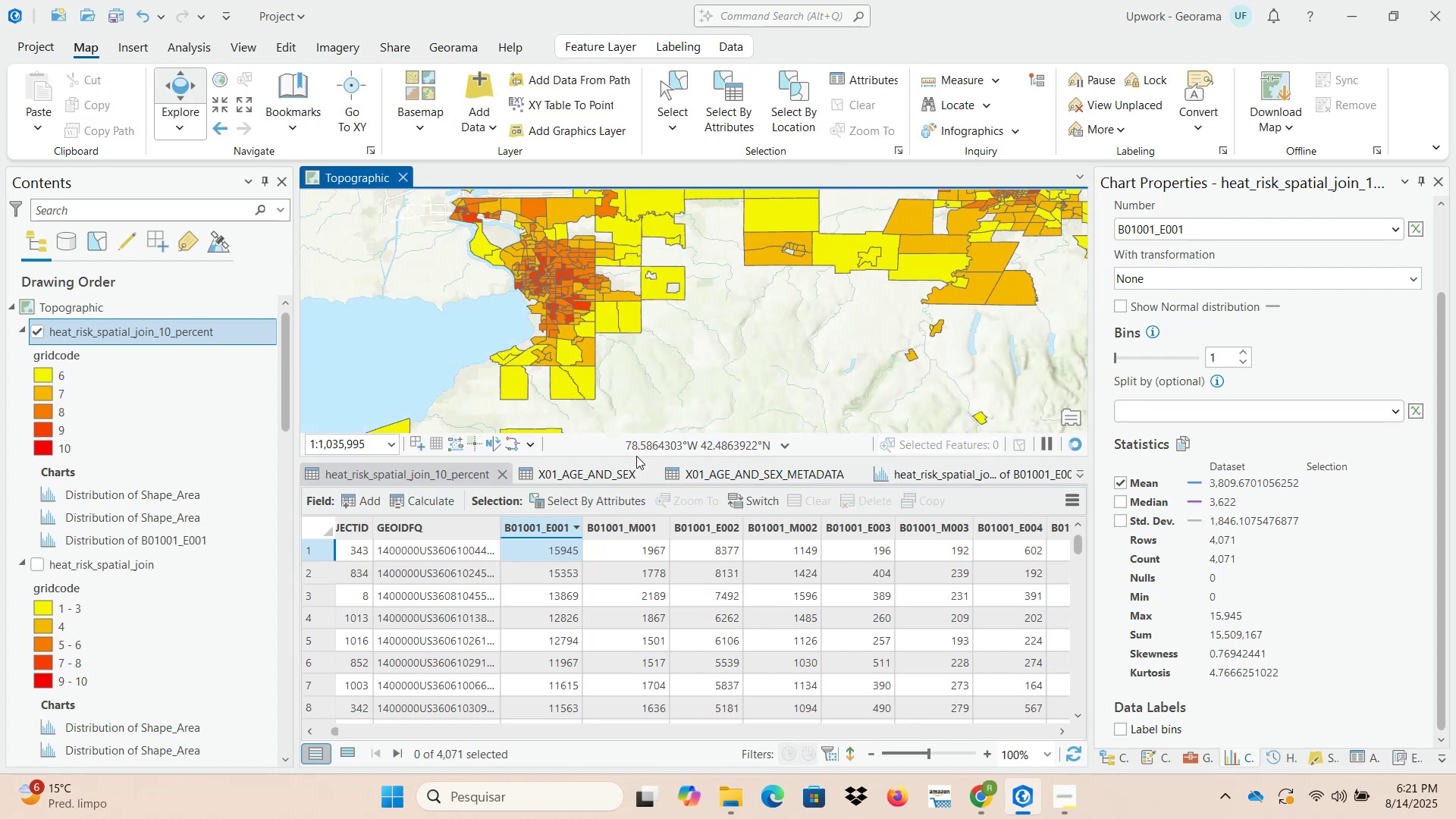 
left_click_drag(start_coordinate=[636, 460], to_coordinate=[636, 563])
 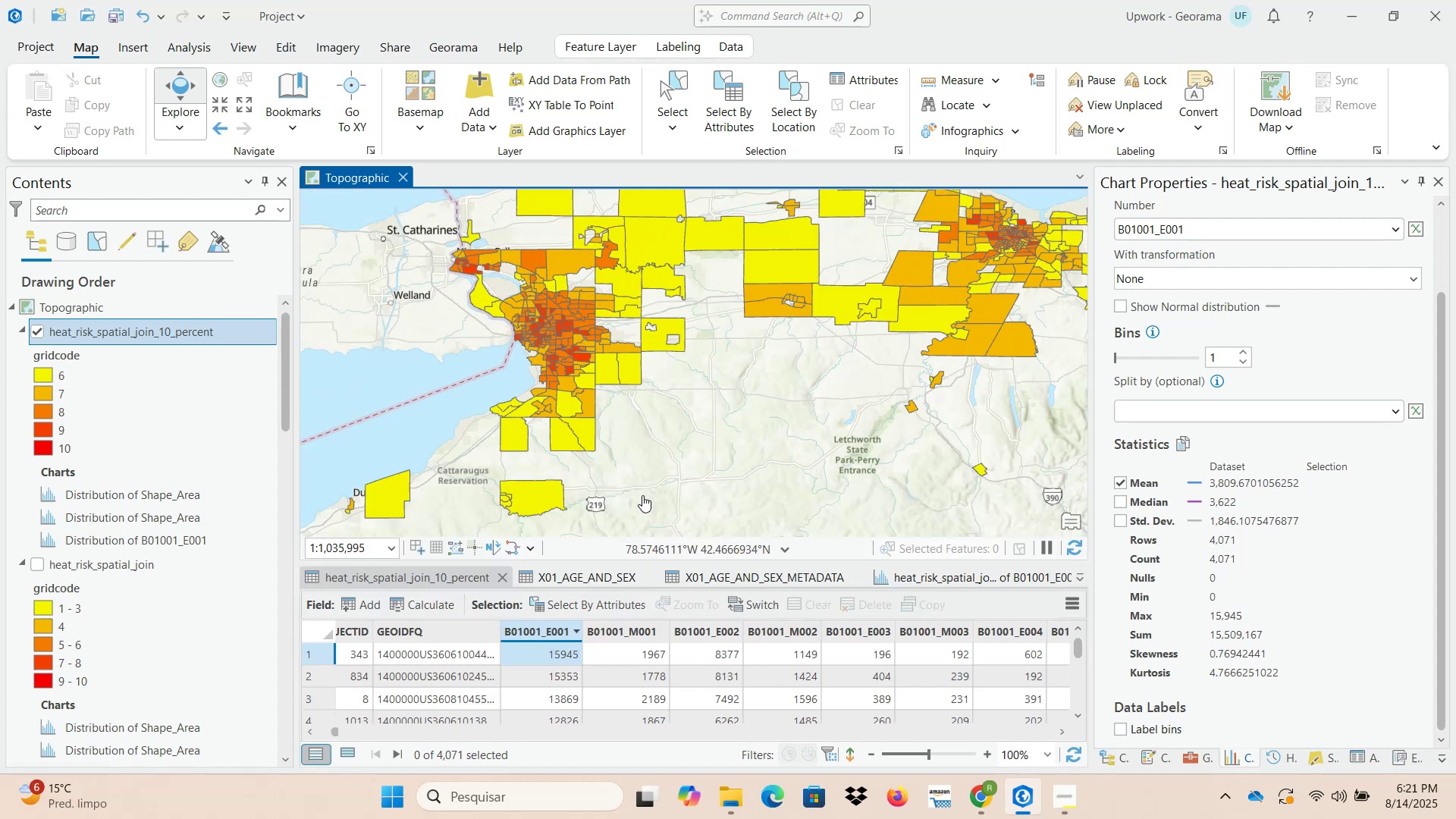 
left_click_drag(start_coordinate=[649, 448], to_coordinate=[700, 468])
 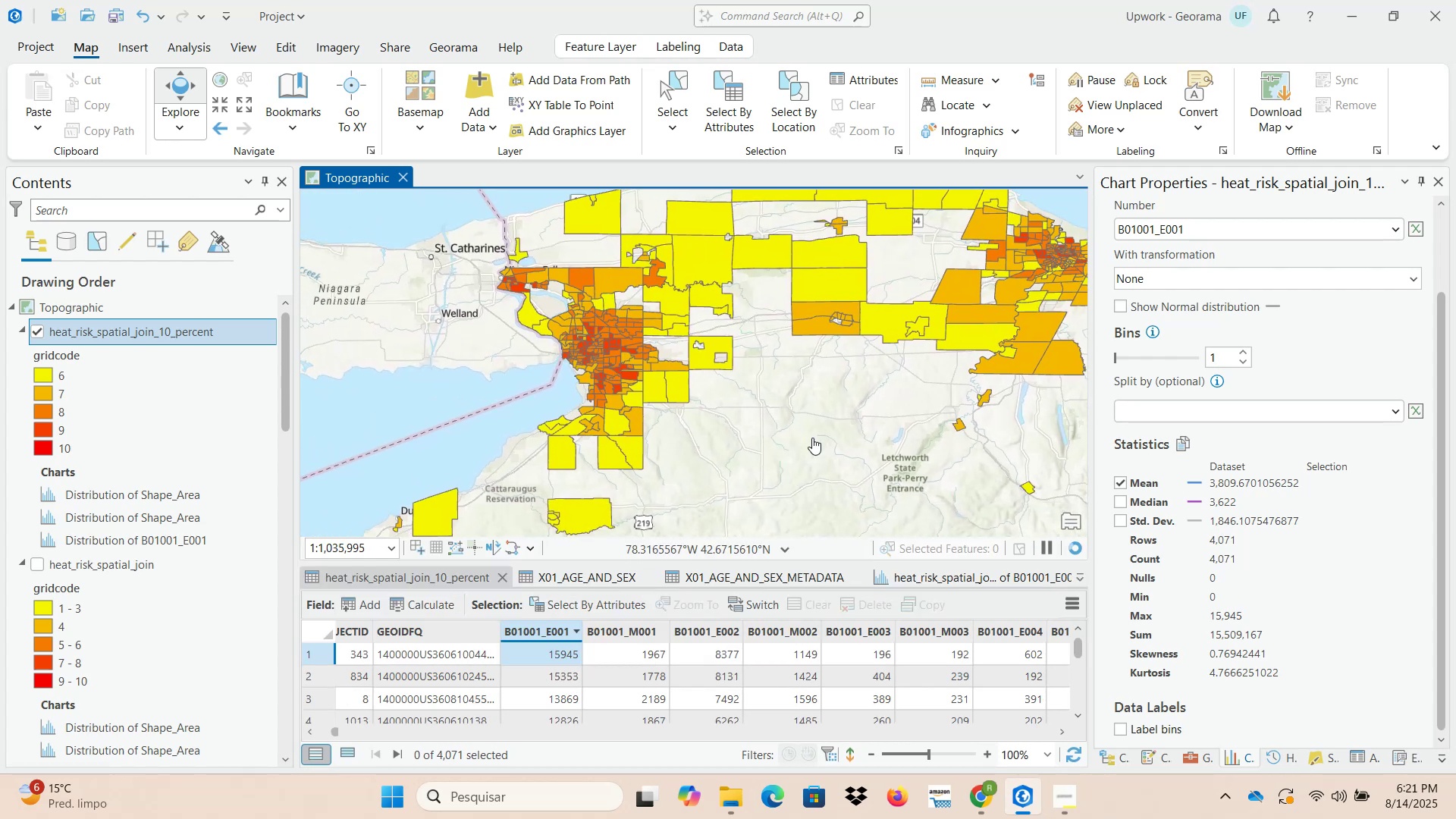 
left_click_drag(start_coordinate=[832, 431], to_coordinate=[518, 431])
 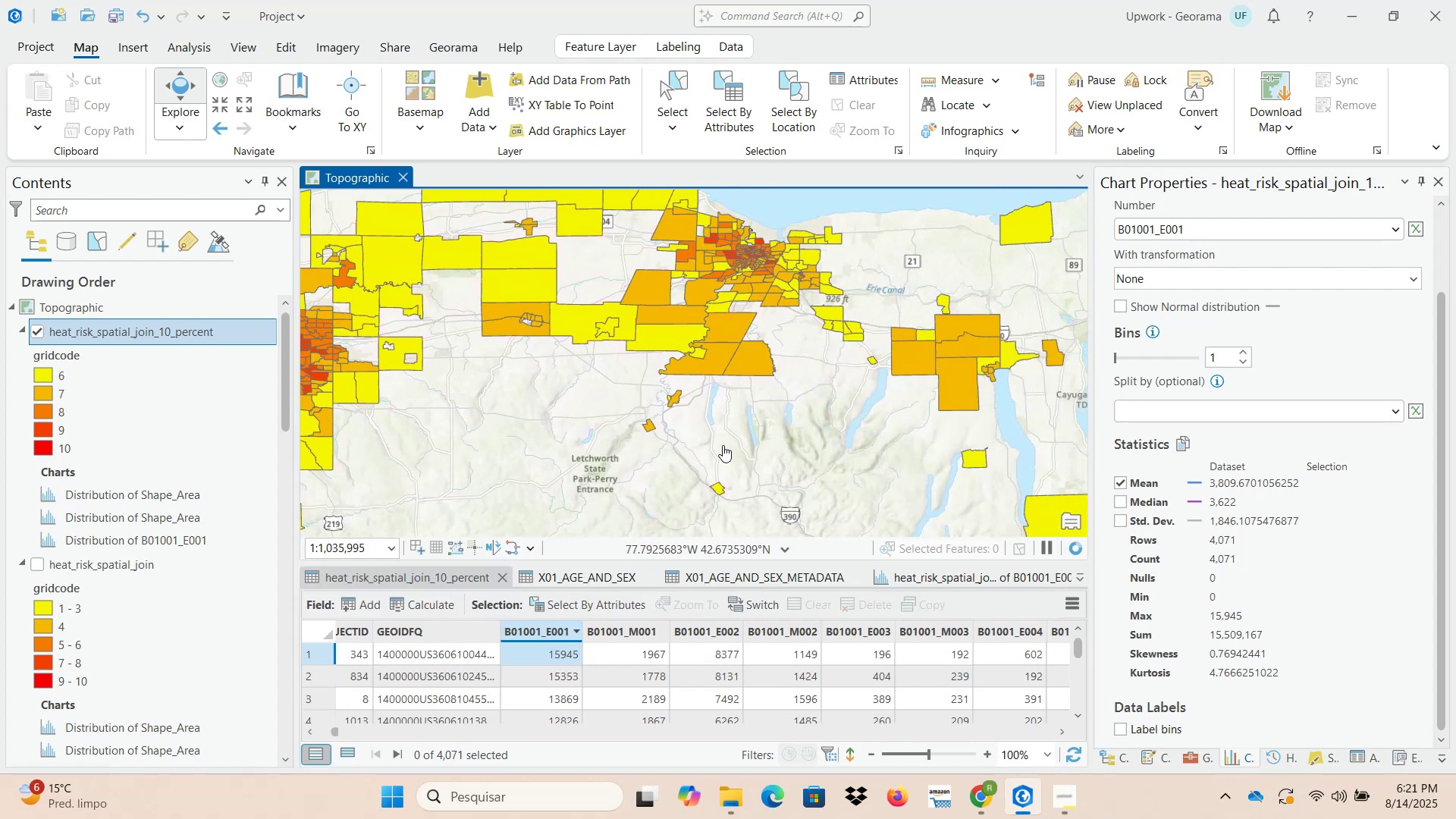 
left_click_drag(start_coordinate=[785, 452], to_coordinate=[676, 504])
 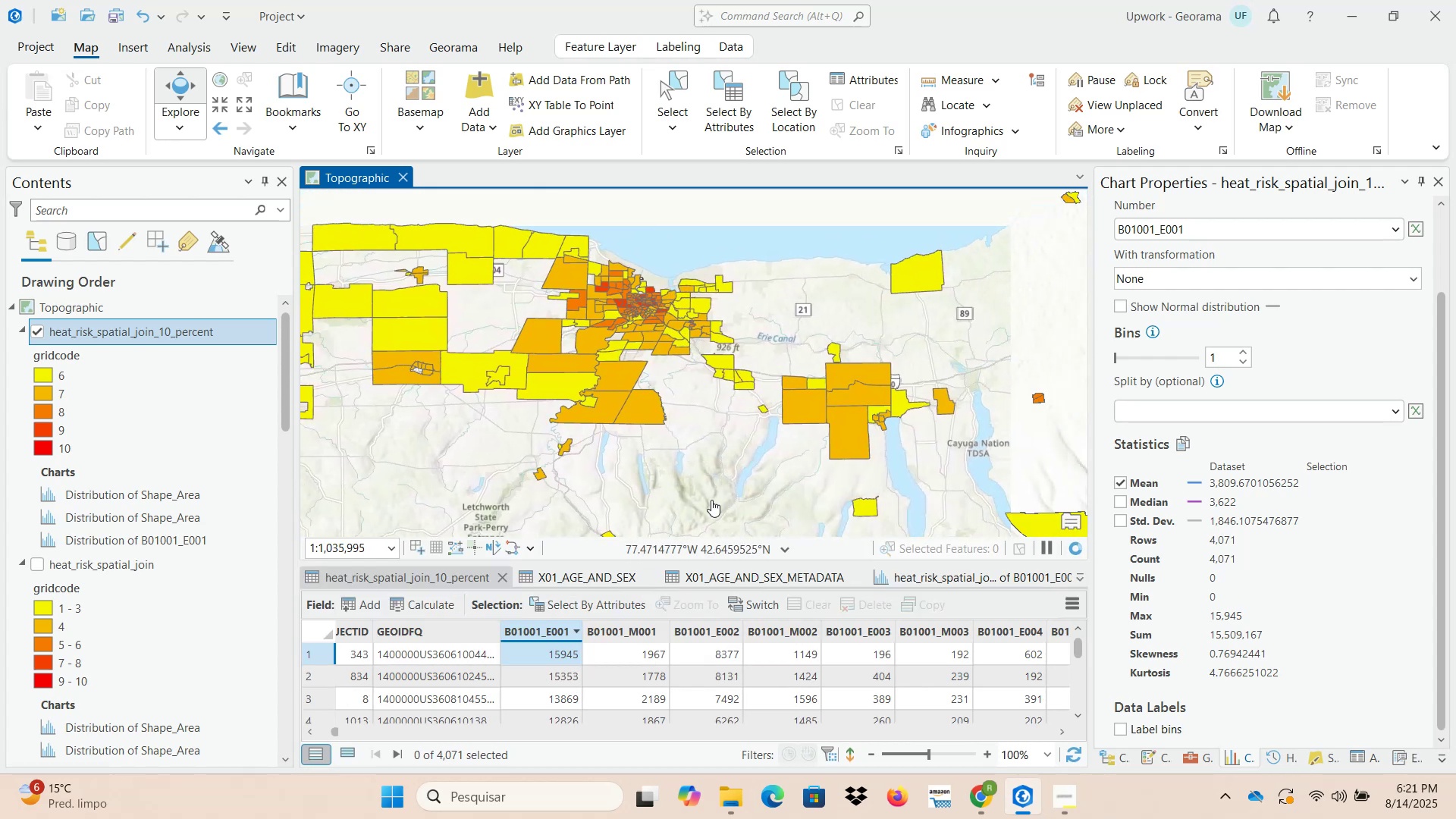 
left_click_drag(start_coordinate=[745, 488], to_coordinate=[485, 378])
 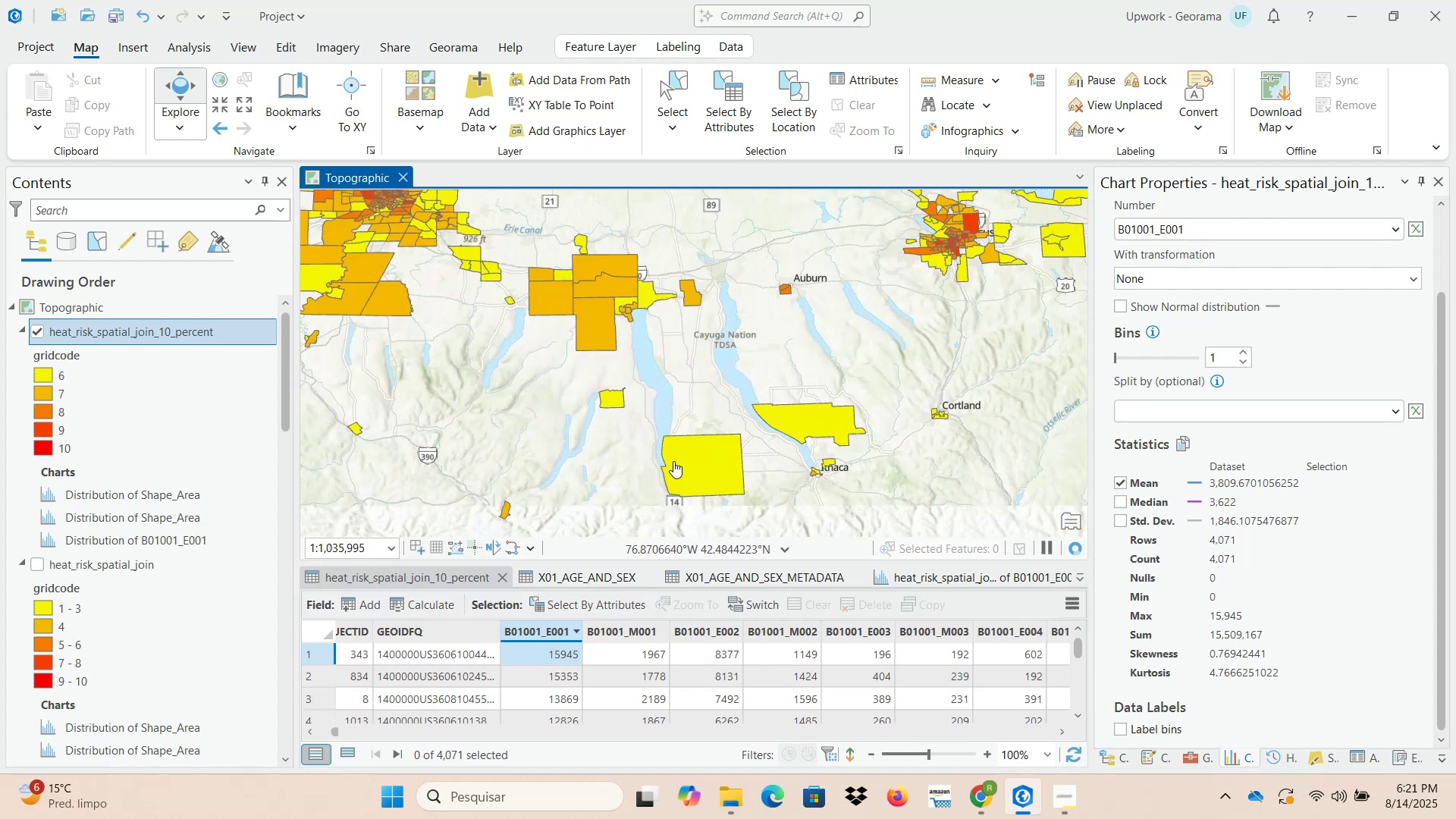 
left_click_drag(start_coordinate=[668, 463], to_coordinate=[520, 381])
 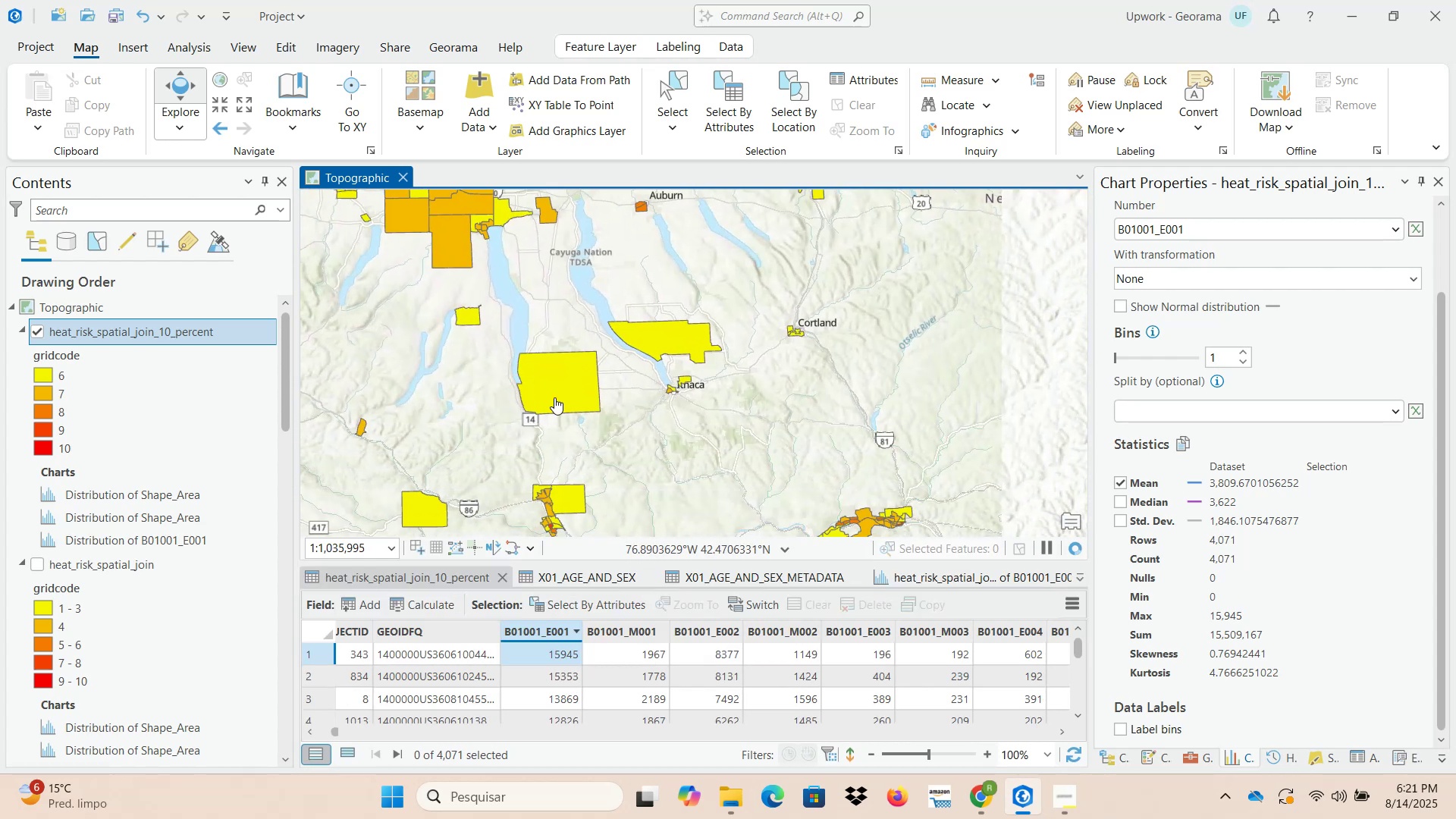 
scroll: coordinate [603, 424], scroll_direction: down, amount: 2.0
 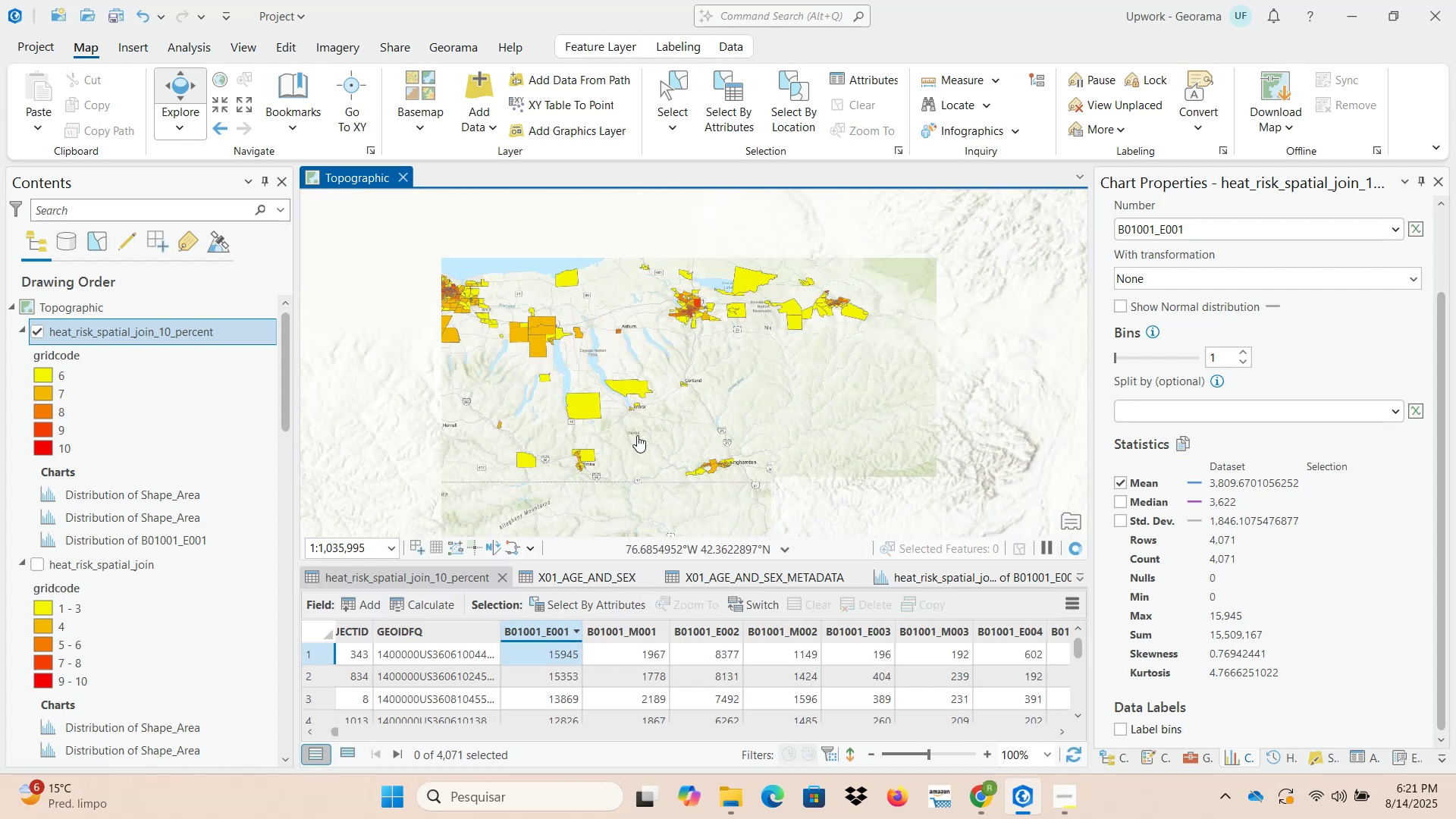 
left_click_drag(start_coordinate=[642, 438], to_coordinate=[500, 317])
 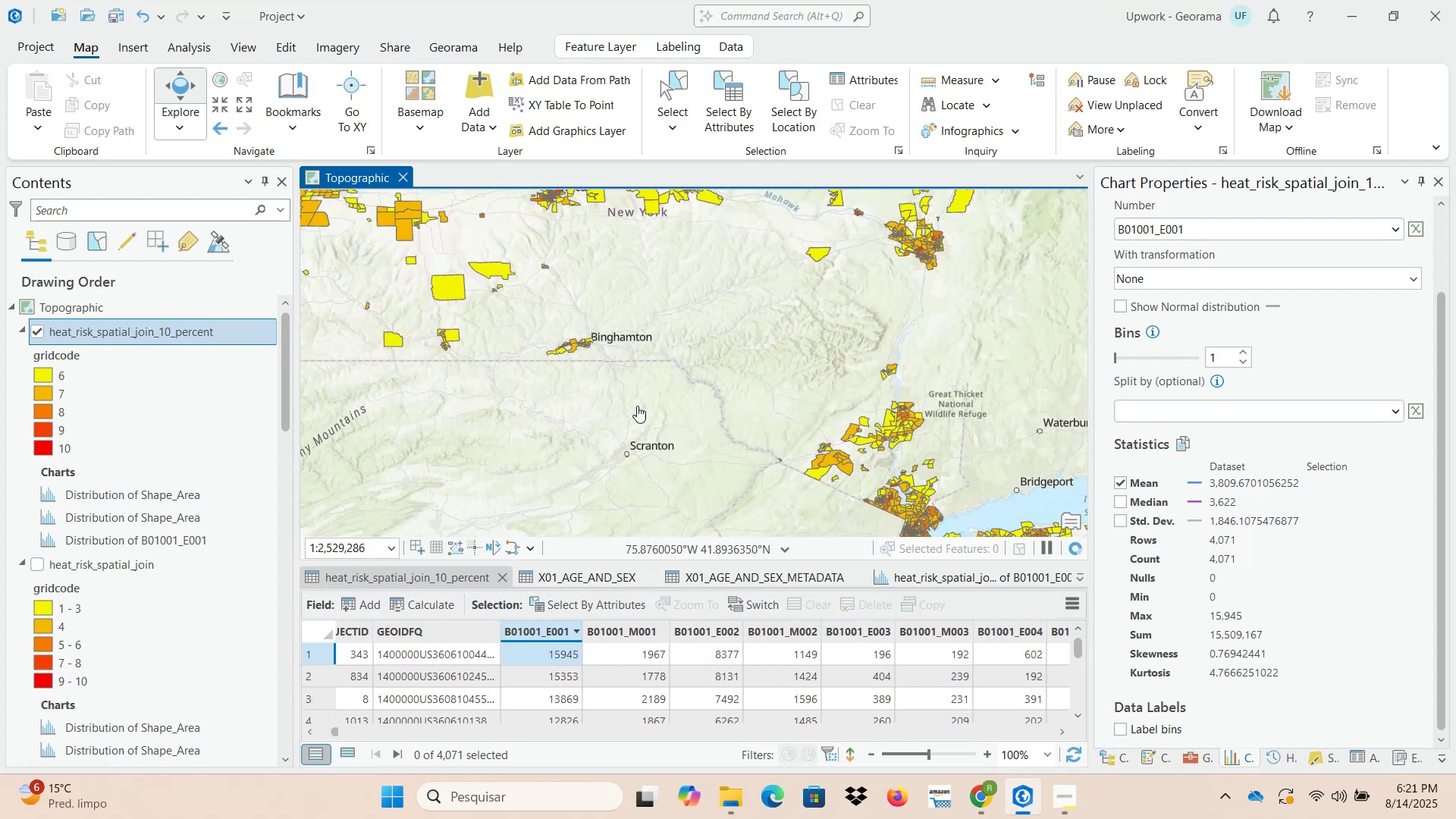 
left_click_drag(start_coordinate=[656, 441], to_coordinate=[553, 375])
 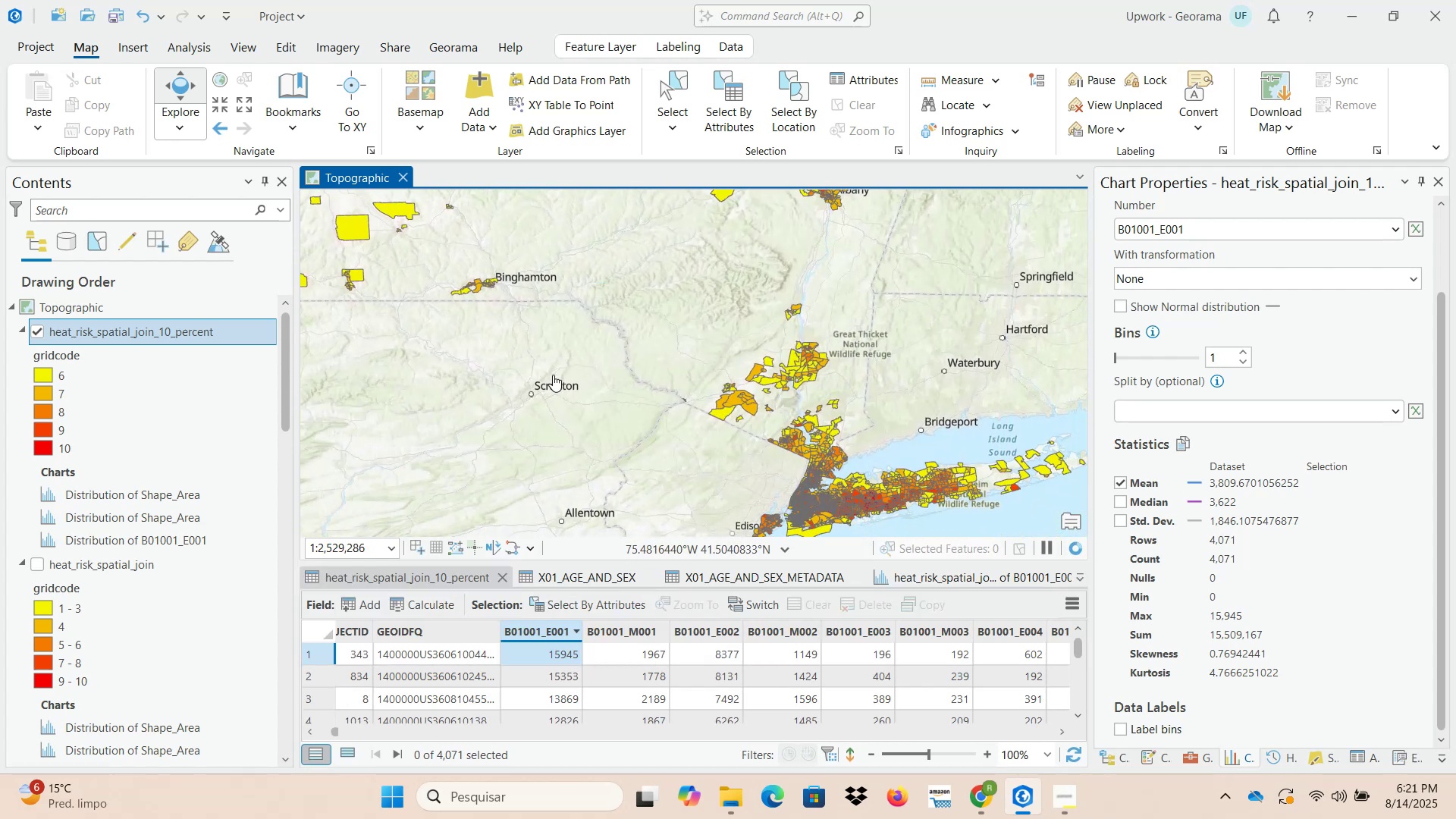 
scroll: coordinate [561, 391], scroll_direction: down, amount: 1.0
 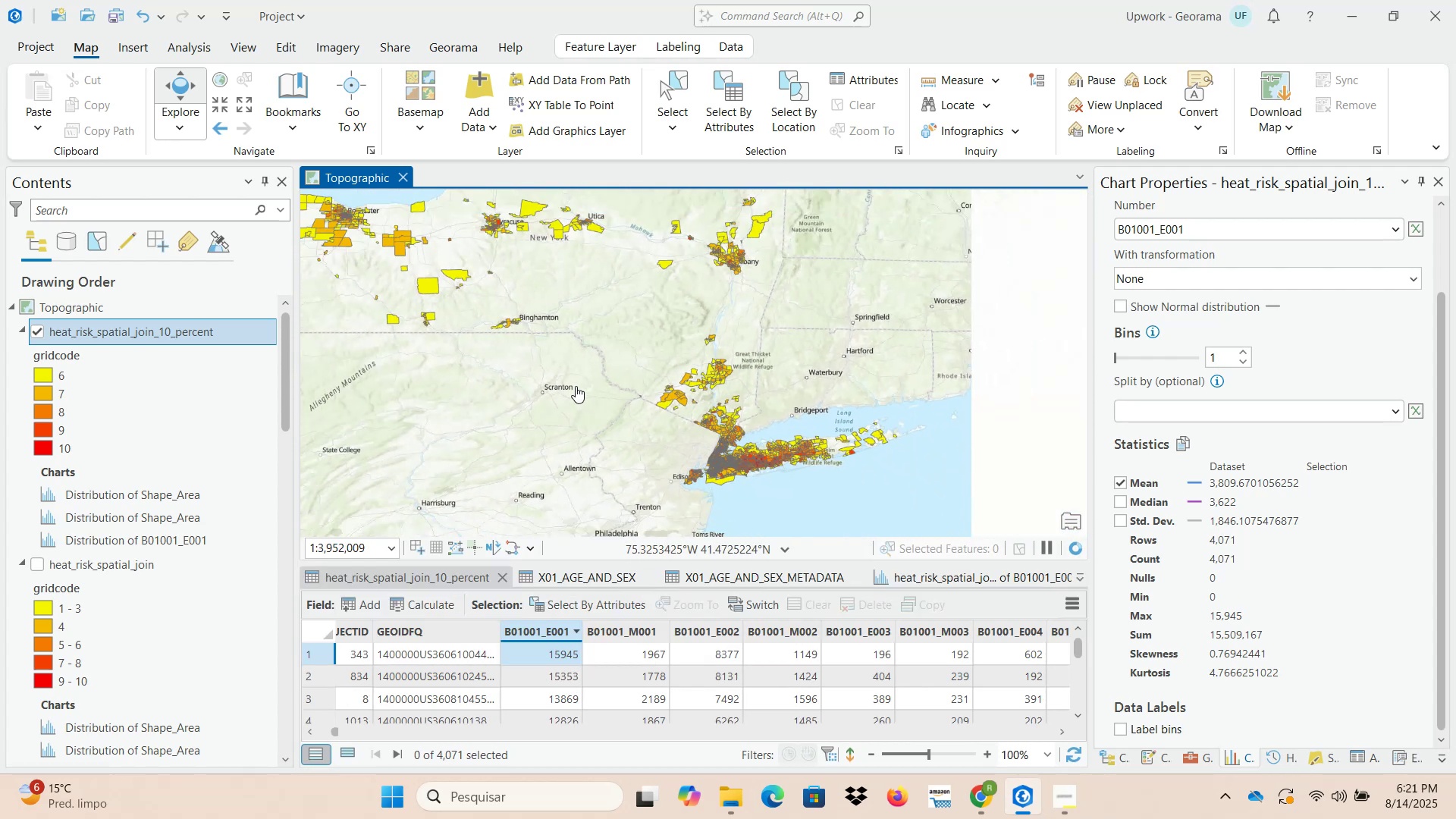 
left_click_drag(start_coordinate=[584, 390], to_coordinate=[1148, 490])
 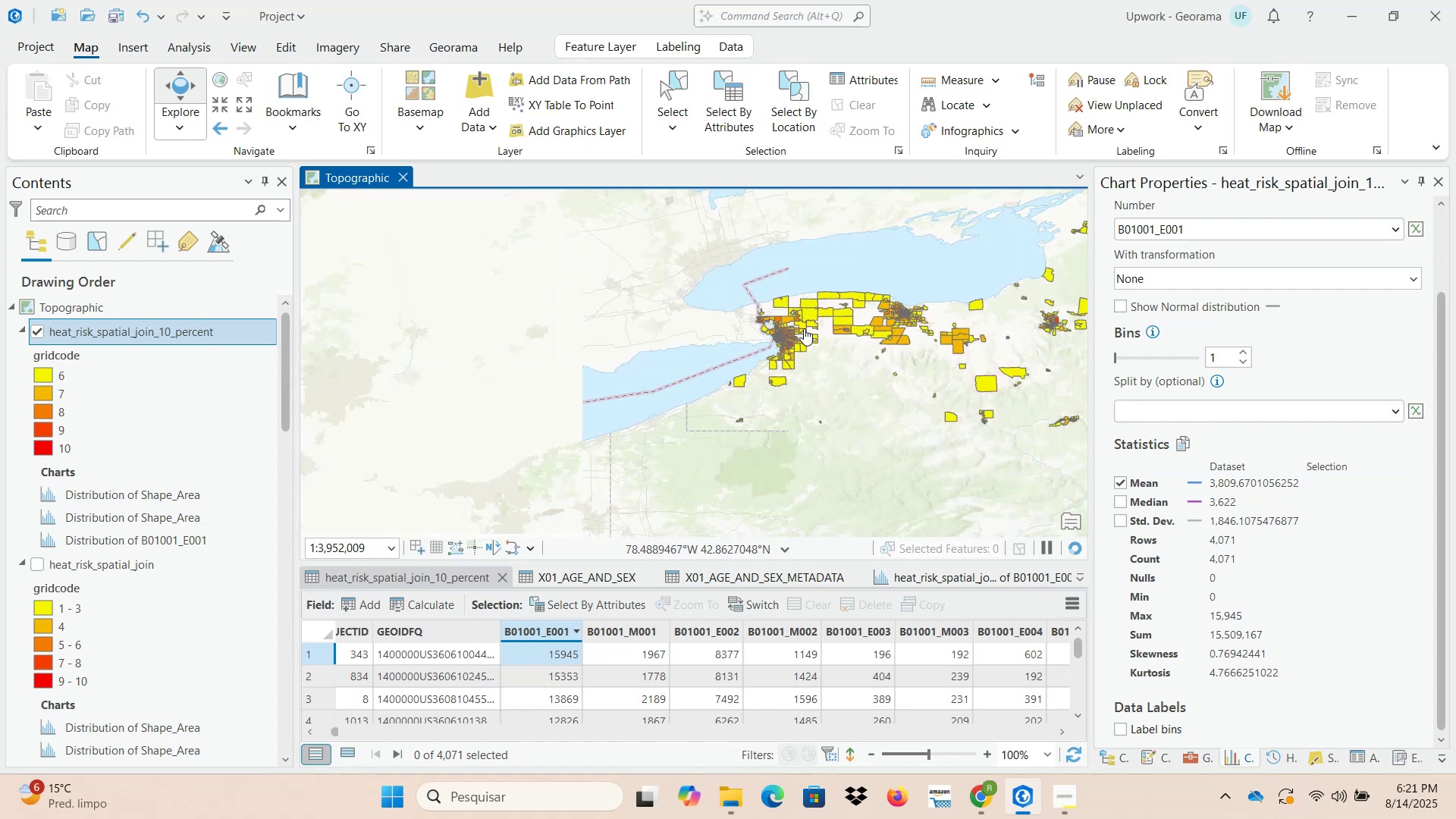 
scroll: coordinate [796, 381], scroll_direction: up, amount: 4.0
 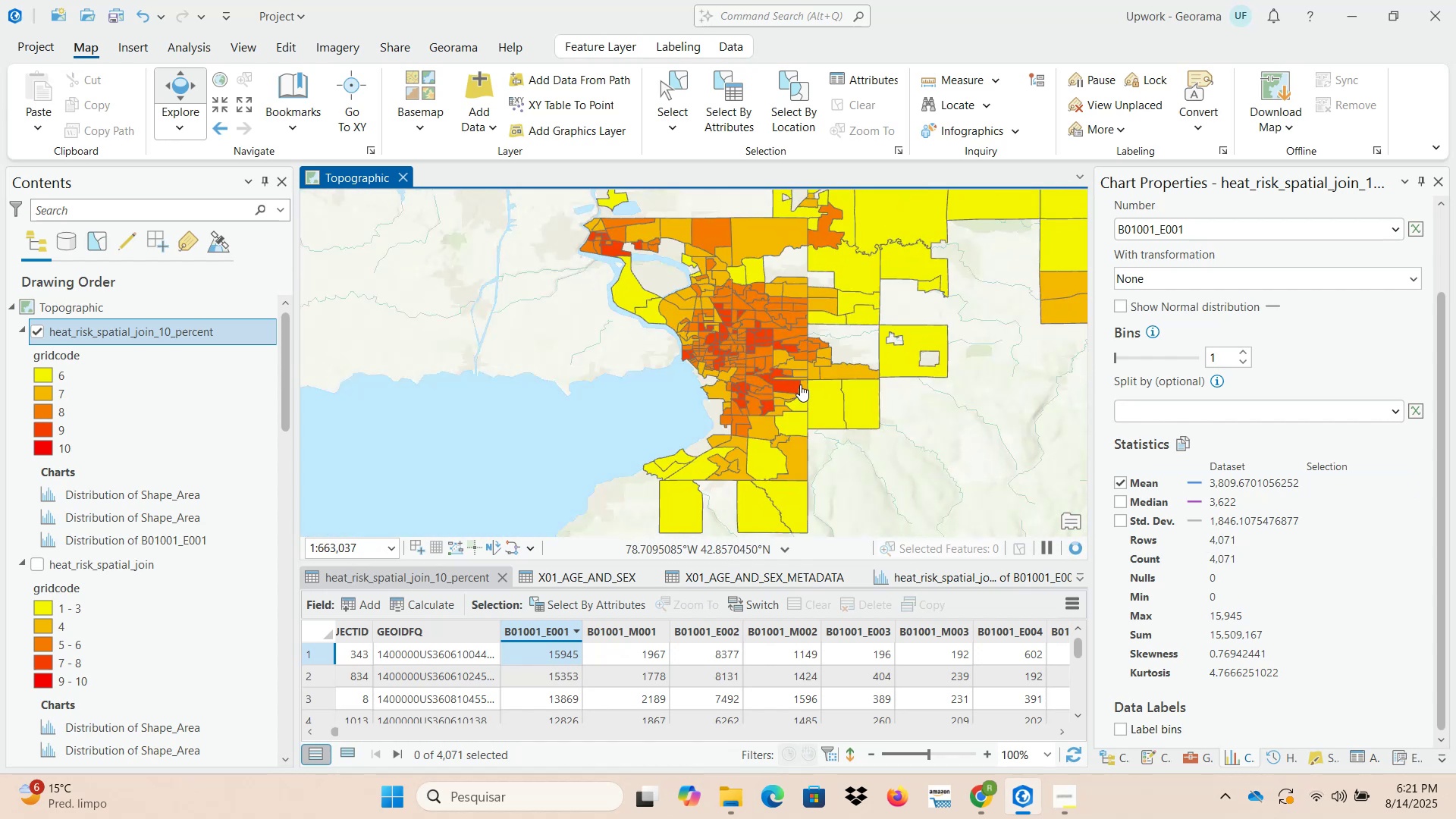 
scroll: coordinate [803, 386], scroll_direction: down, amount: 2.0
 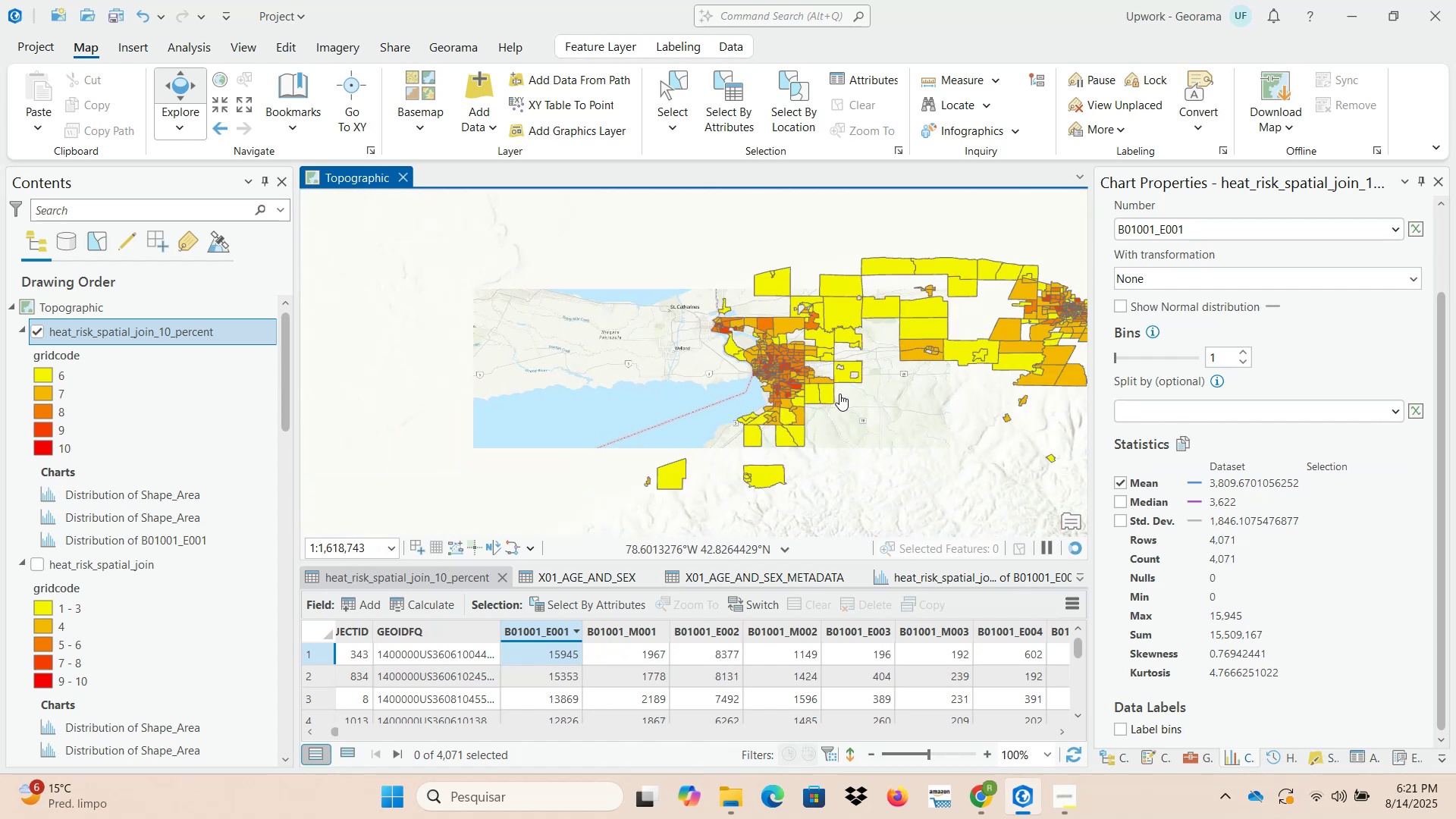 
left_click_drag(start_coordinate=[901, 397], to_coordinate=[662, 399])
 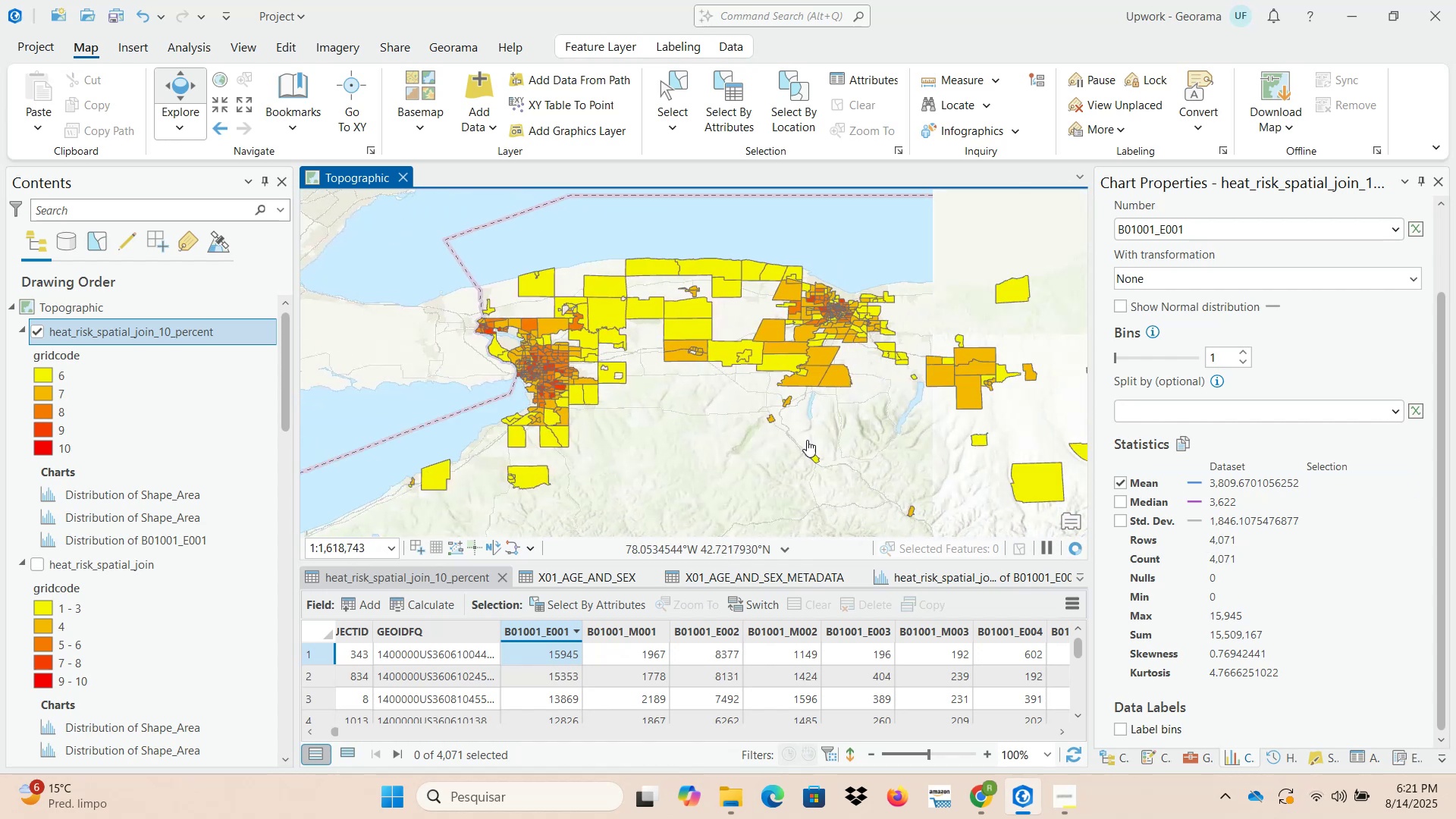 
left_click_drag(start_coordinate=[875, 450], to_coordinate=[555, 356])
 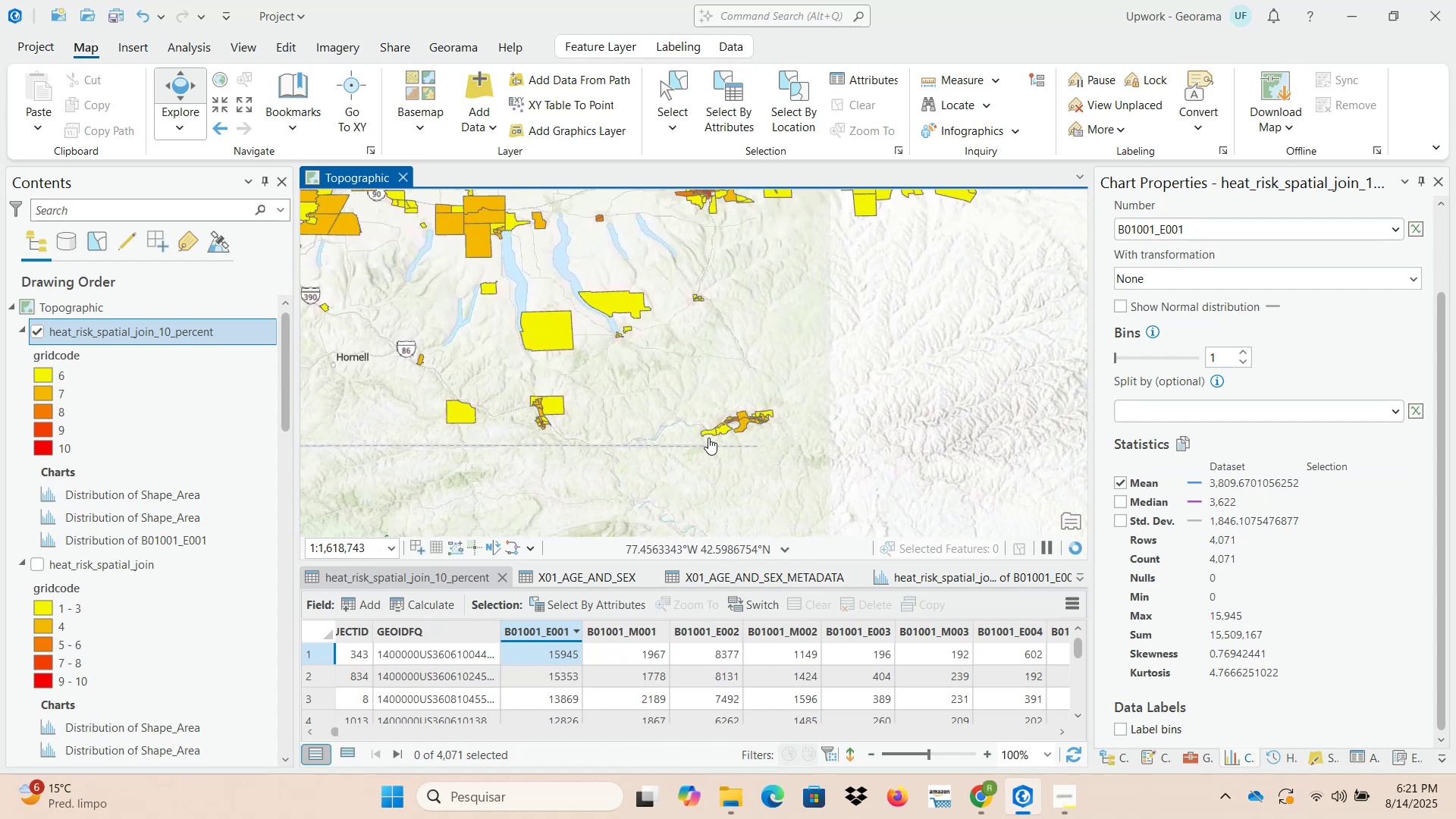 
left_click_drag(start_coordinate=[709, 474], to_coordinate=[523, 348])
 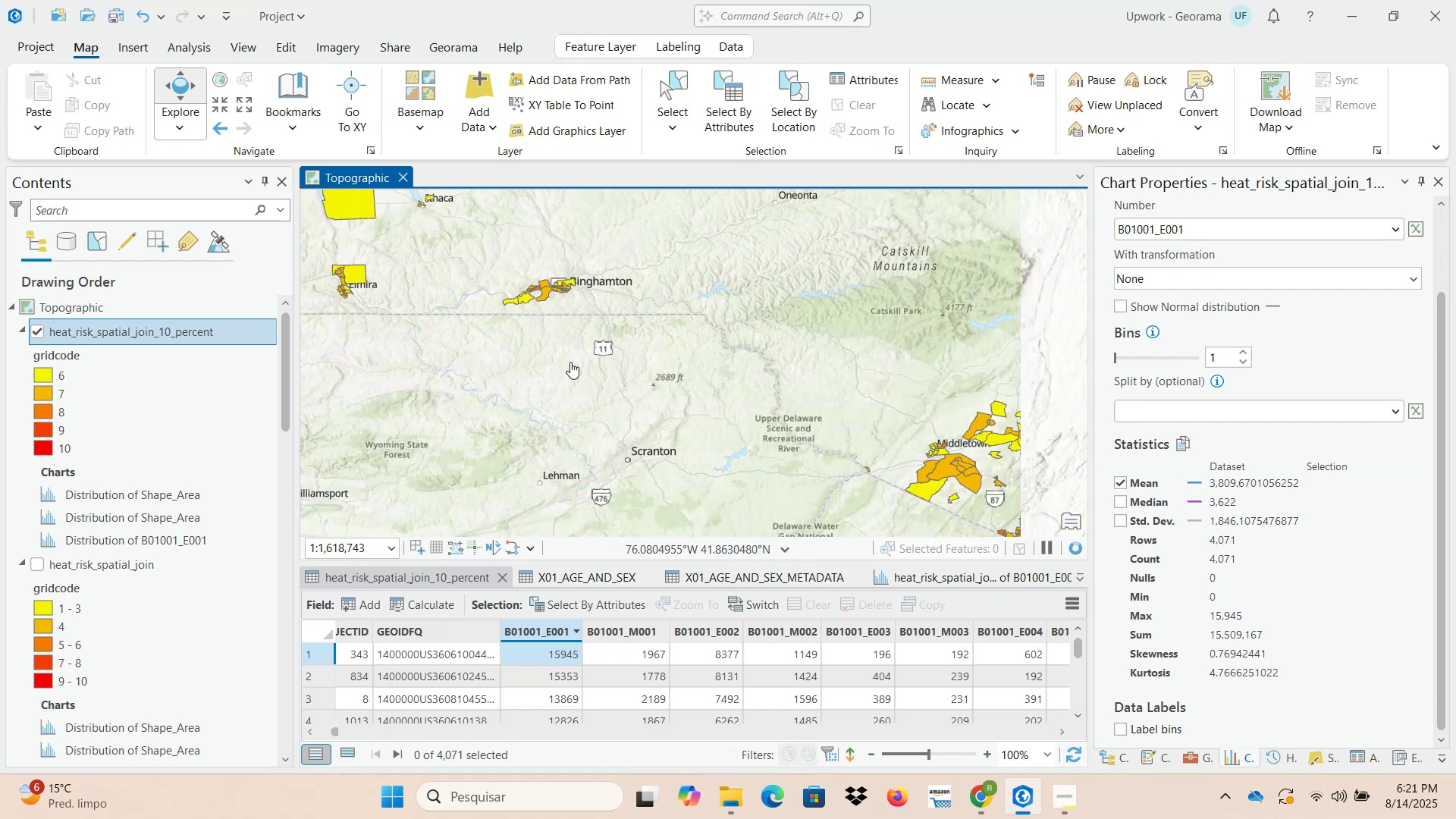 
scroll: coordinate [645, 388], scroll_direction: down, amount: 2.0
 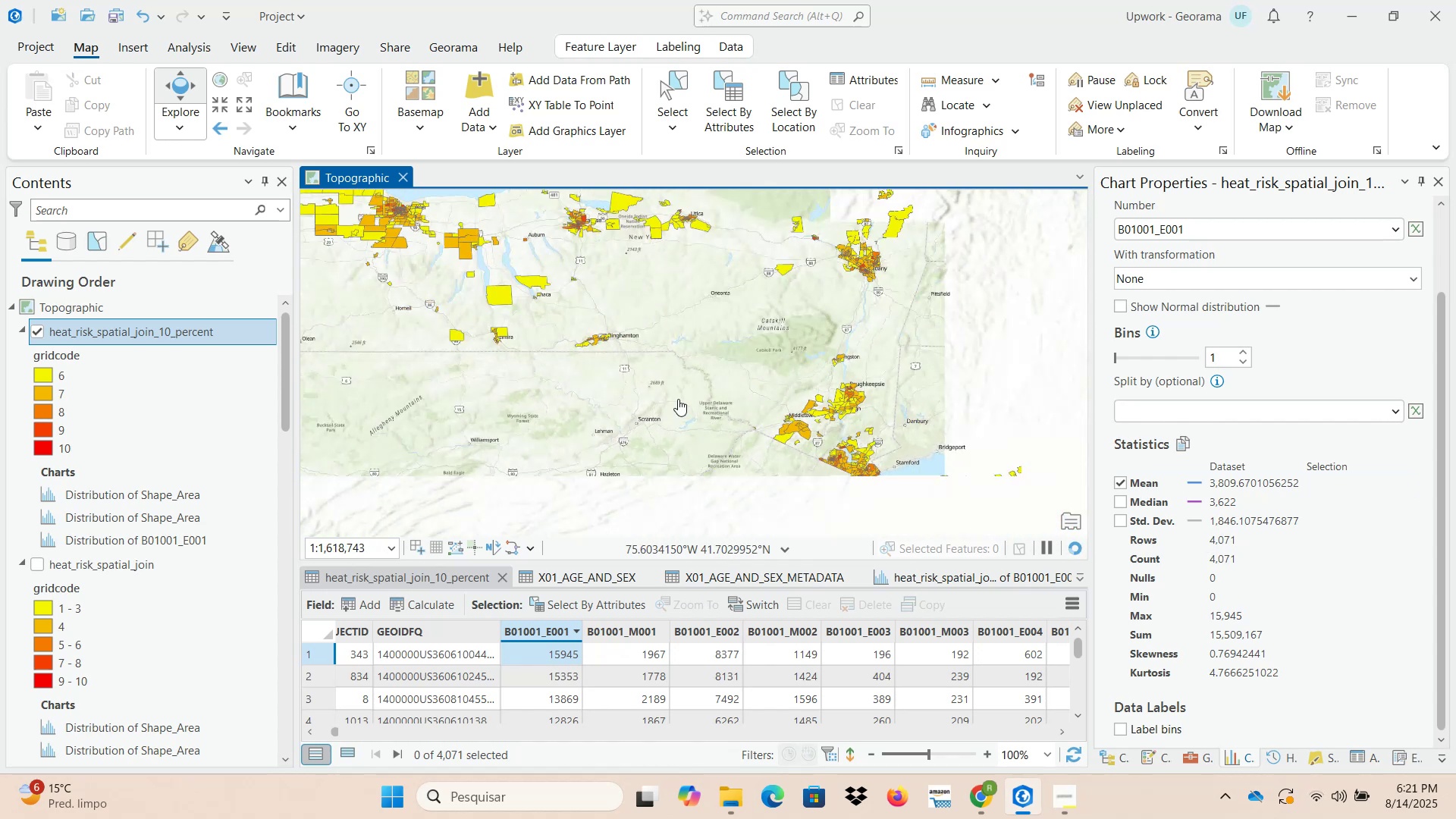 
left_click_drag(start_coordinate=[707, 419], to_coordinate=[639, 337])
 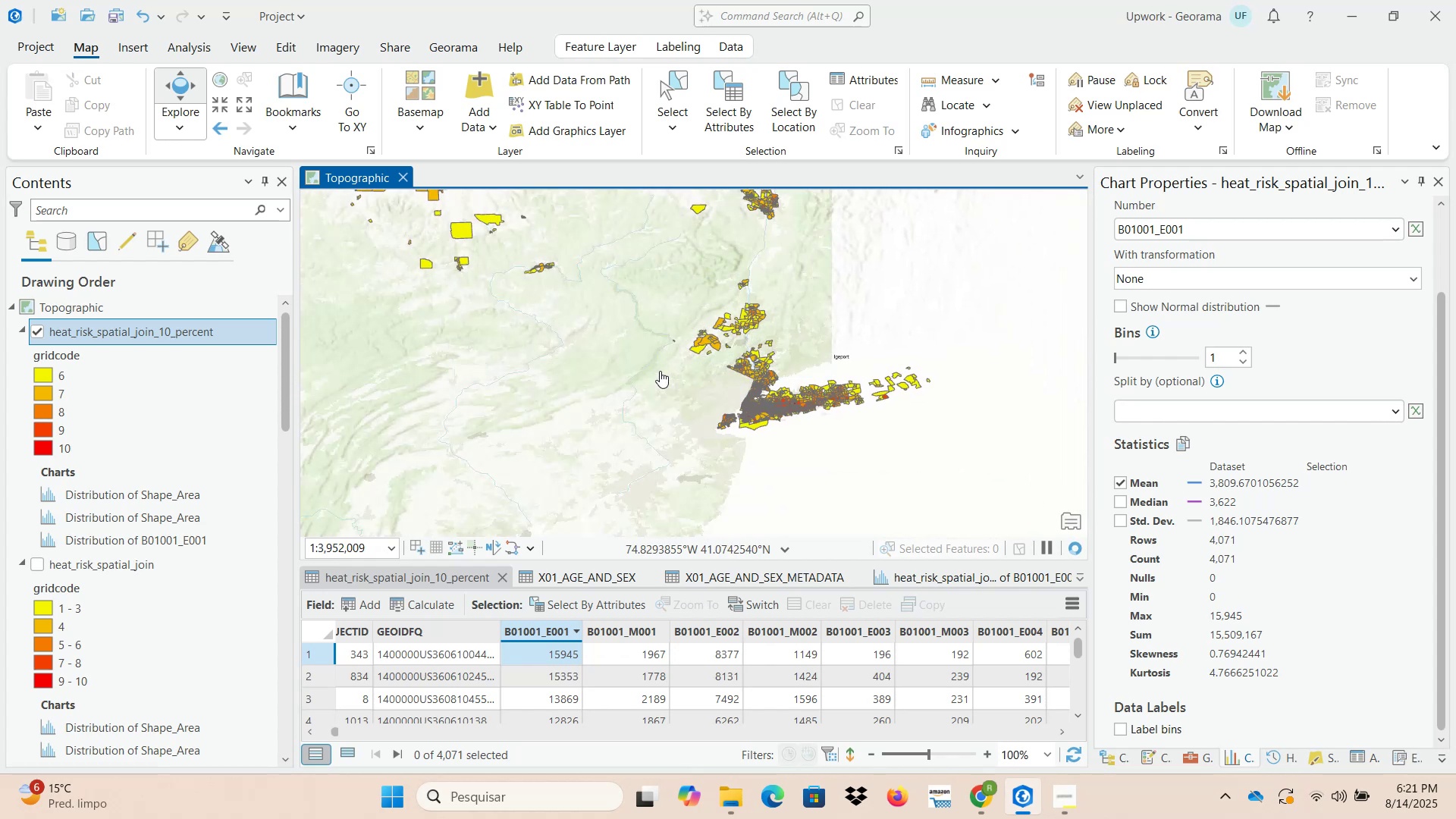 
scroll: coordinate [660, 371], scroll_direction: down, amount: 1.0
 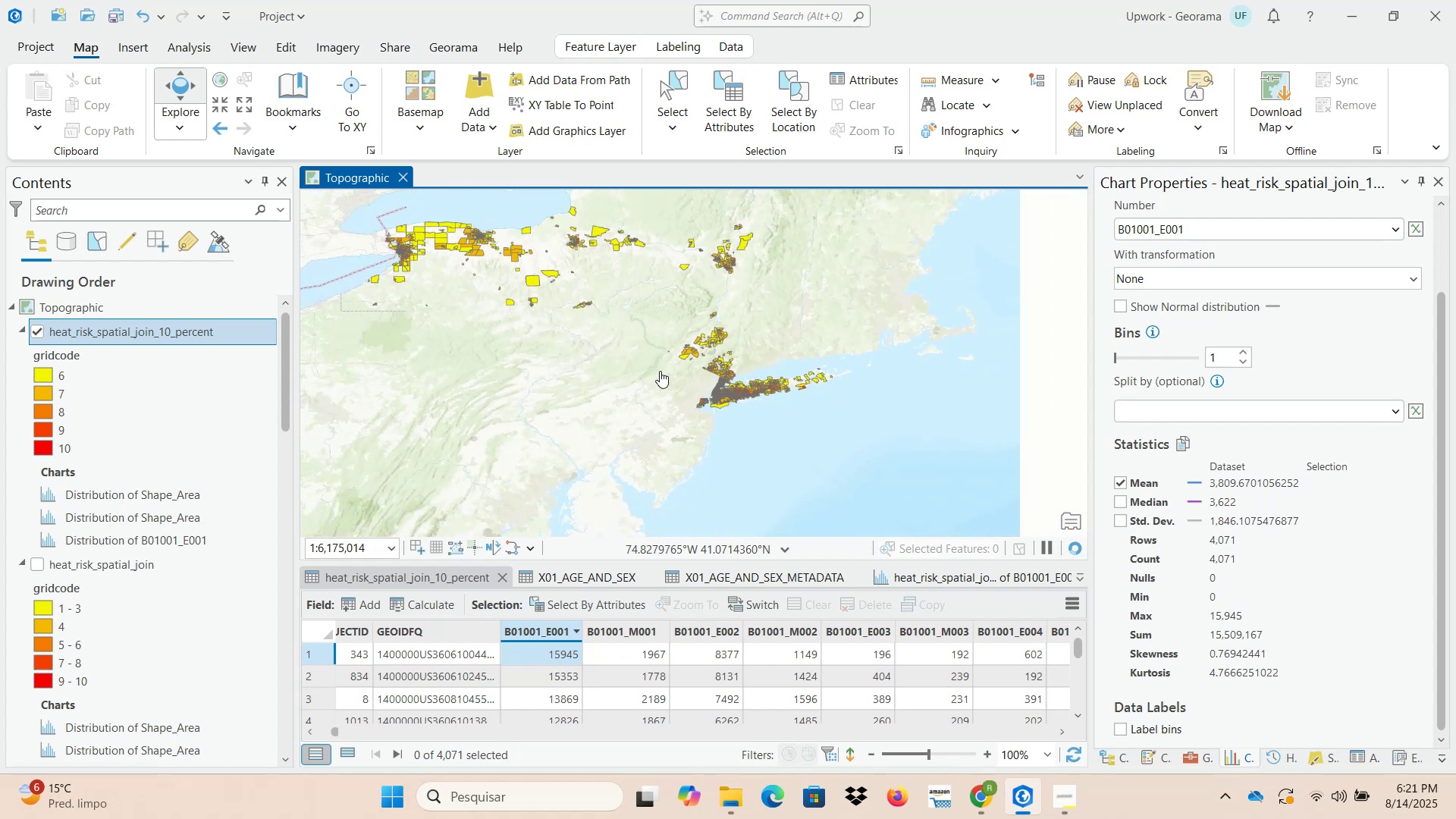 
left_click_drag(start_coordinate=[645, 362], to_coordinate=[706, 407])
 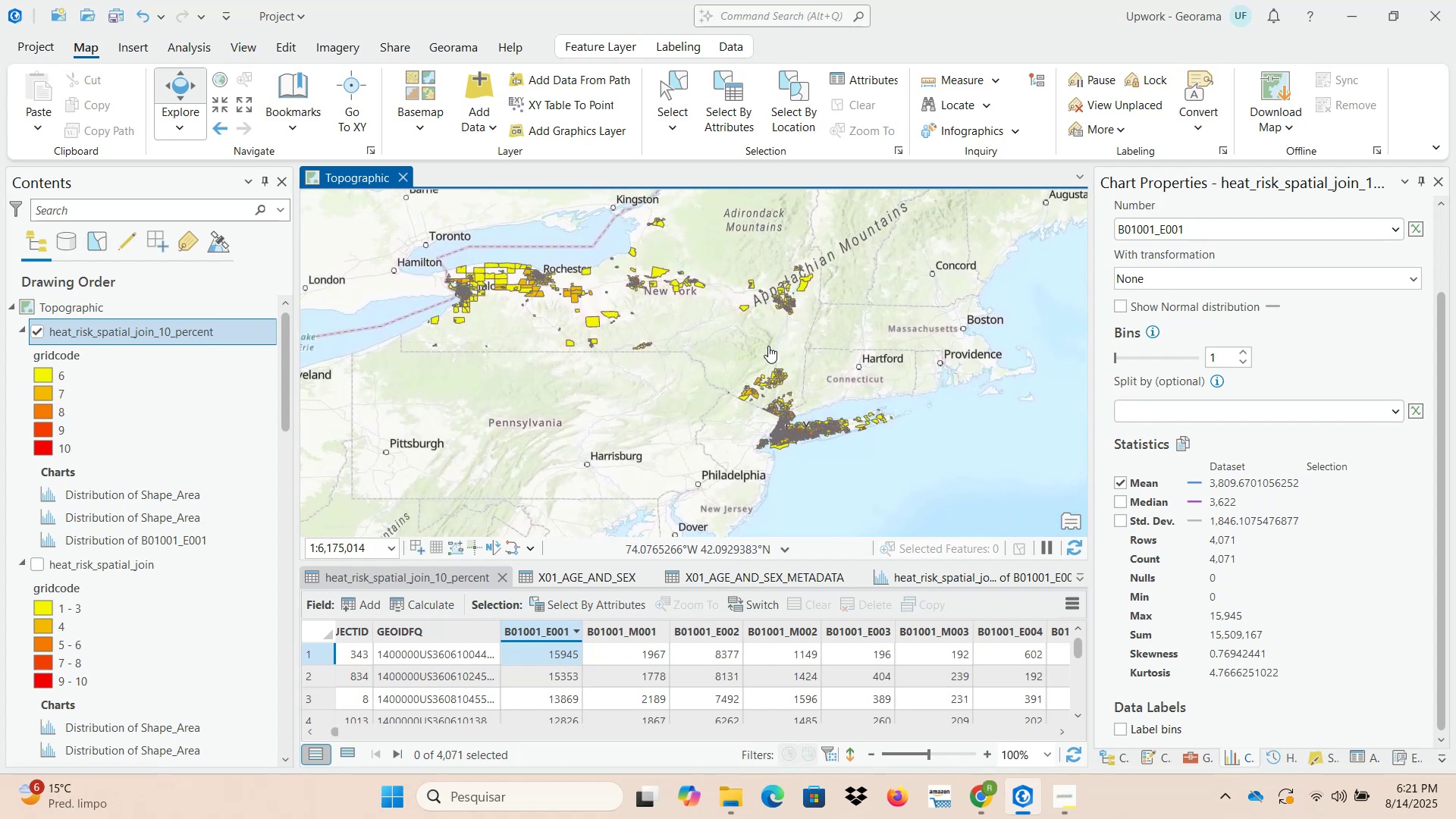 
scroll: coordinate [856, 322], scroll_direction: up, amount: 11.0
 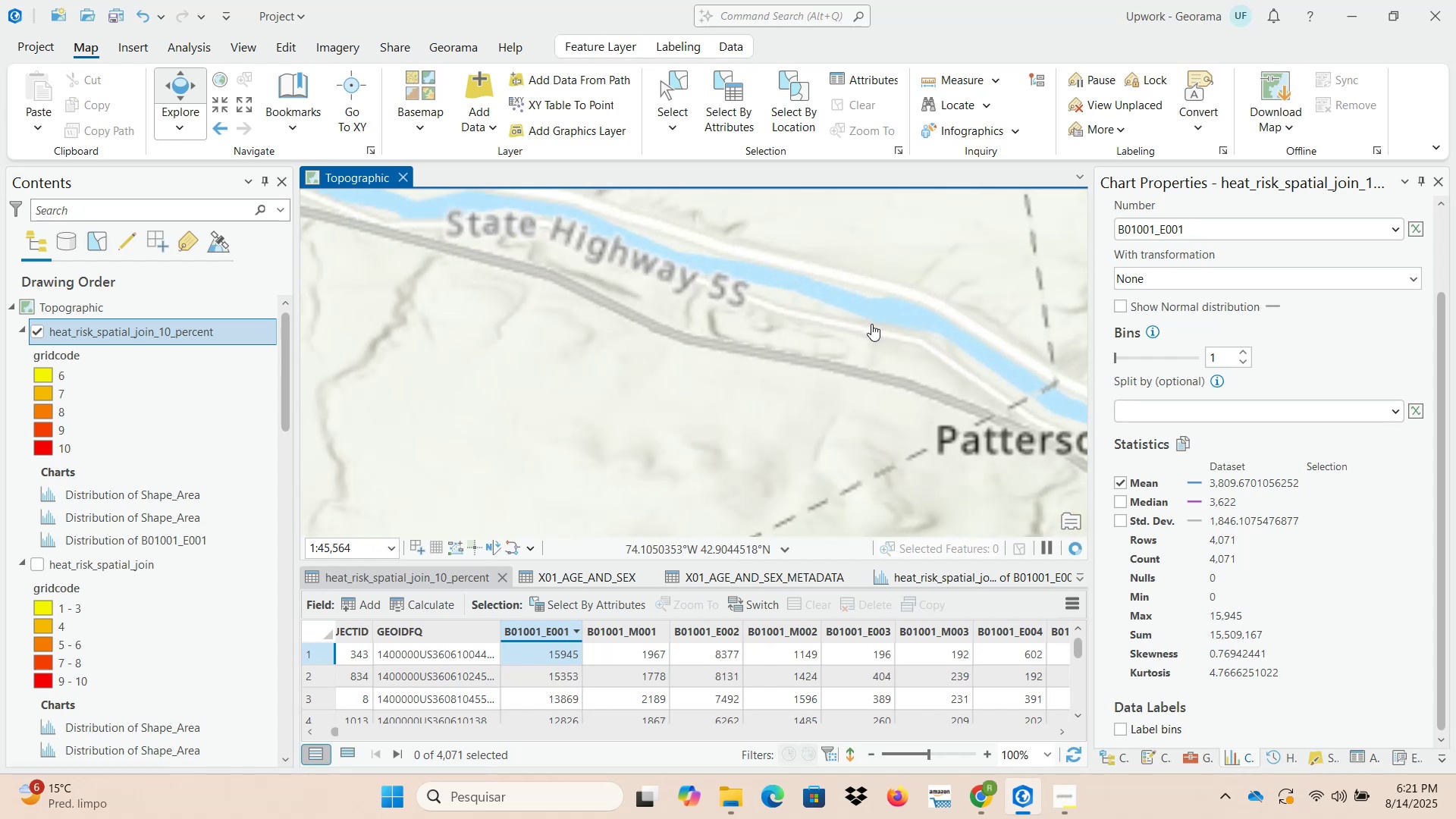 
left_click_drag(start_coordinate=[868, 327], to_coordinate=[795, 400])
 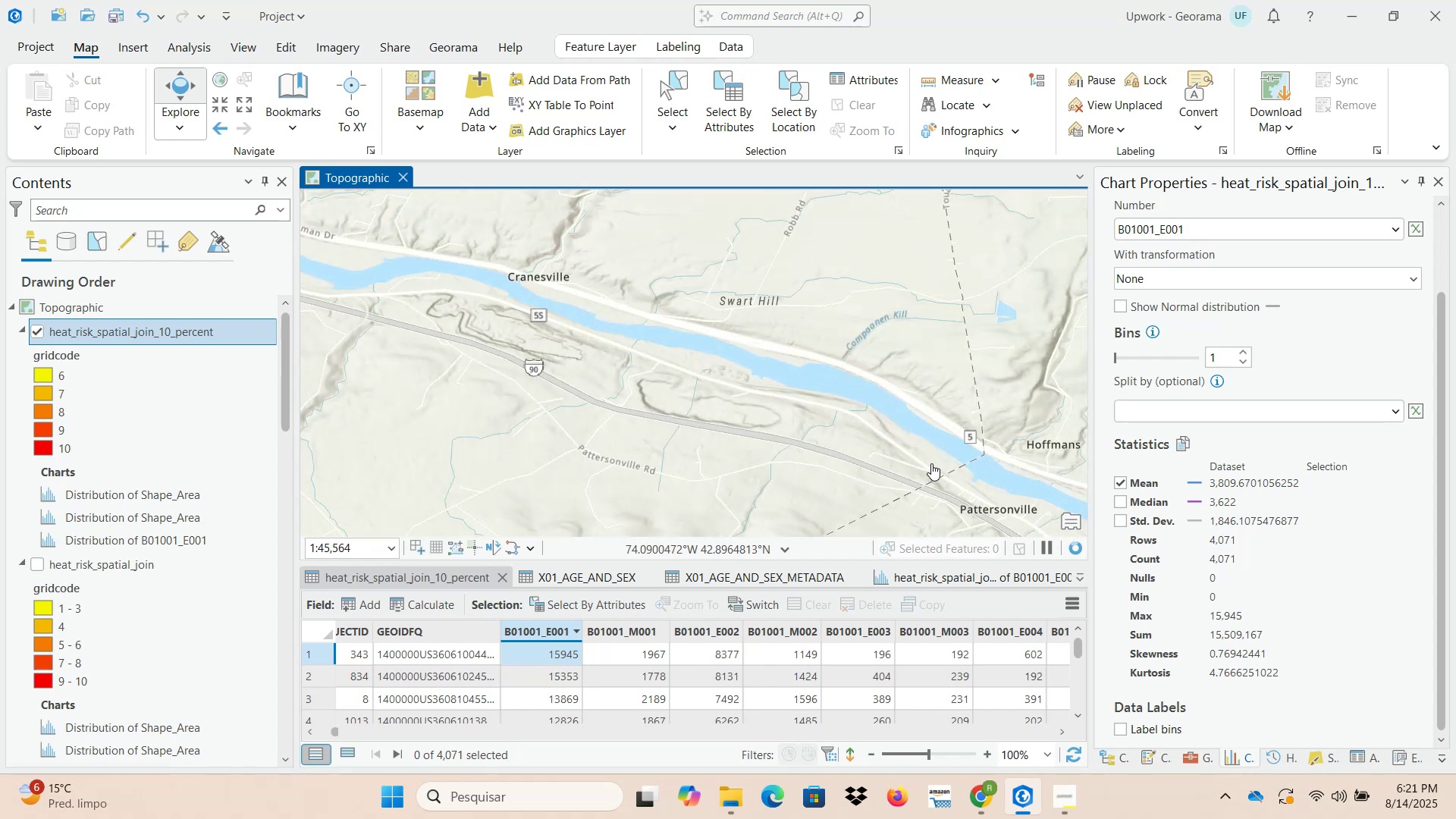 
scroll: coordinate [931, 463], scroll_direction: down, amount: 7.0
 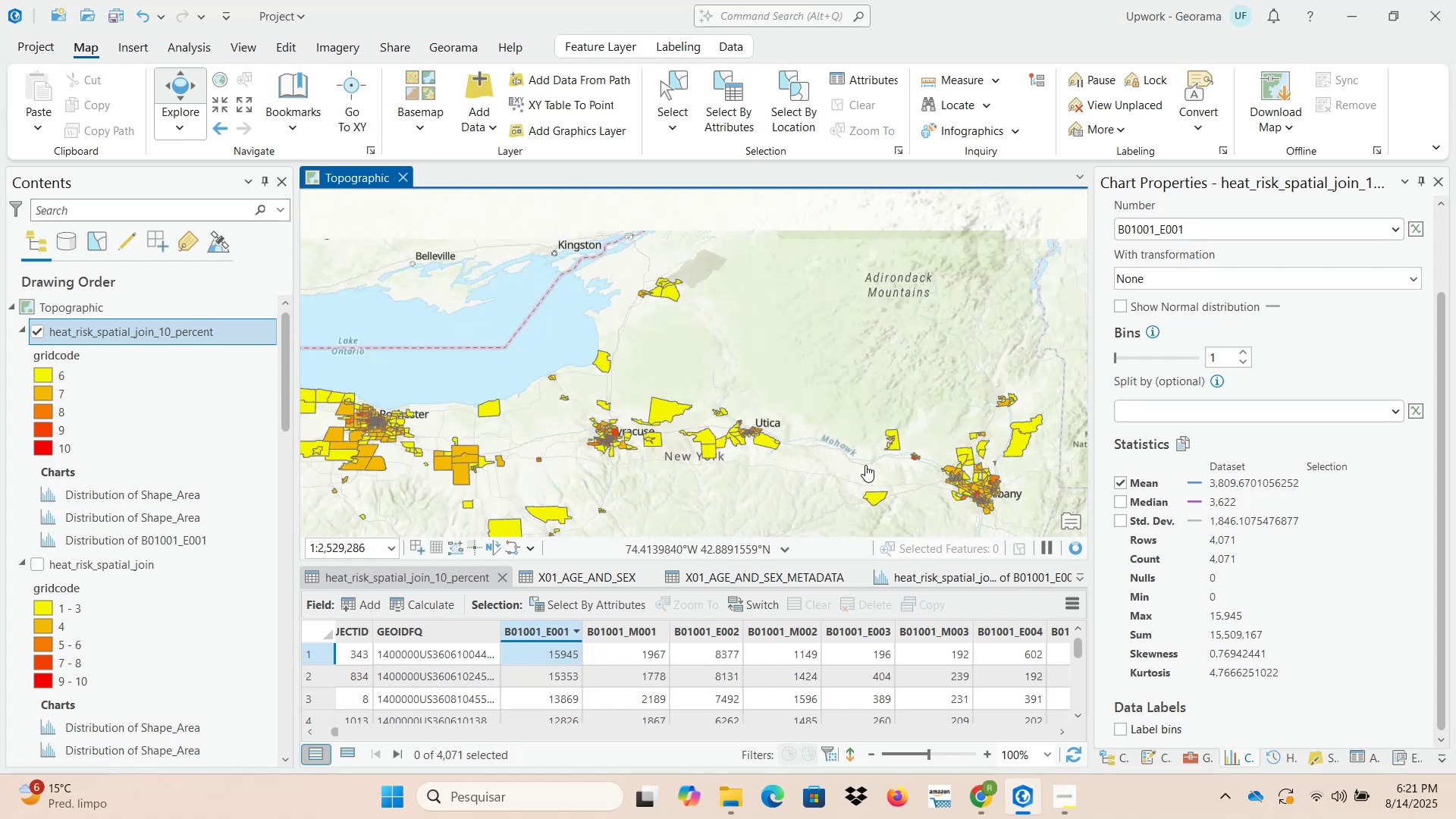 
left_click_drag(start_coordinate=[764, 474], to_coordinate=[883, 317])
 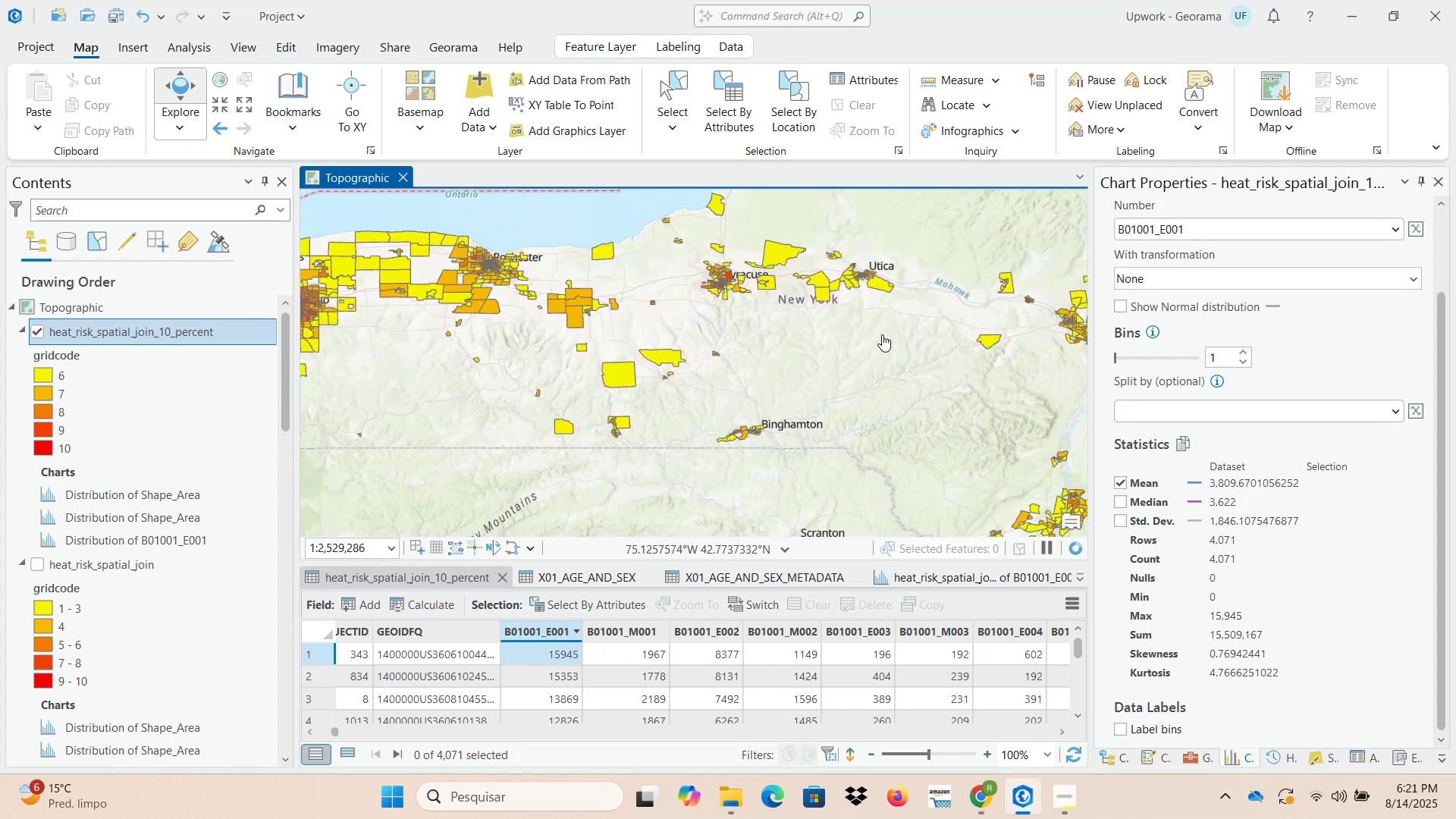 
scroll: coordinate [880, 349], scroll_direction: down, amount: 1.0
 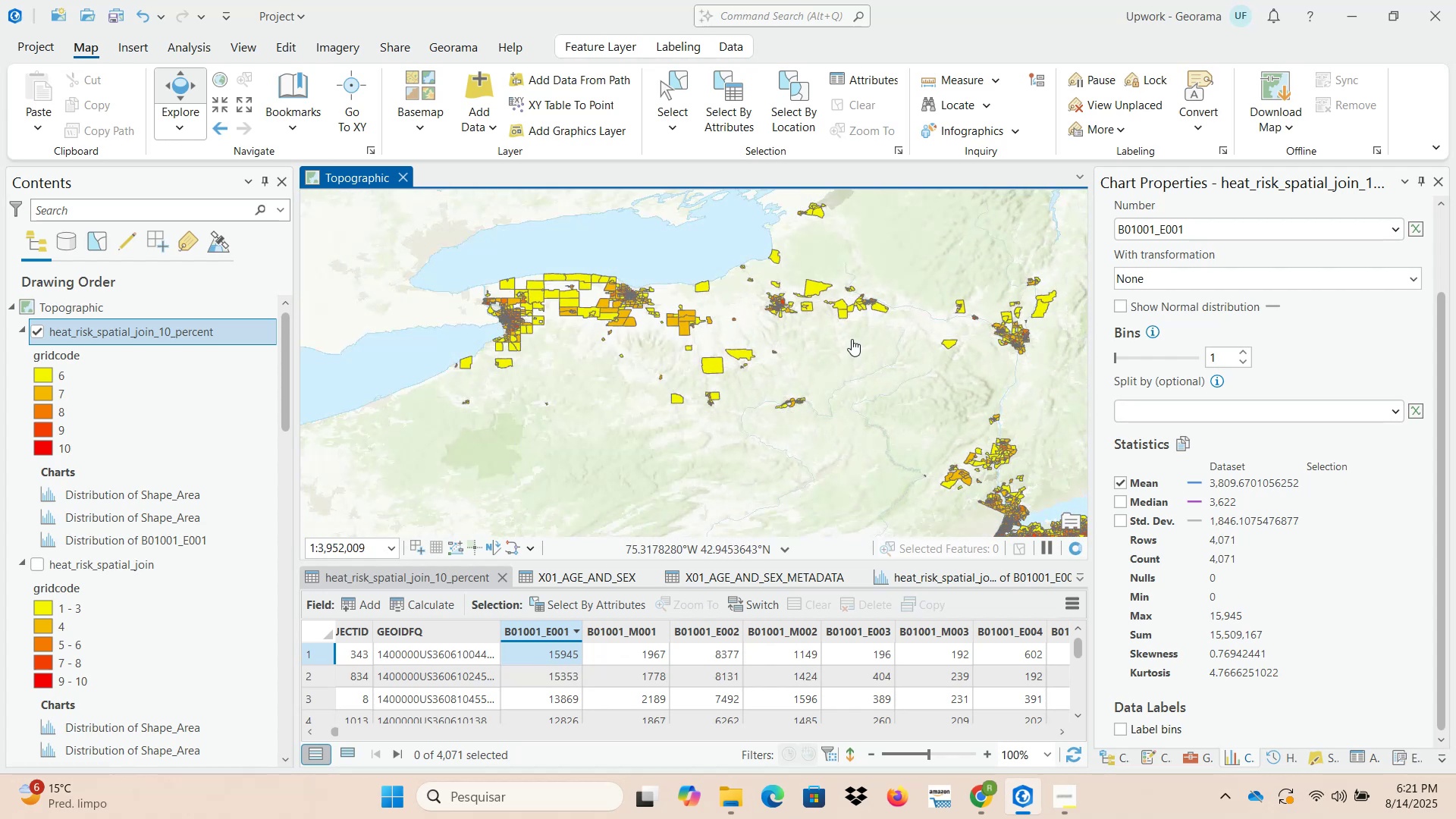 
left_click([989, 797])
 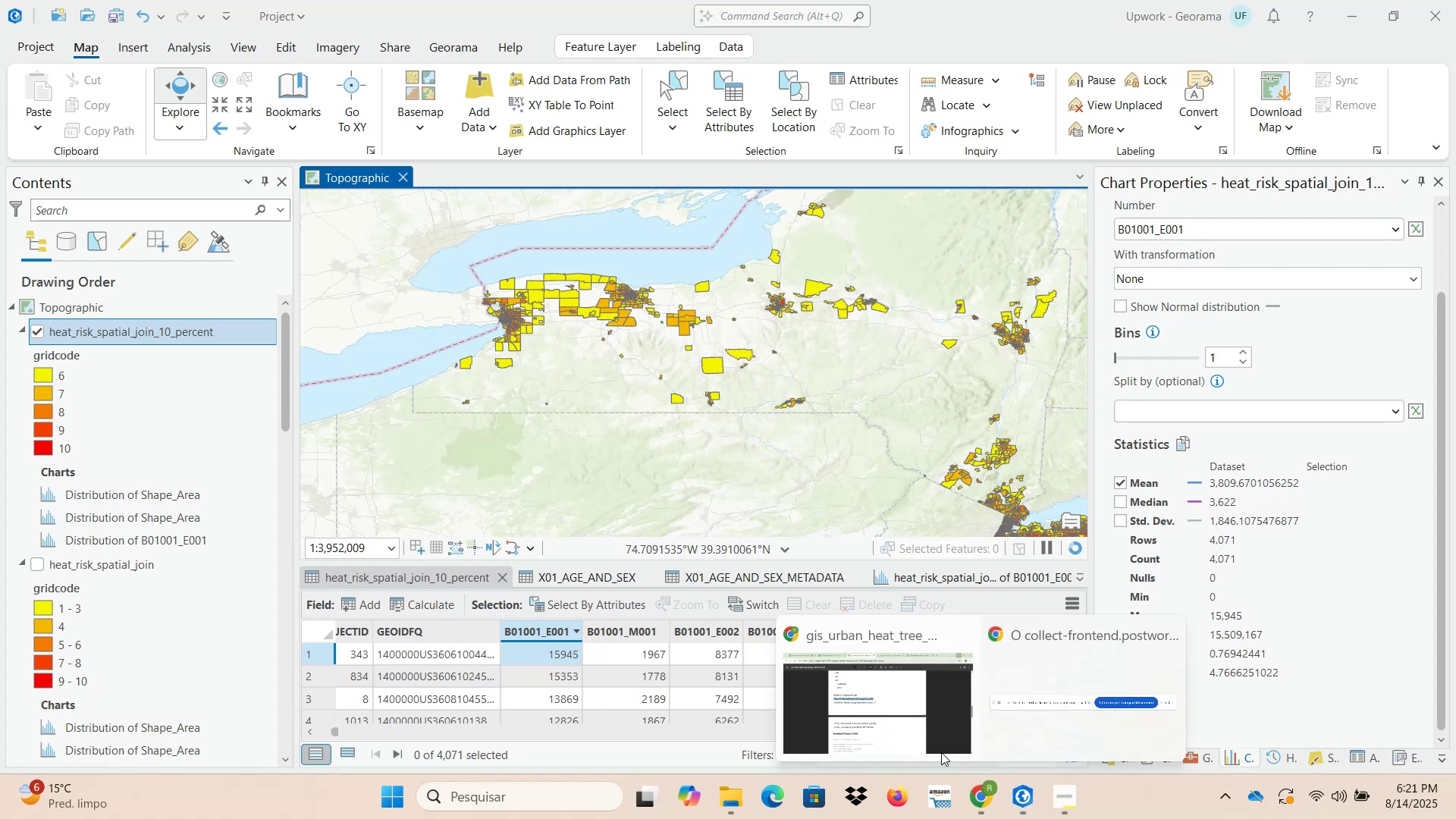 
left_click([882, 704])
 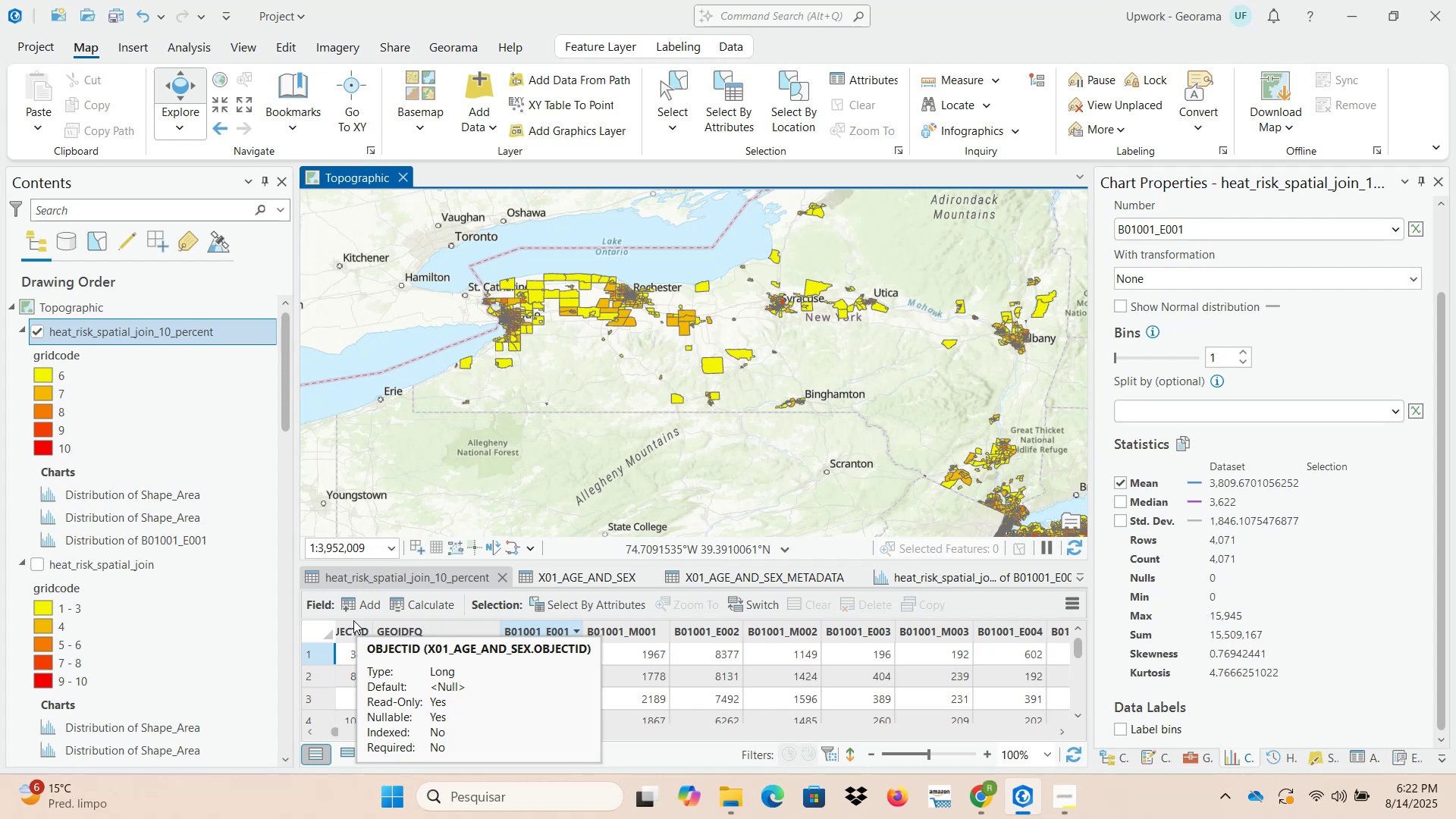 
wait(58.9)
 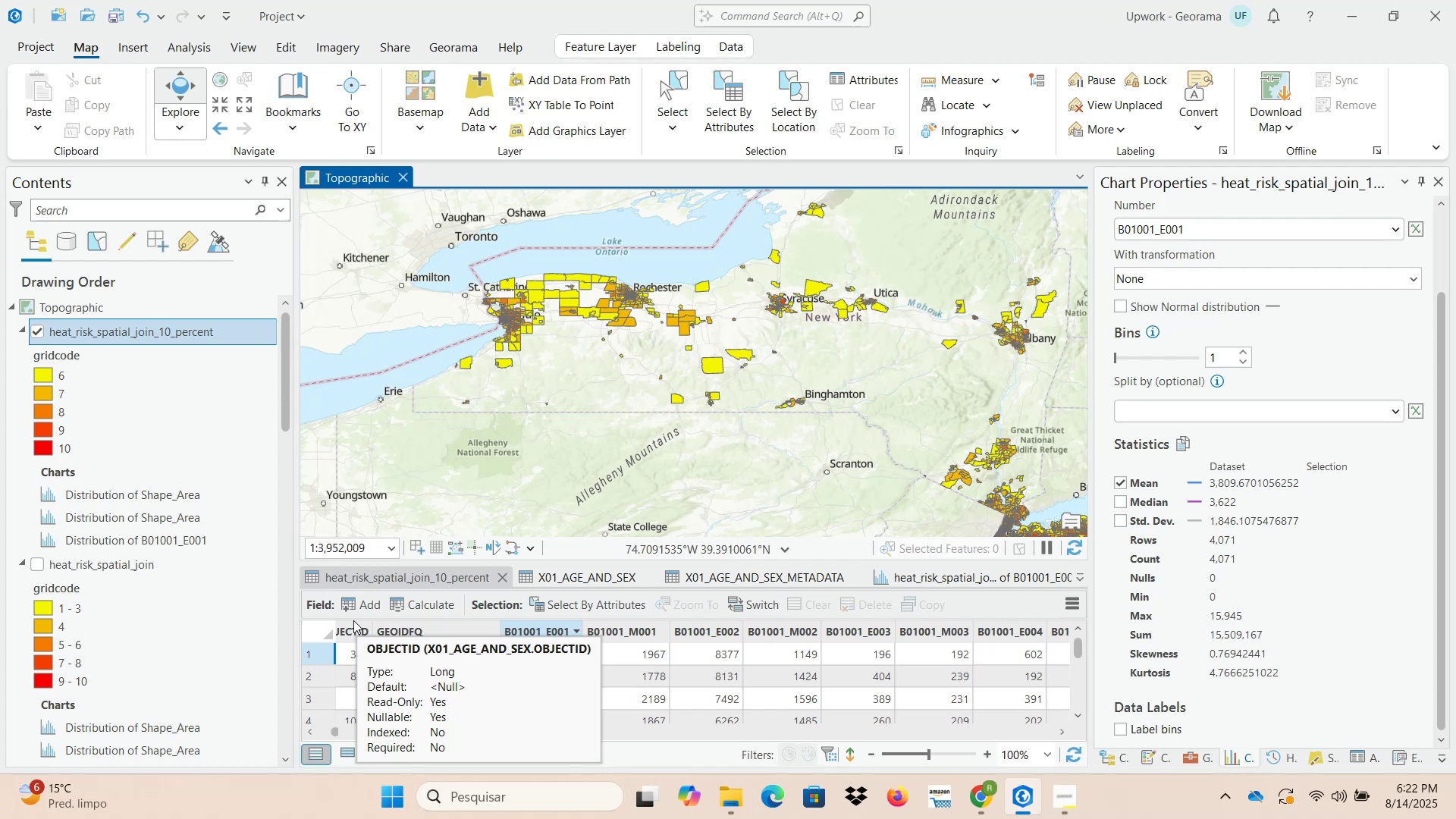 
left_click([880, 695])
 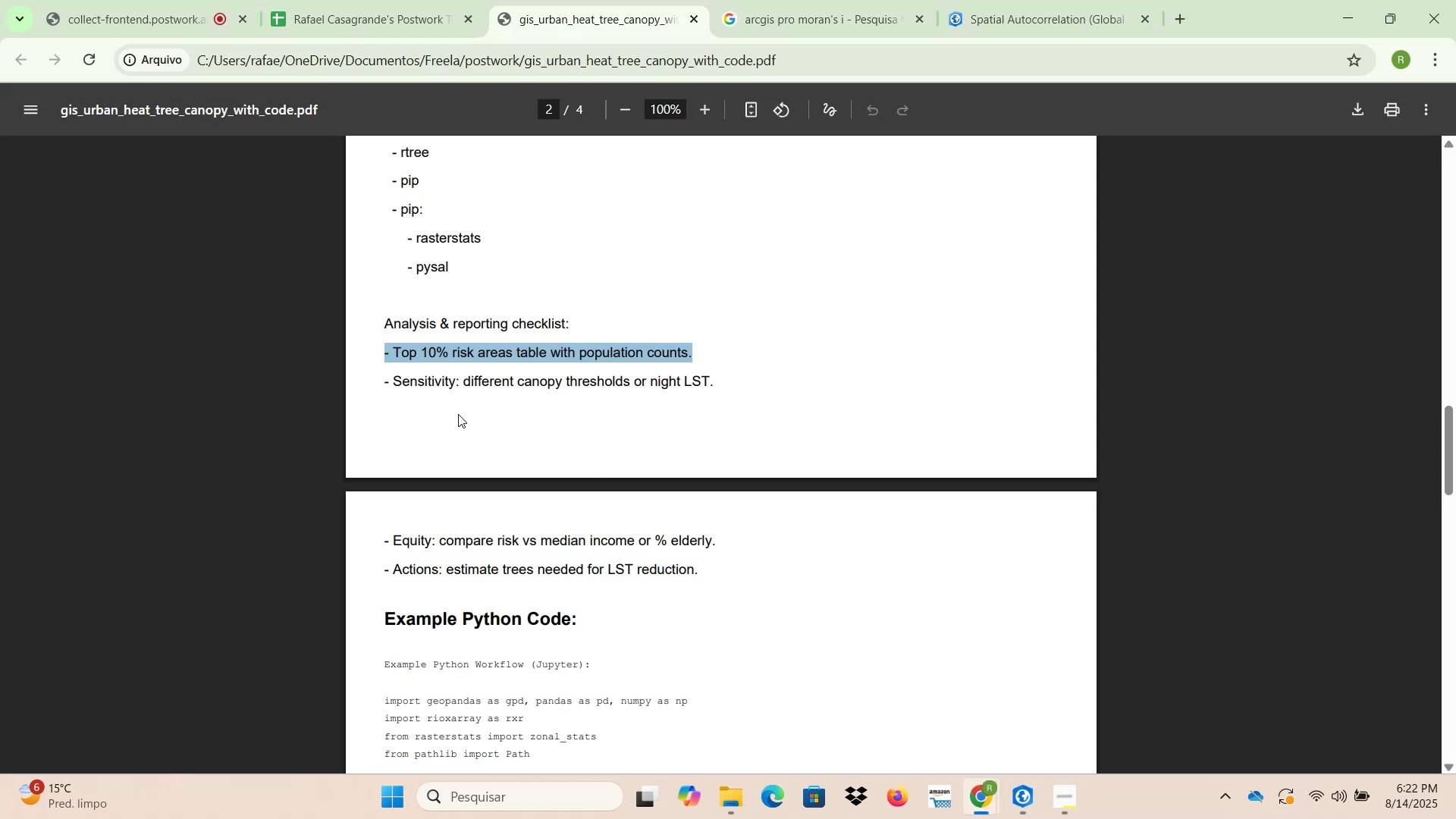 
wait(8.23)
 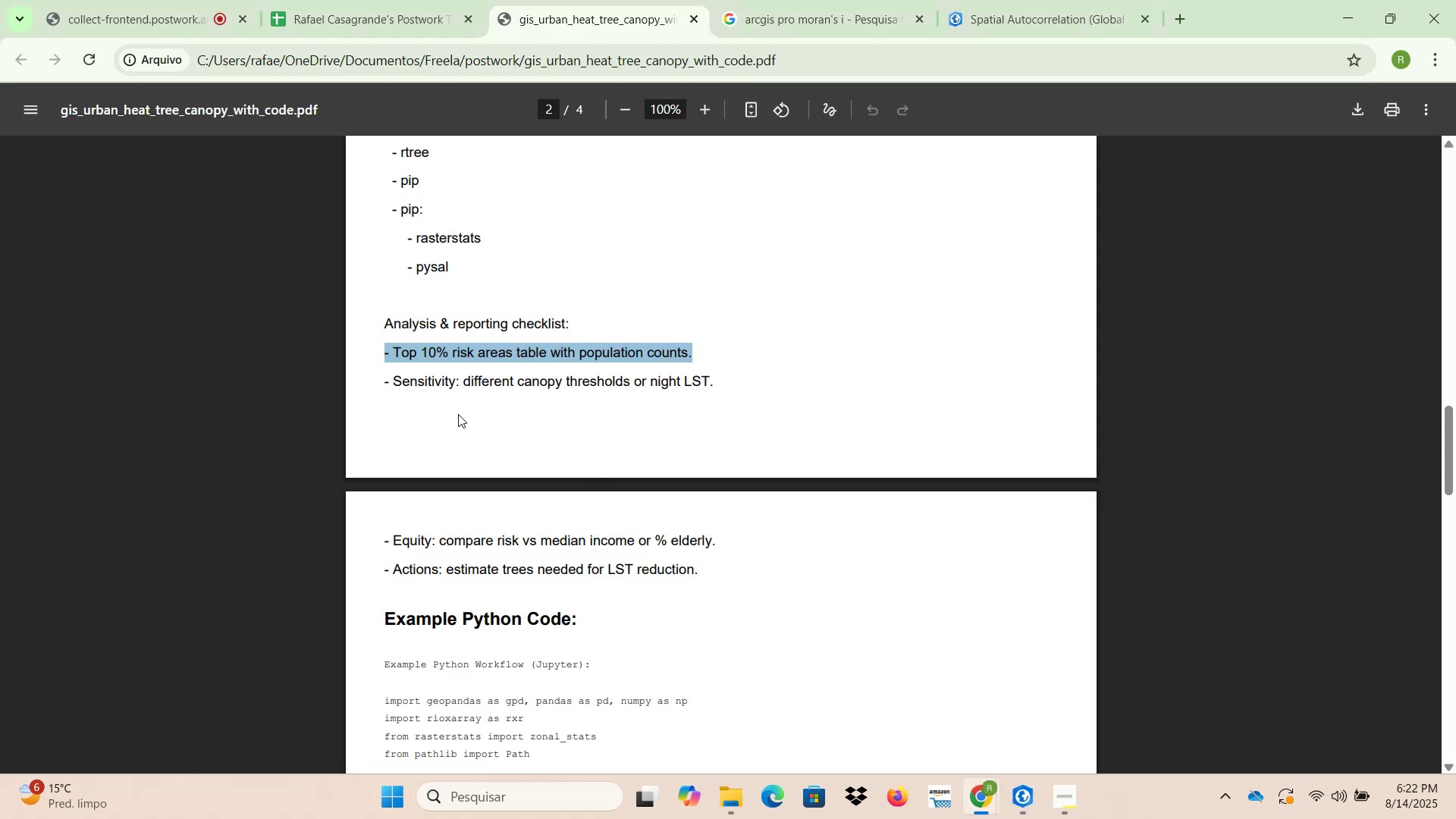 
left_click_drag(start_coordinate=[391, 382], to_coordinate=[665, 382])
 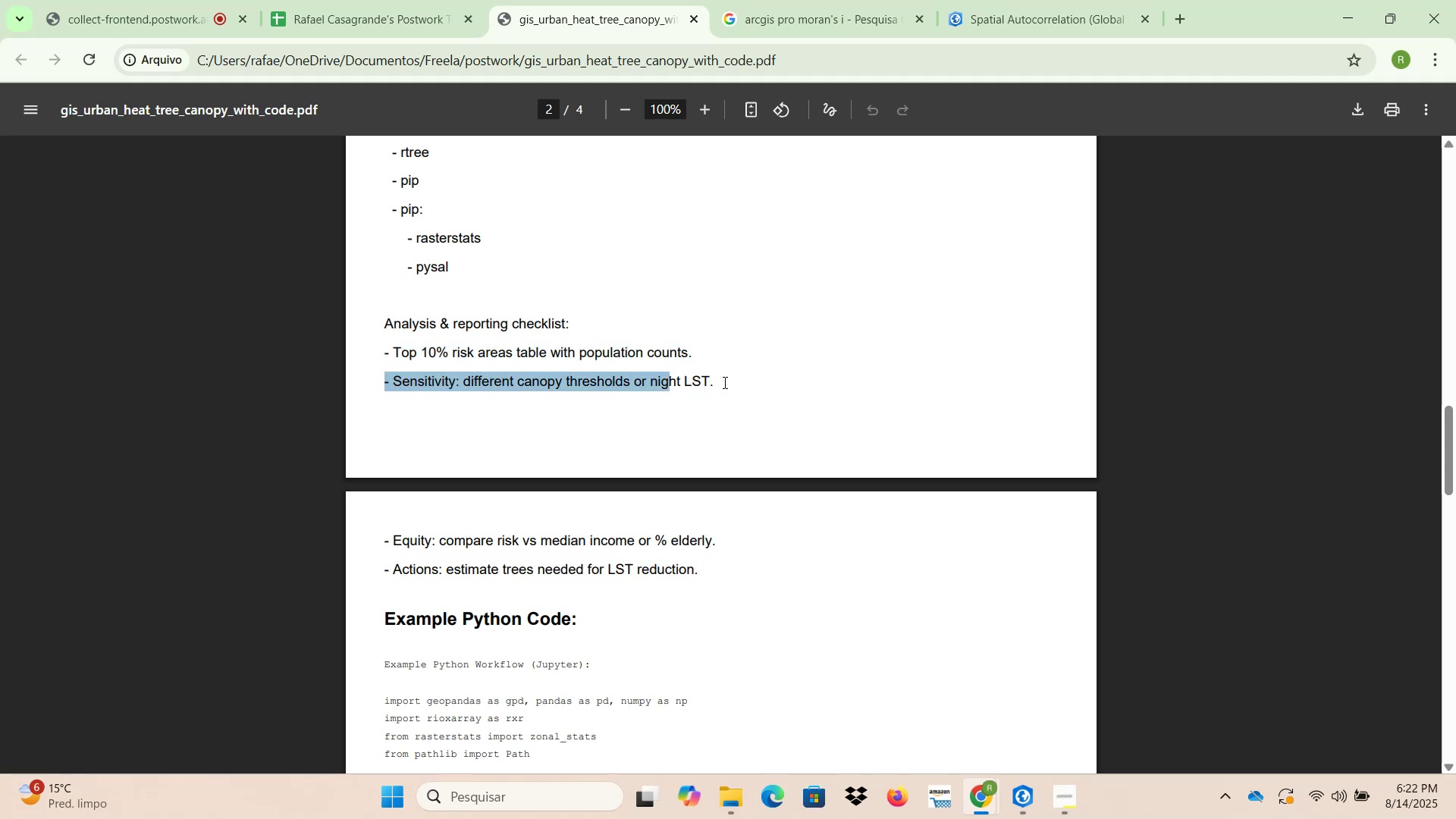 
left_click_drag(start_coordinate=[710, 381], to_coordinate=[391, 380])
 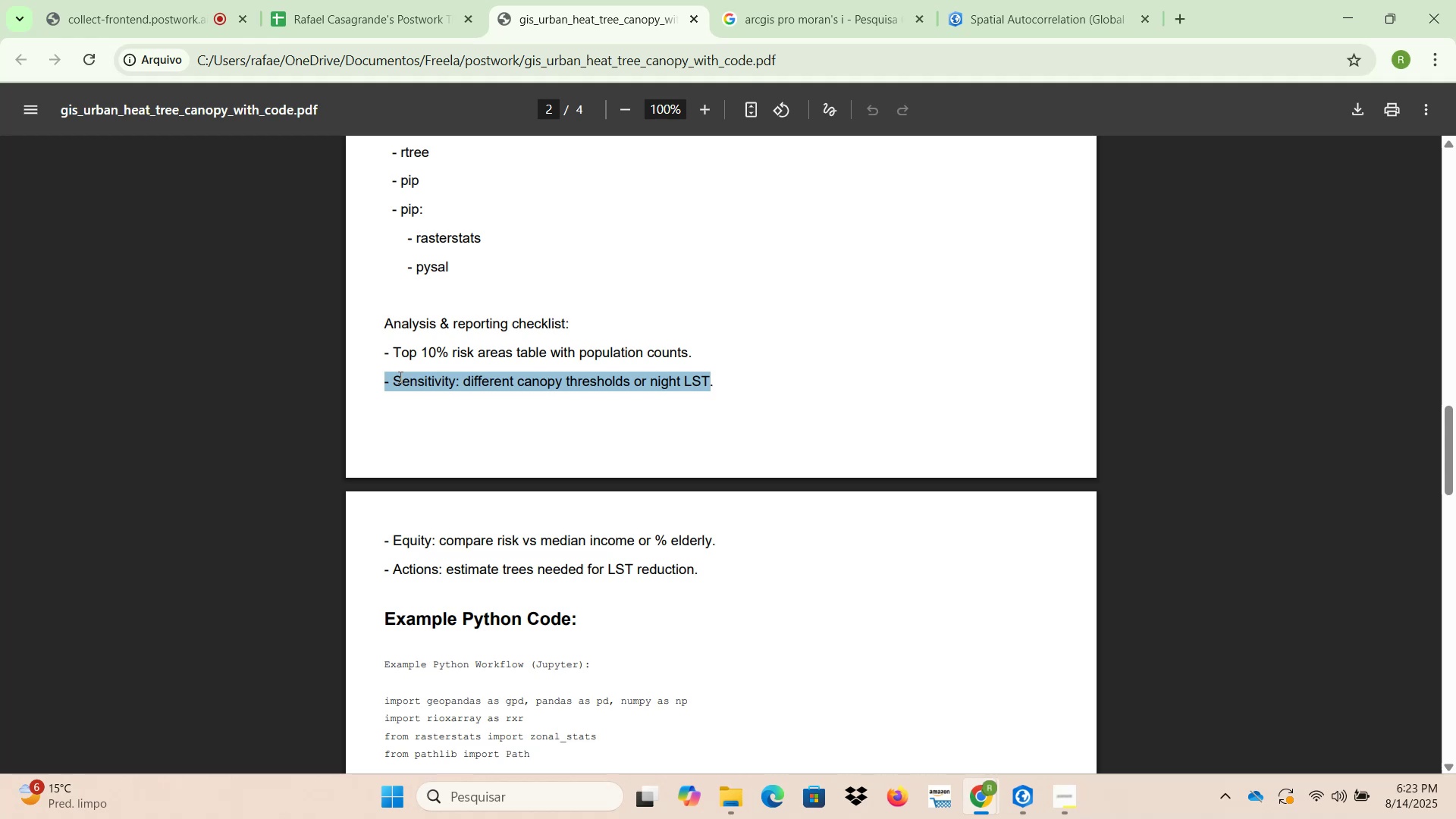 
wait(16.55)
 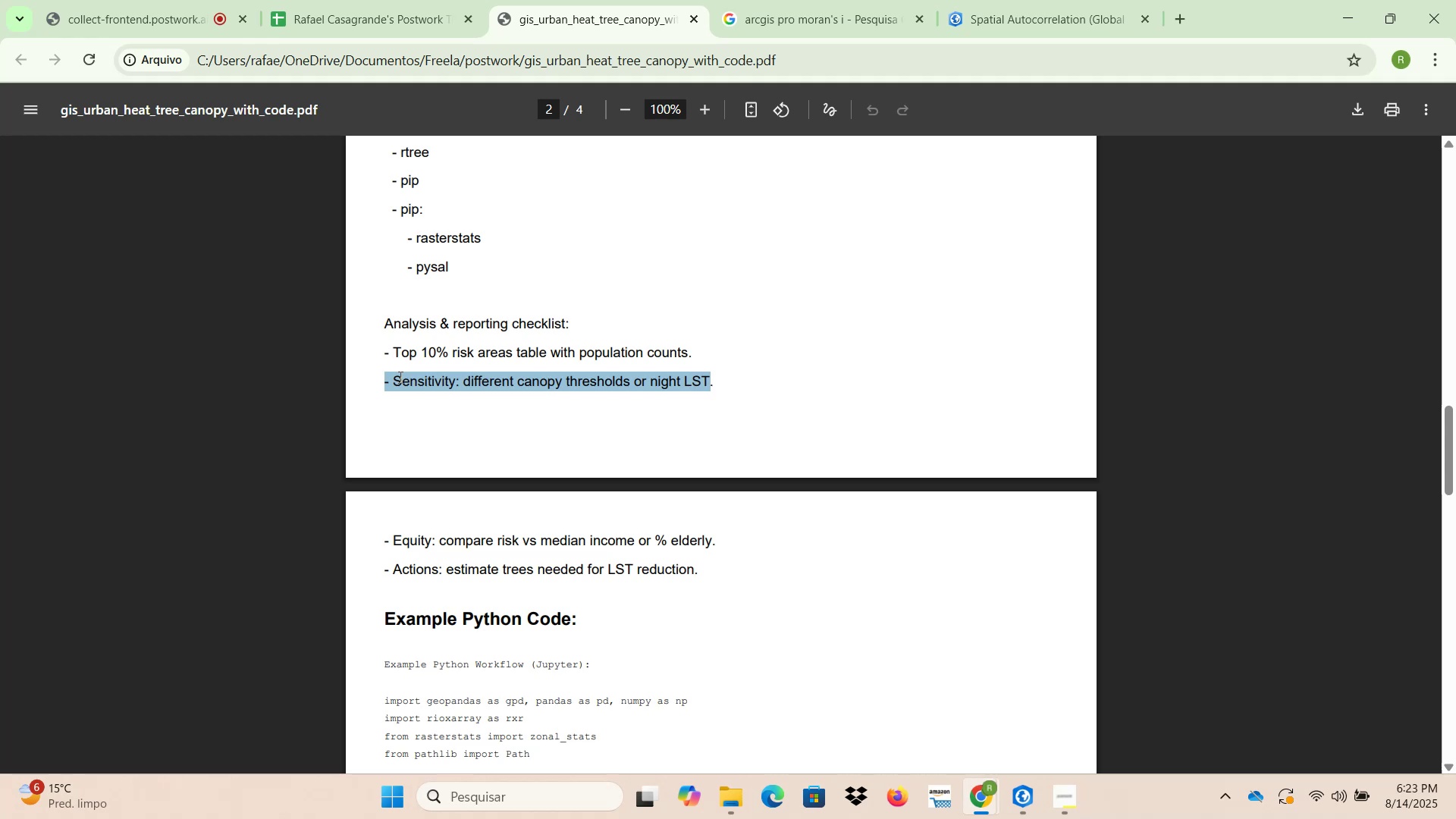 
left_click([808, 426])
 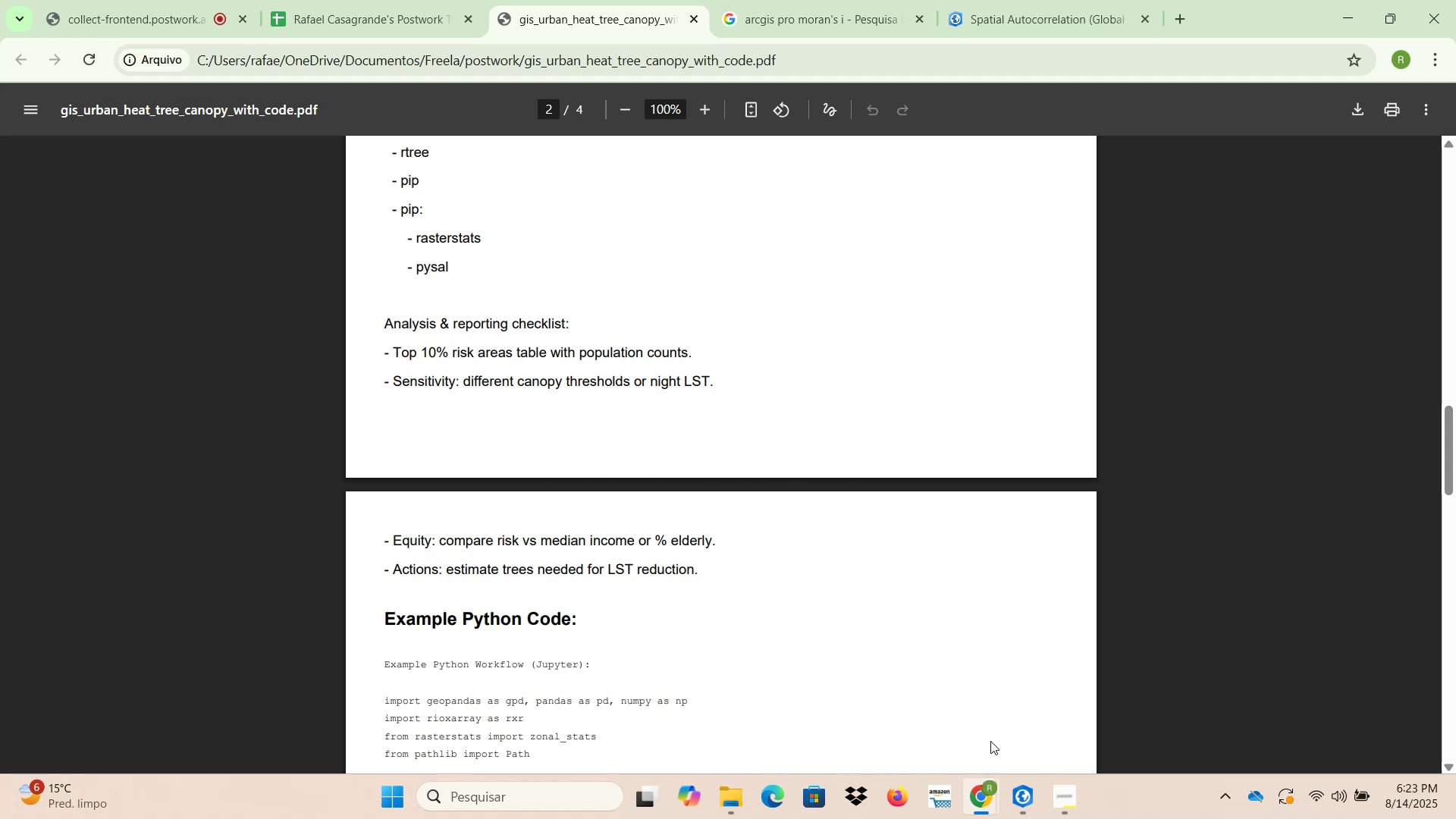 
left_click([1012, 804])
 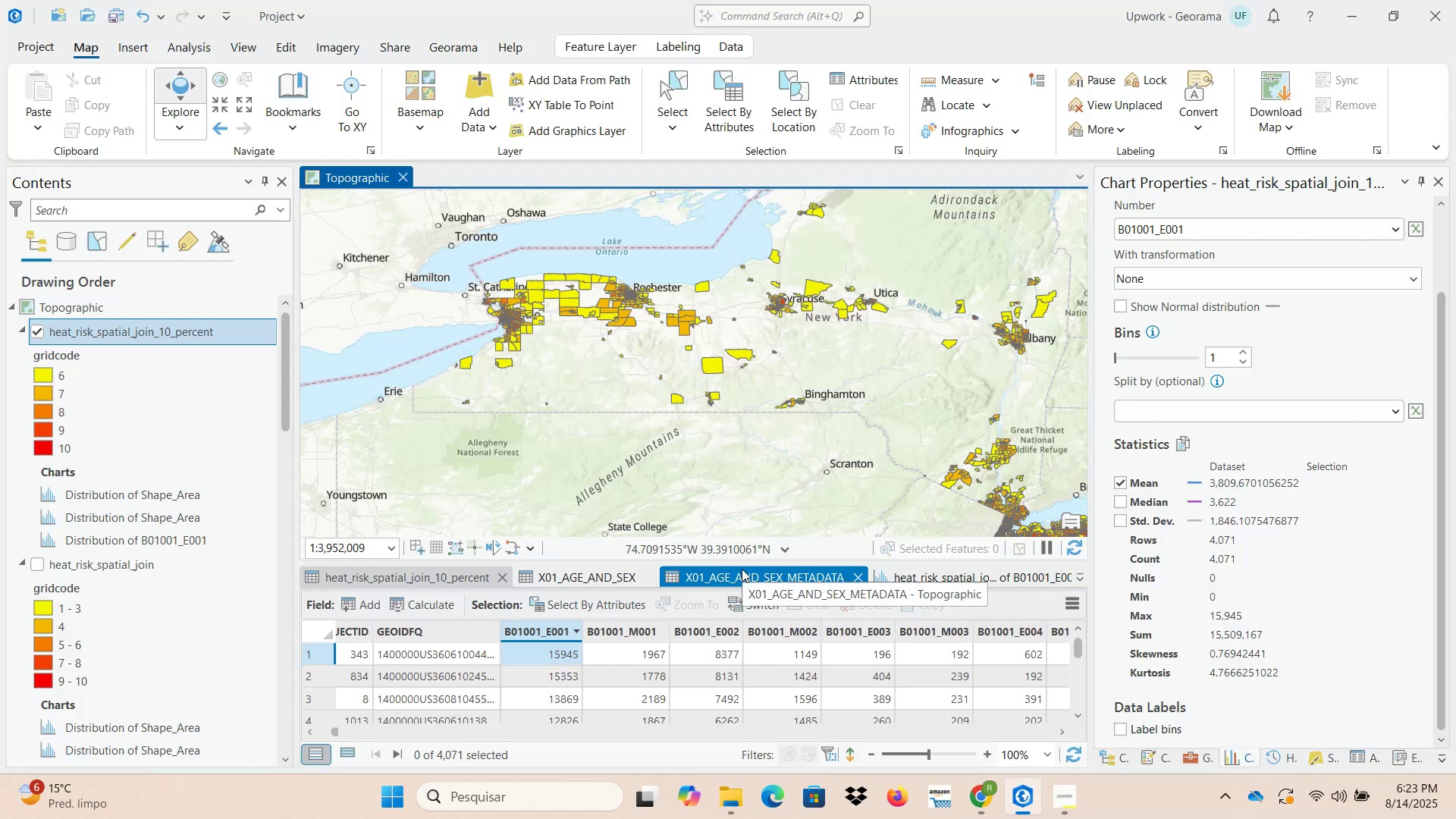 
left_click_drag(start_coordinate=[744, 490], to_coordinate=[643, 396])
 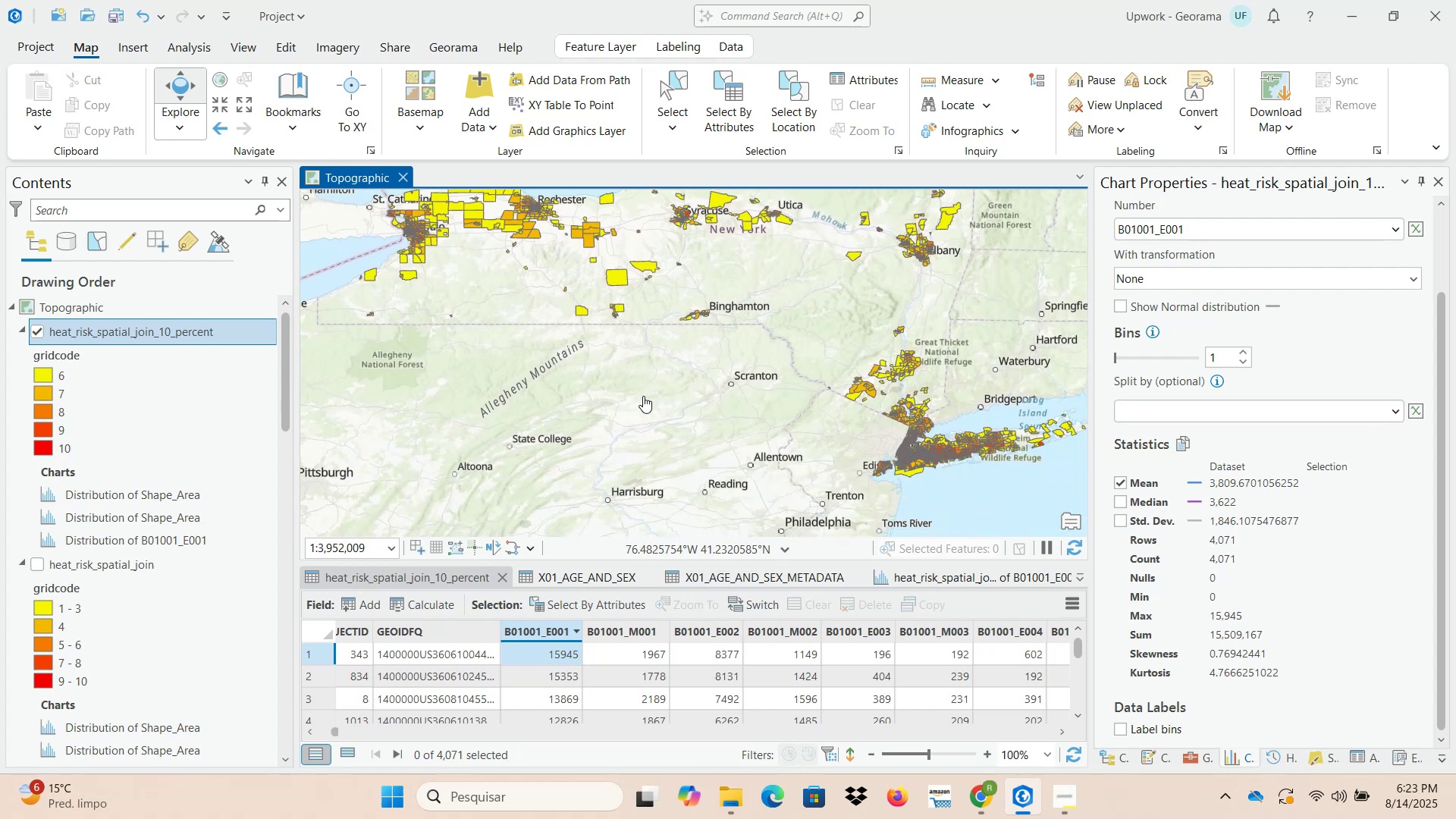 
scroll: coordinate [651, 403], scroll_direction: down, amount: 2.0
 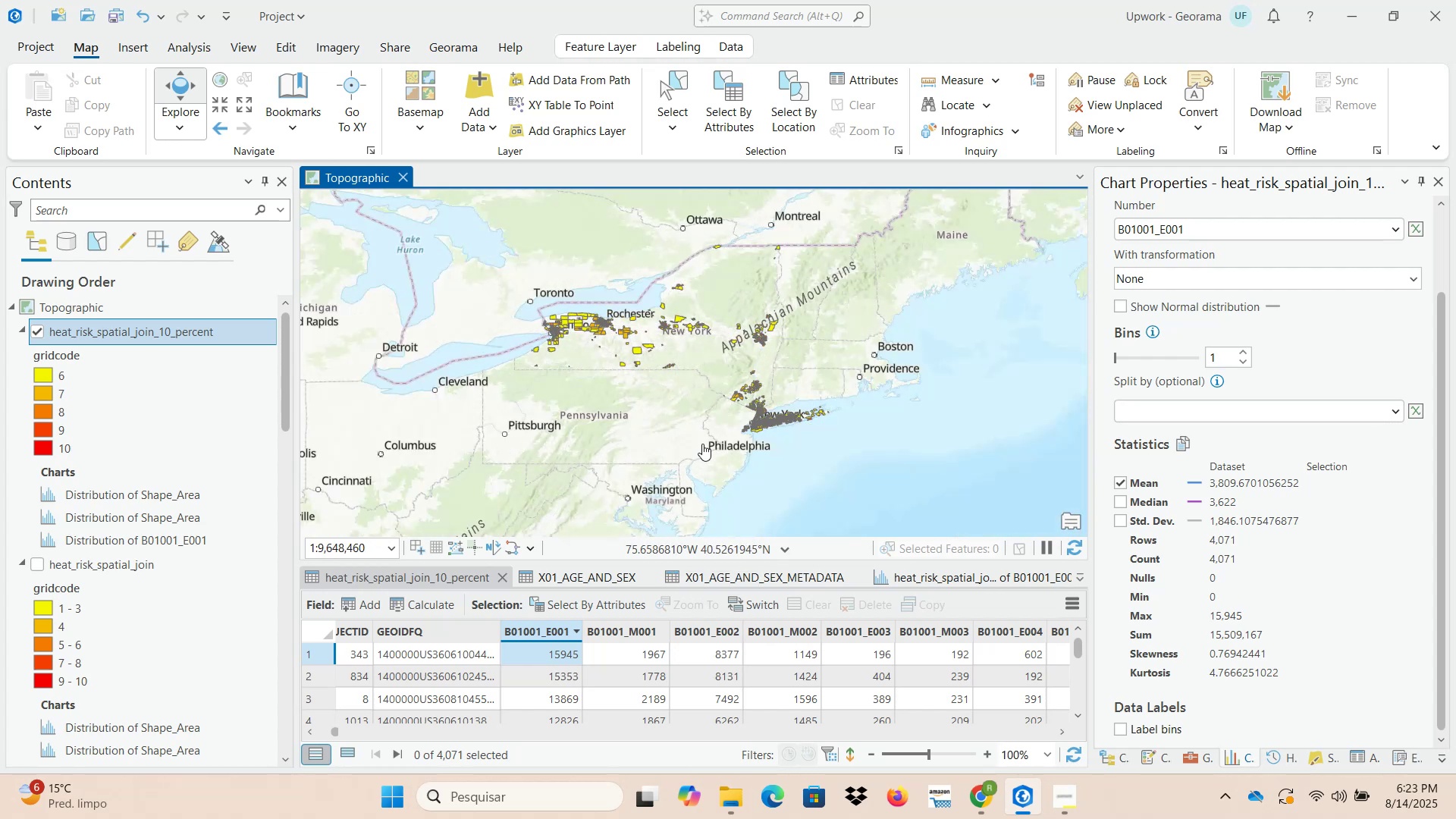 
left_click_drag(start_coordinate=[730, 466], to_coordinate=[677, 402])
 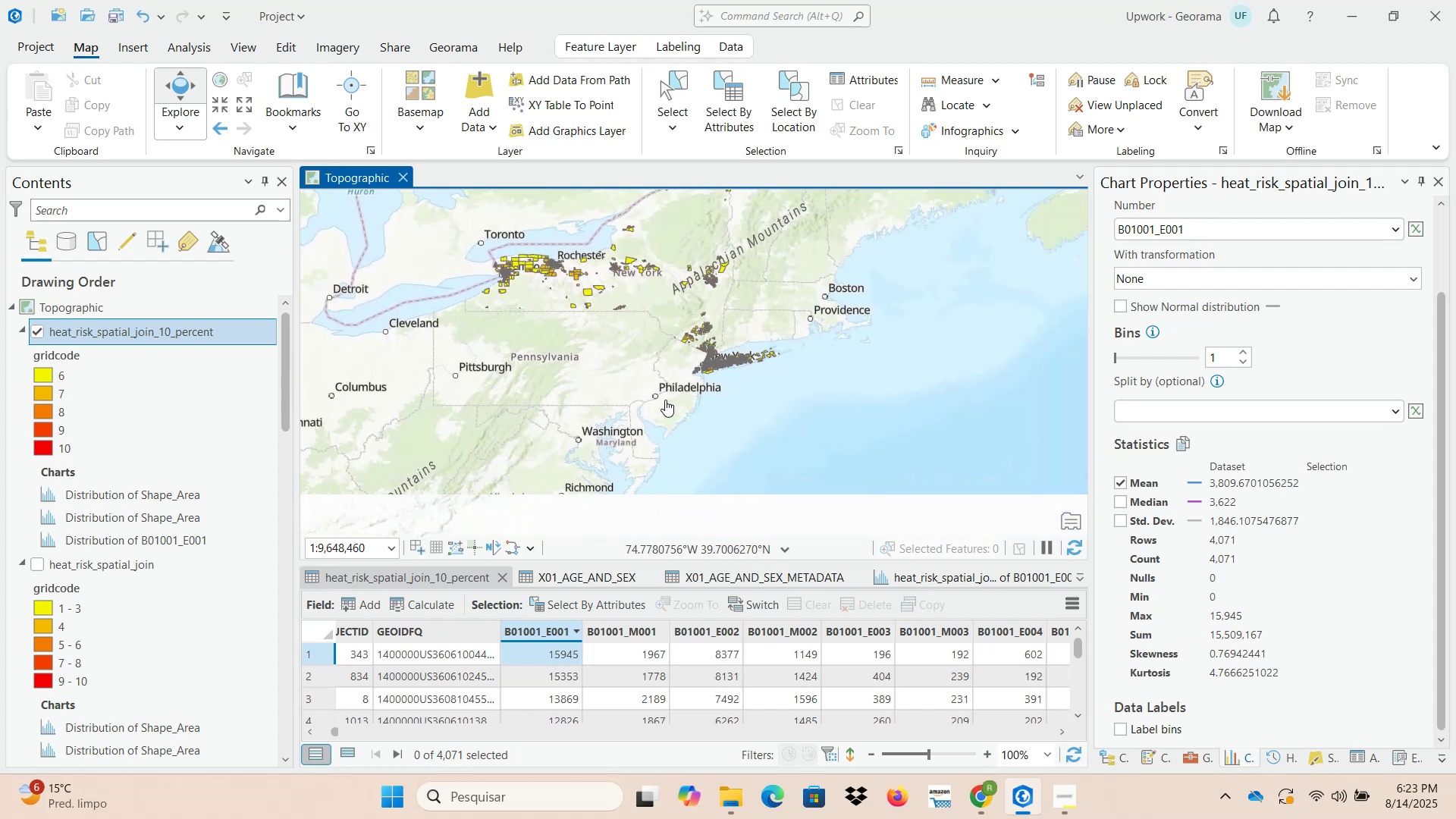 
left_click_drag(start_coordinate=[661, 391], to_coordinate=[689, 464])
 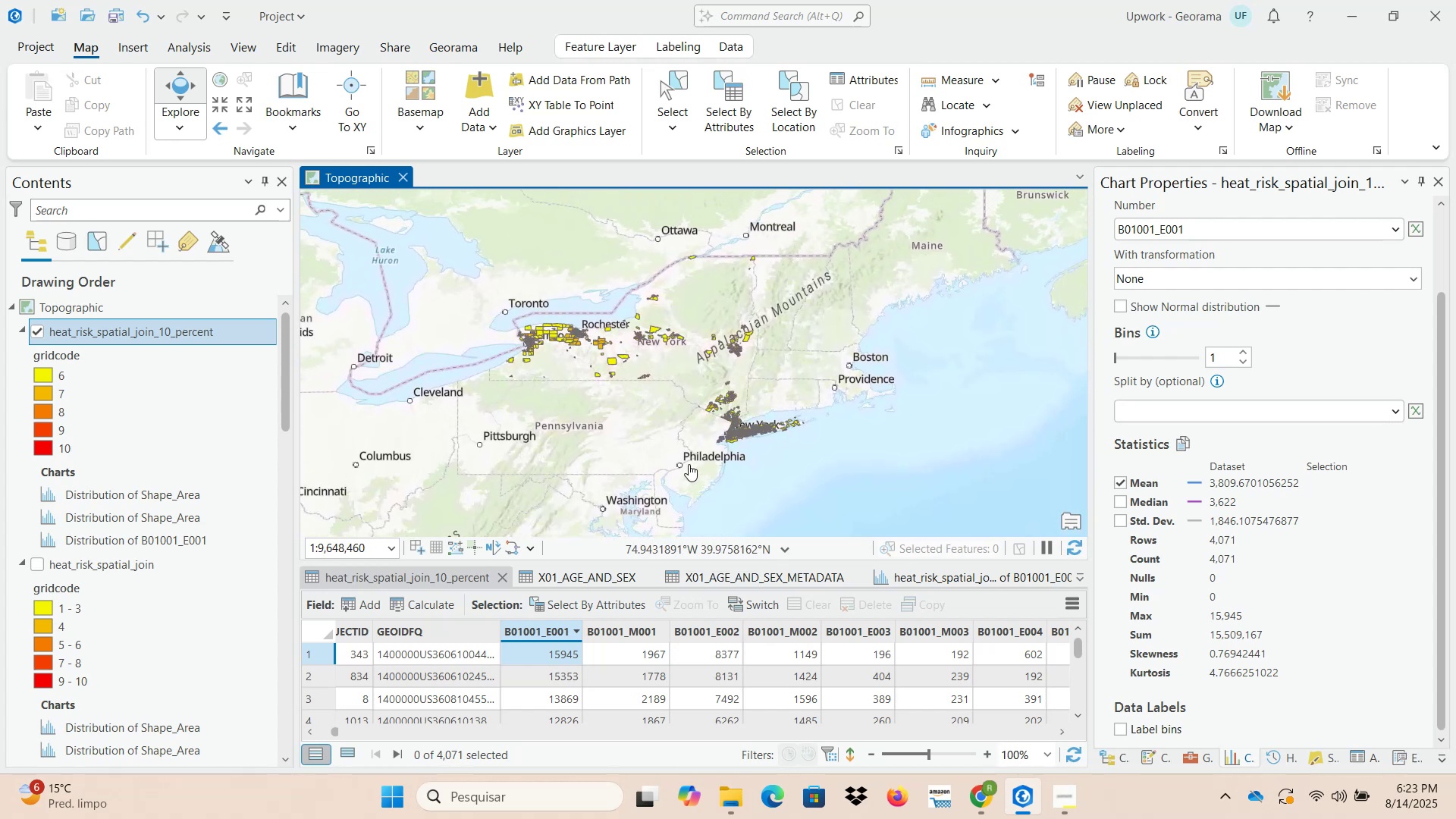 
scroll: coordinate [689, 464], scroll_direction: up, amount: 1.0
 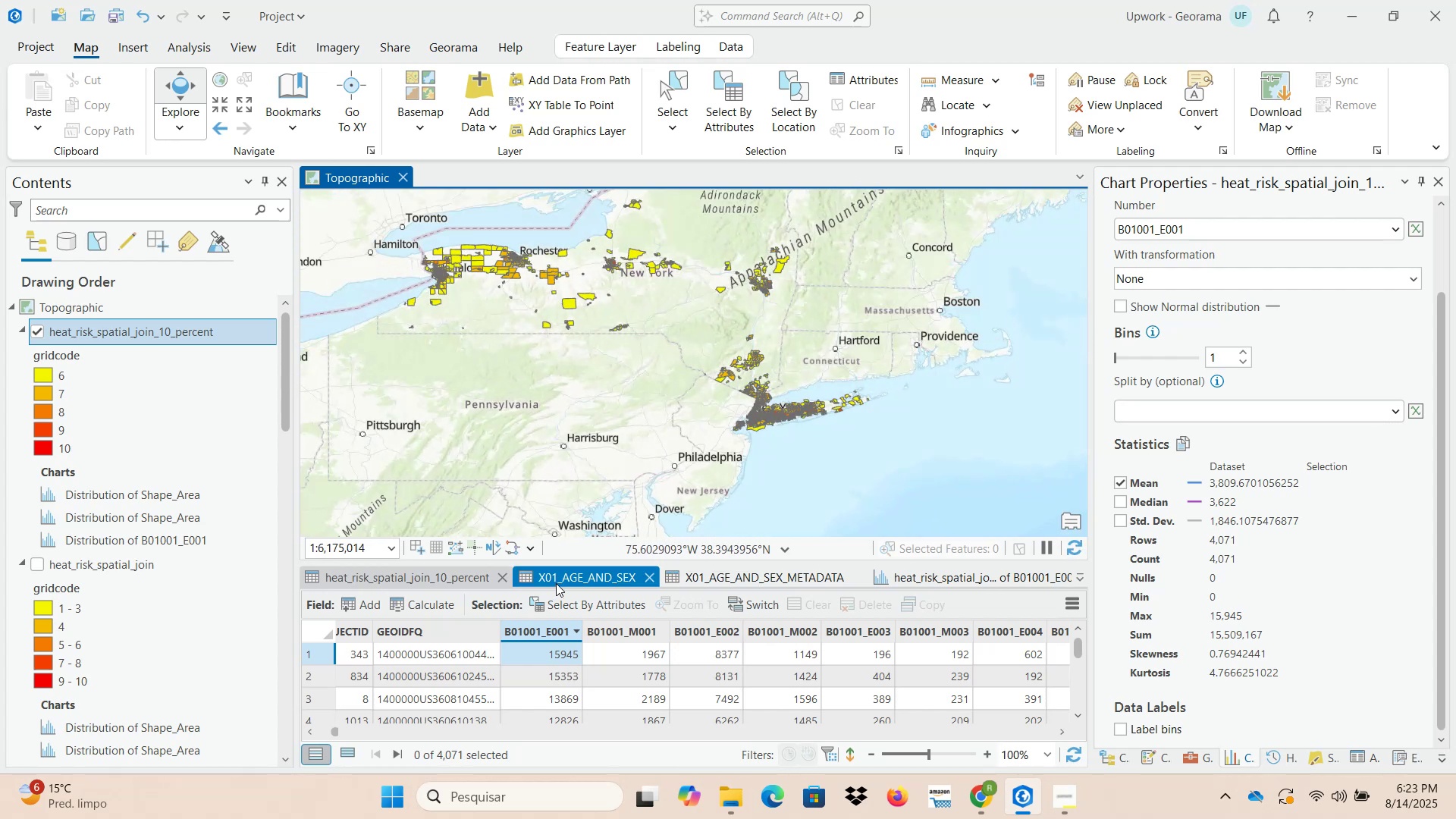 
left_click_drag(start_coordinate=[588, 561], to_coordinate=[590, 475])
 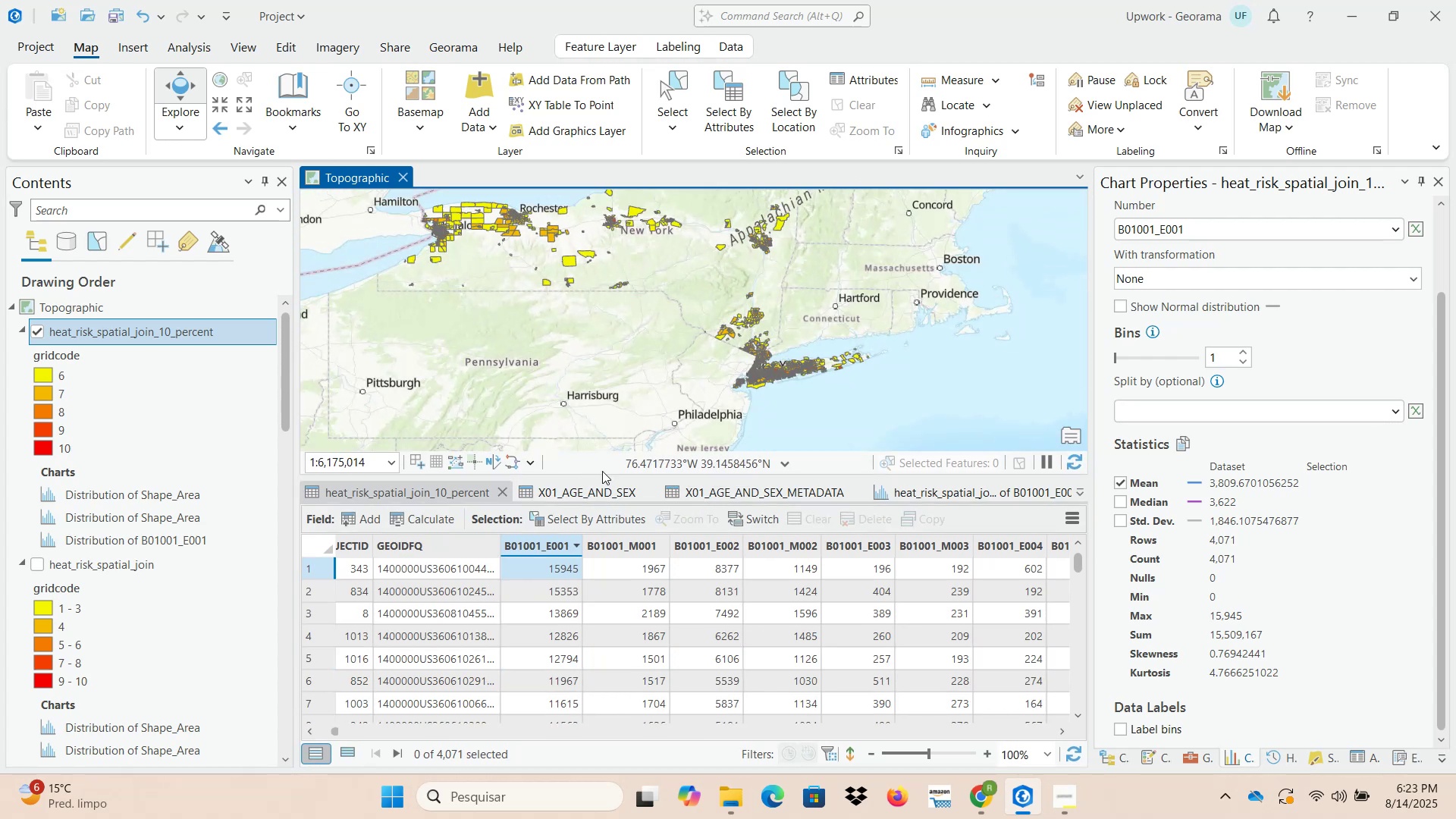 
left_click_drag(start_coordinate=[647, 389], to_coordinate=[654, 430])
 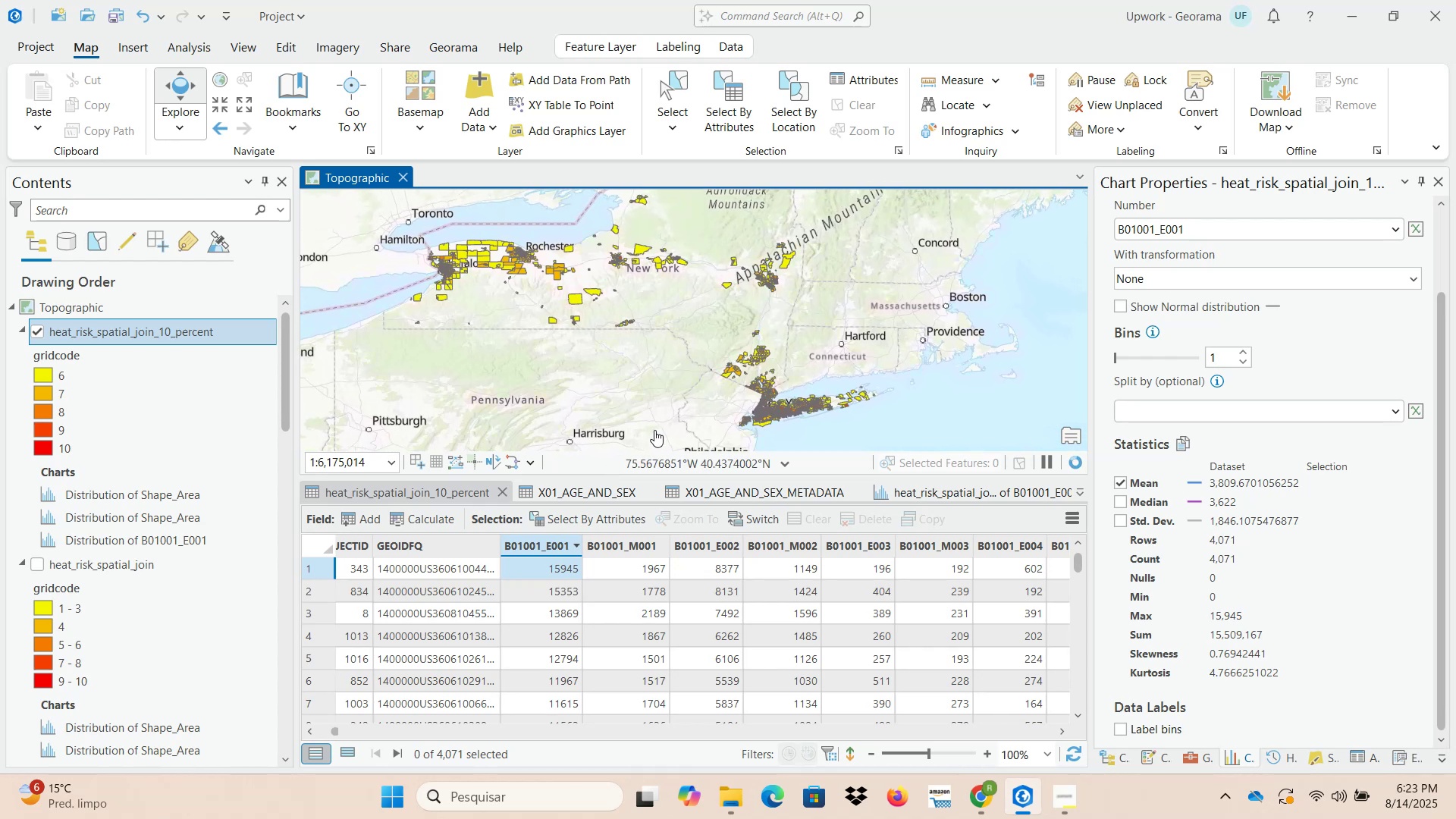 
scroll: coordinate [654, 430], scroll_direction: down, amount: 1.0
 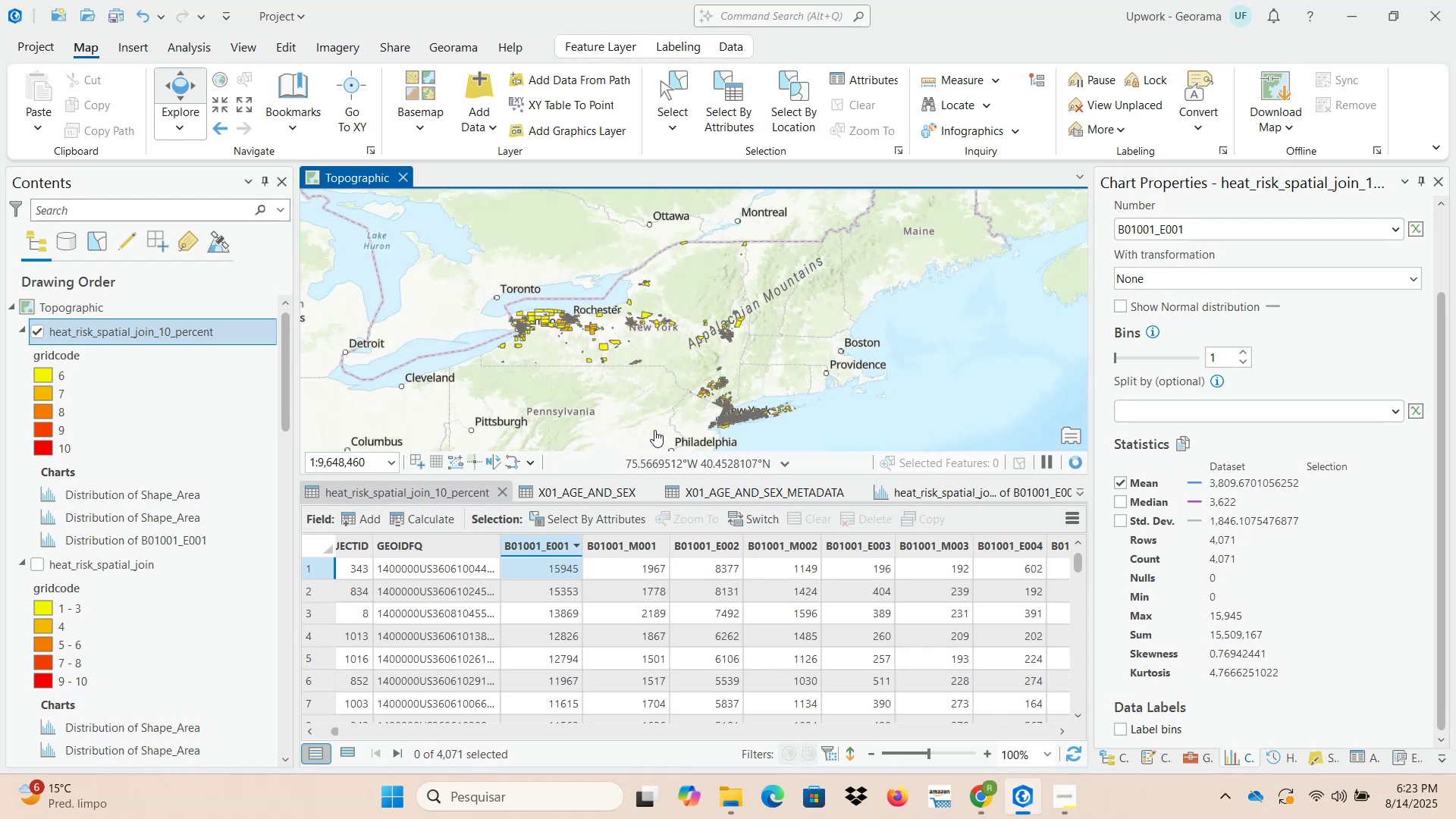 
scroll: coordinate [654, 429], scroll_direction: up, amount: 1.0
 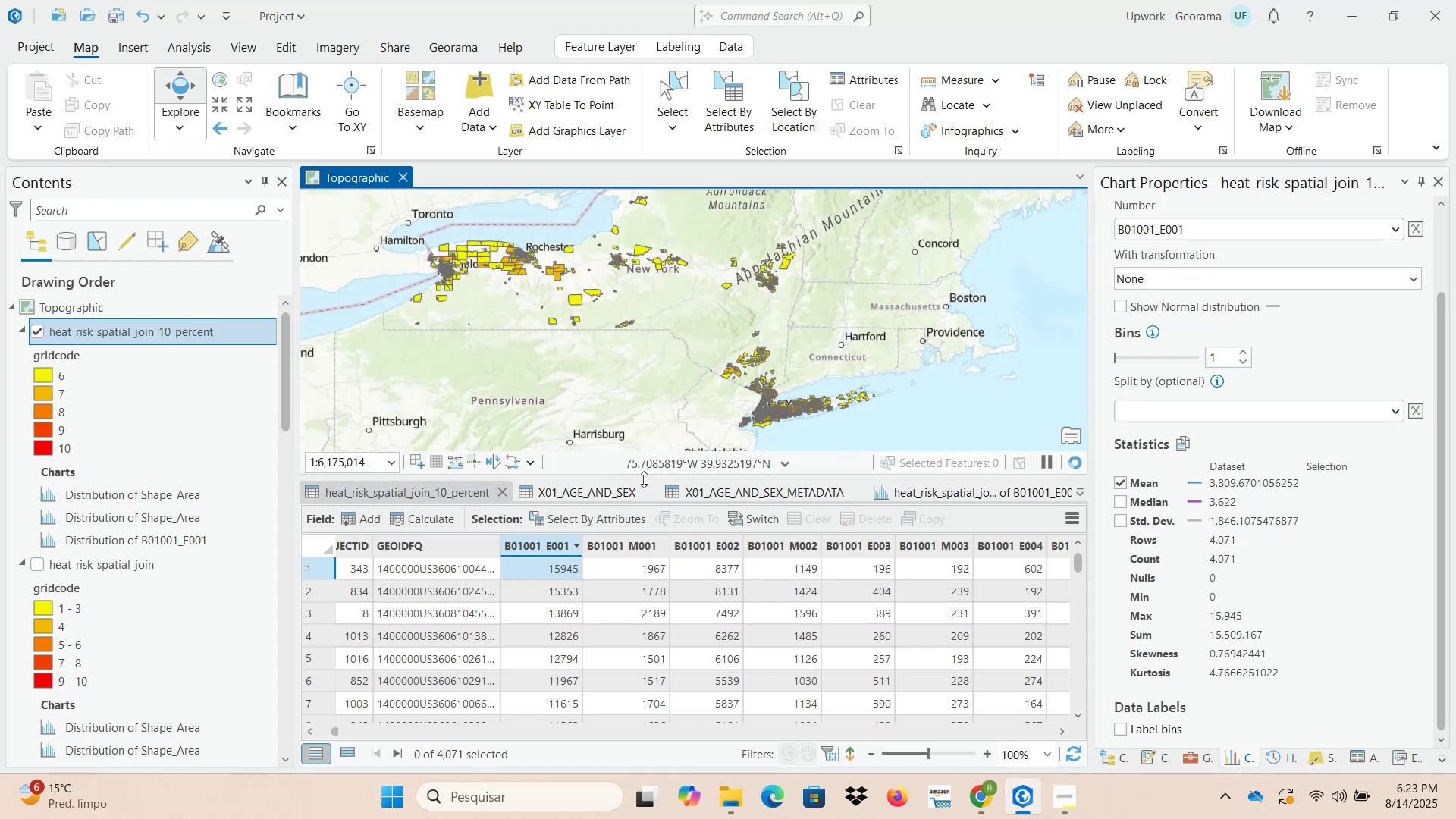 
left_click_drag(start_coordinate=[644, 479], to_coordinate=[644, 531])
 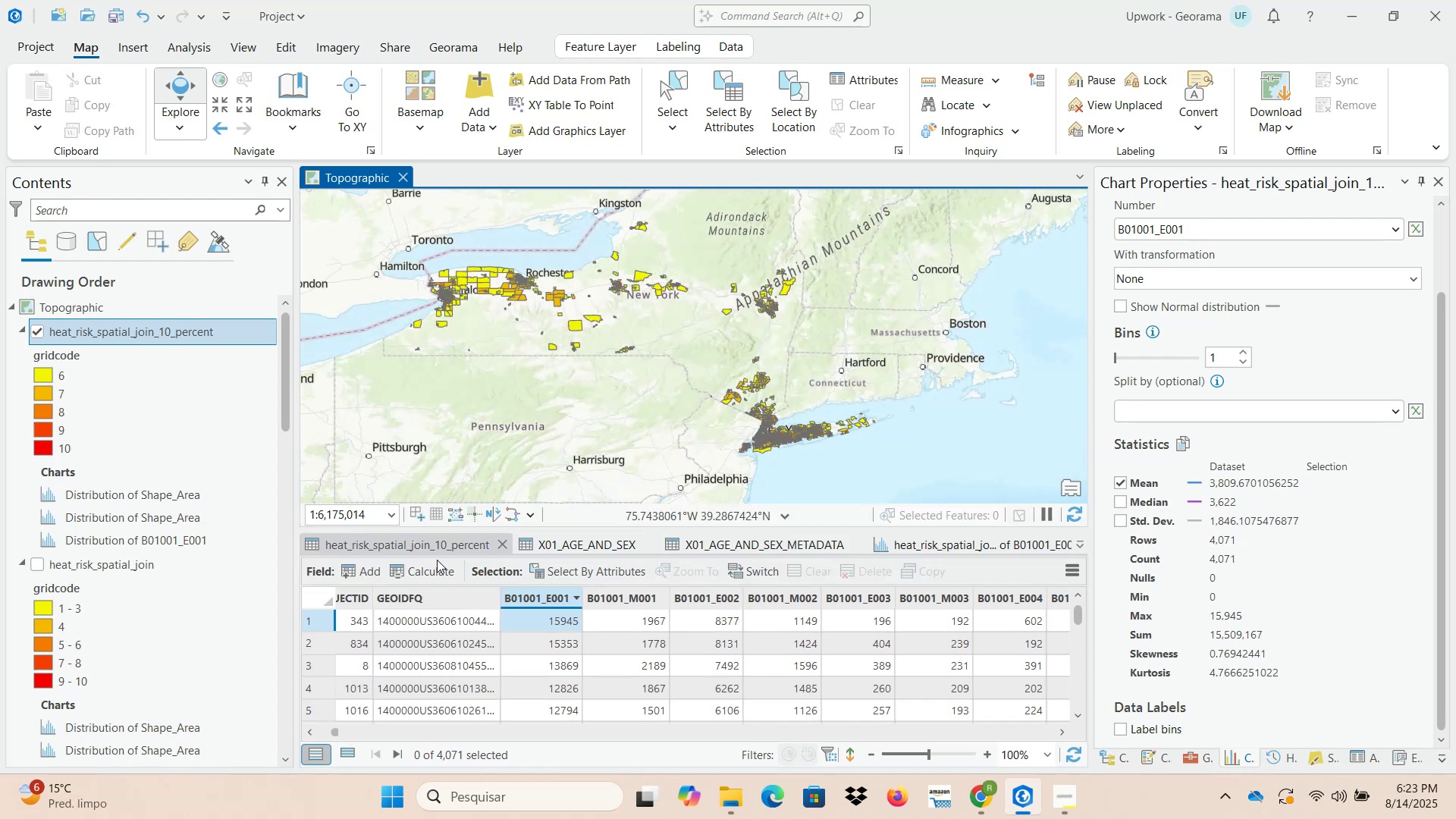 
left_click([419, 550])
 